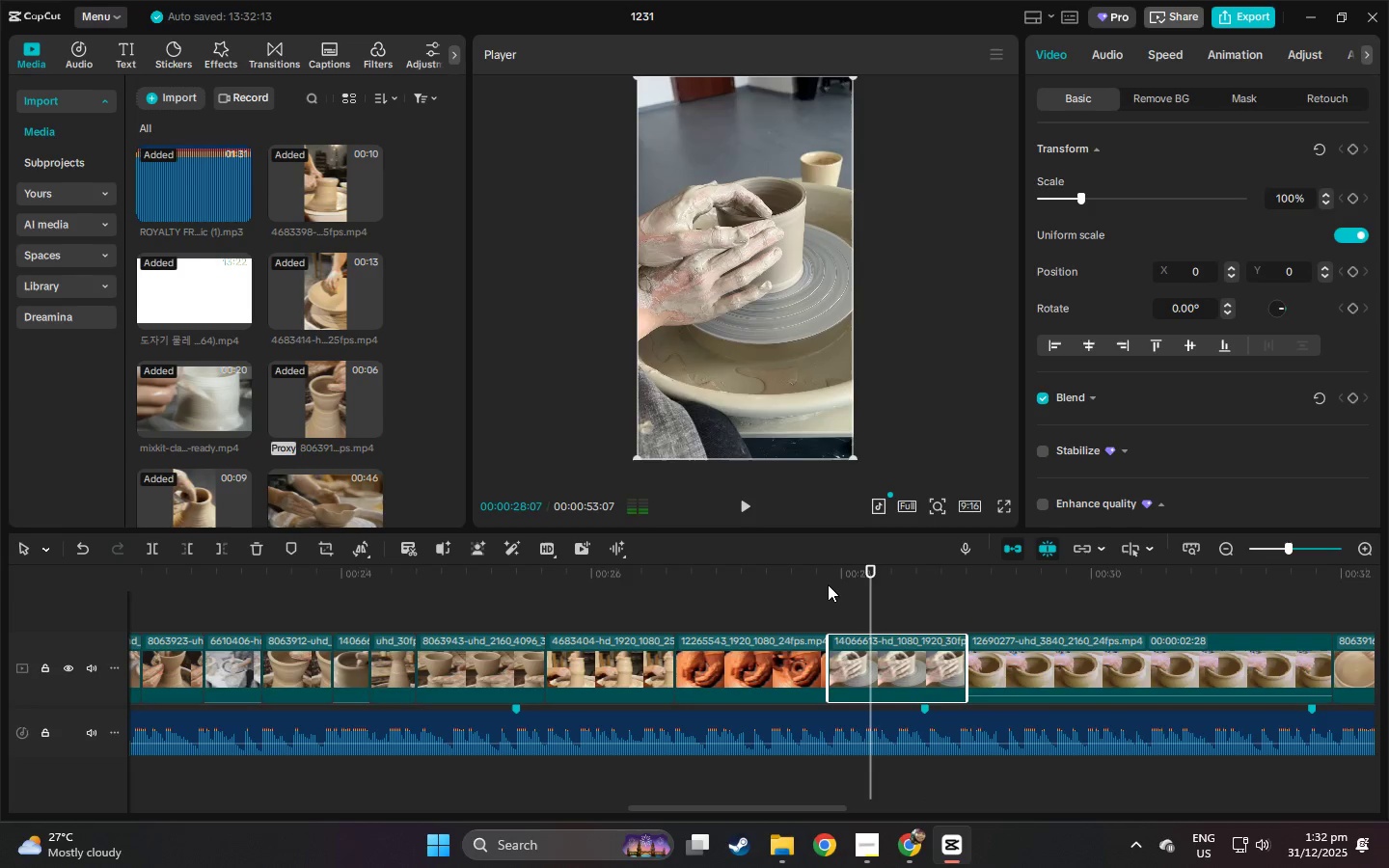 
left_click([820, 579])
 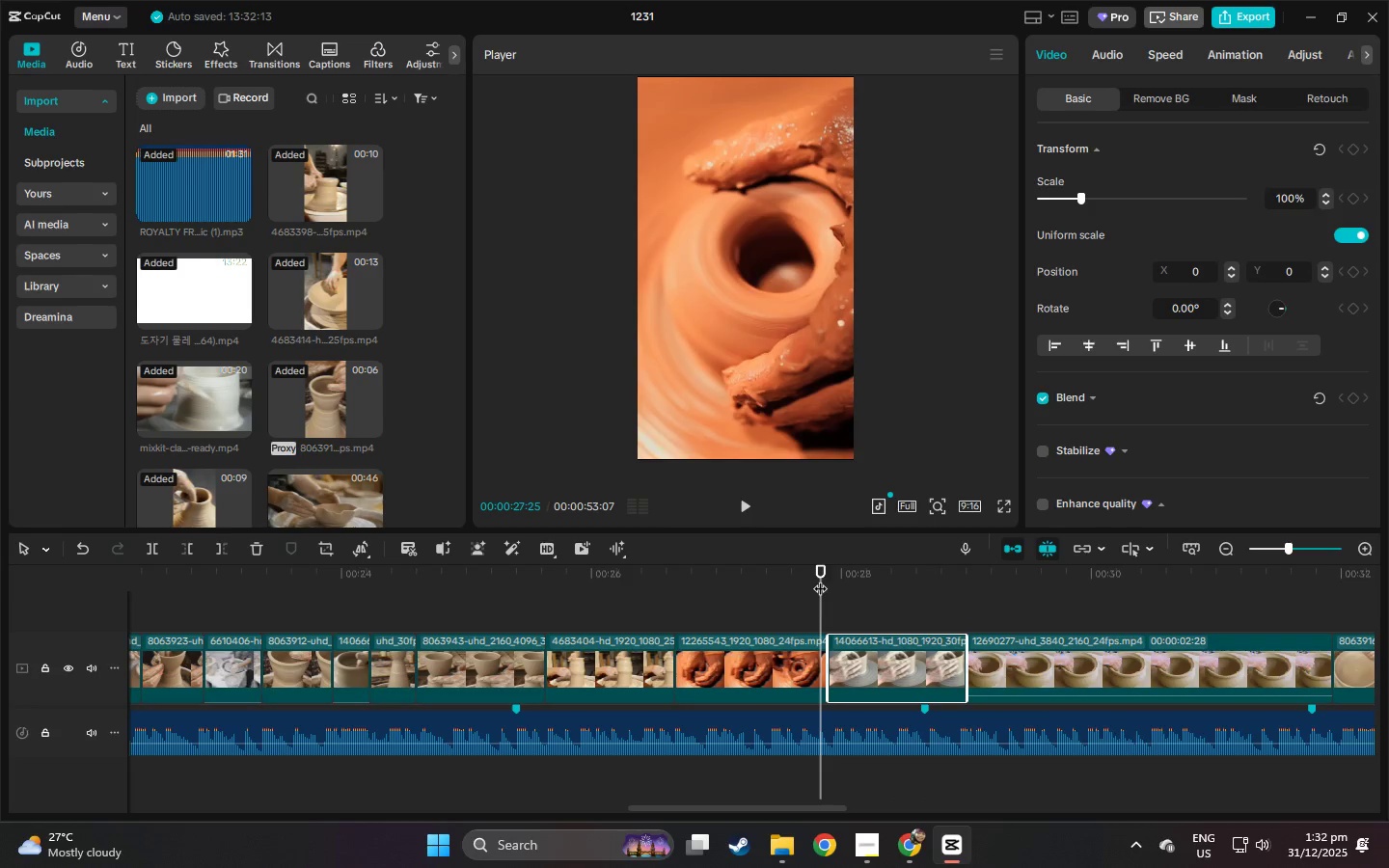 
key(Space)
 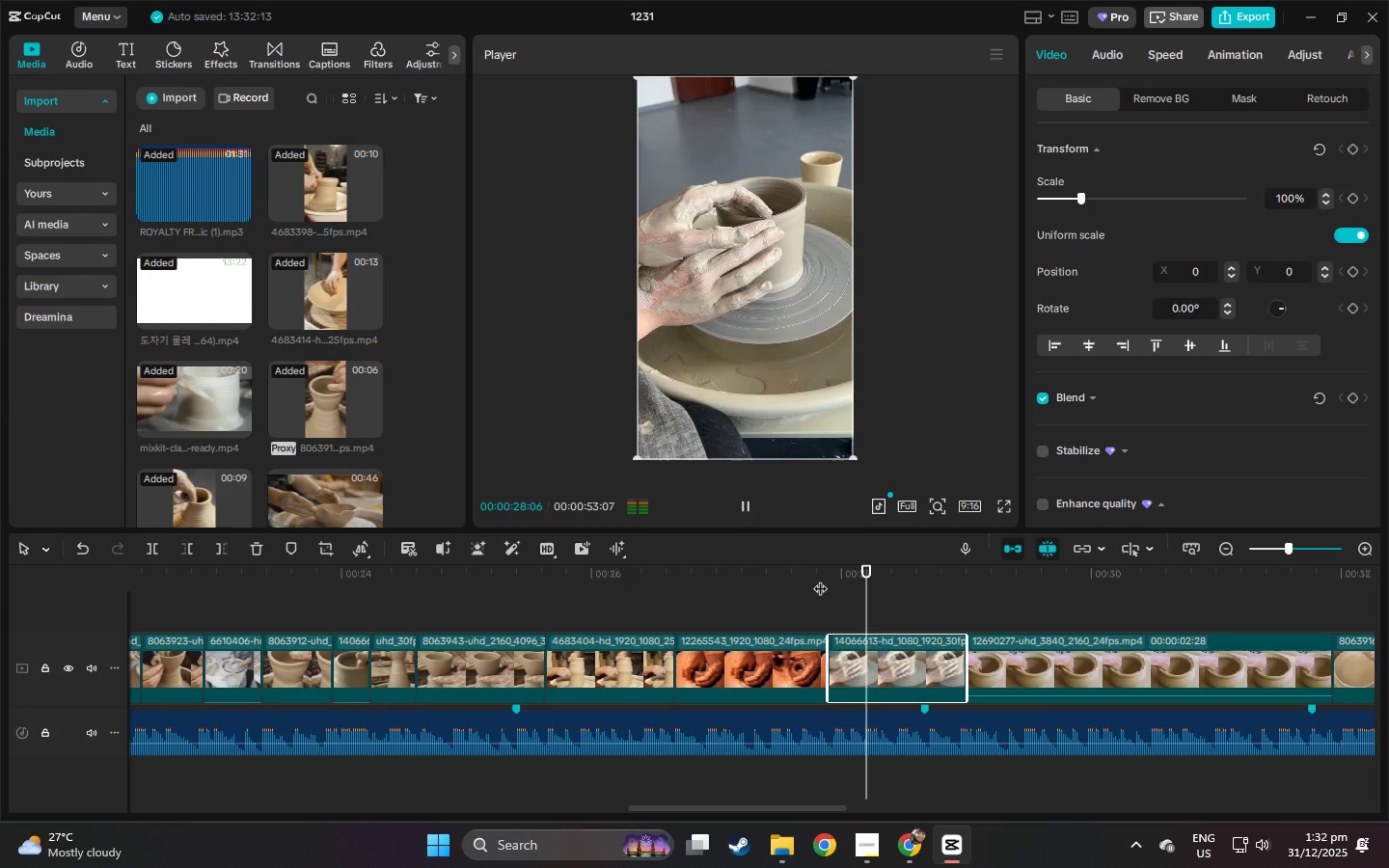 
key(Space)
 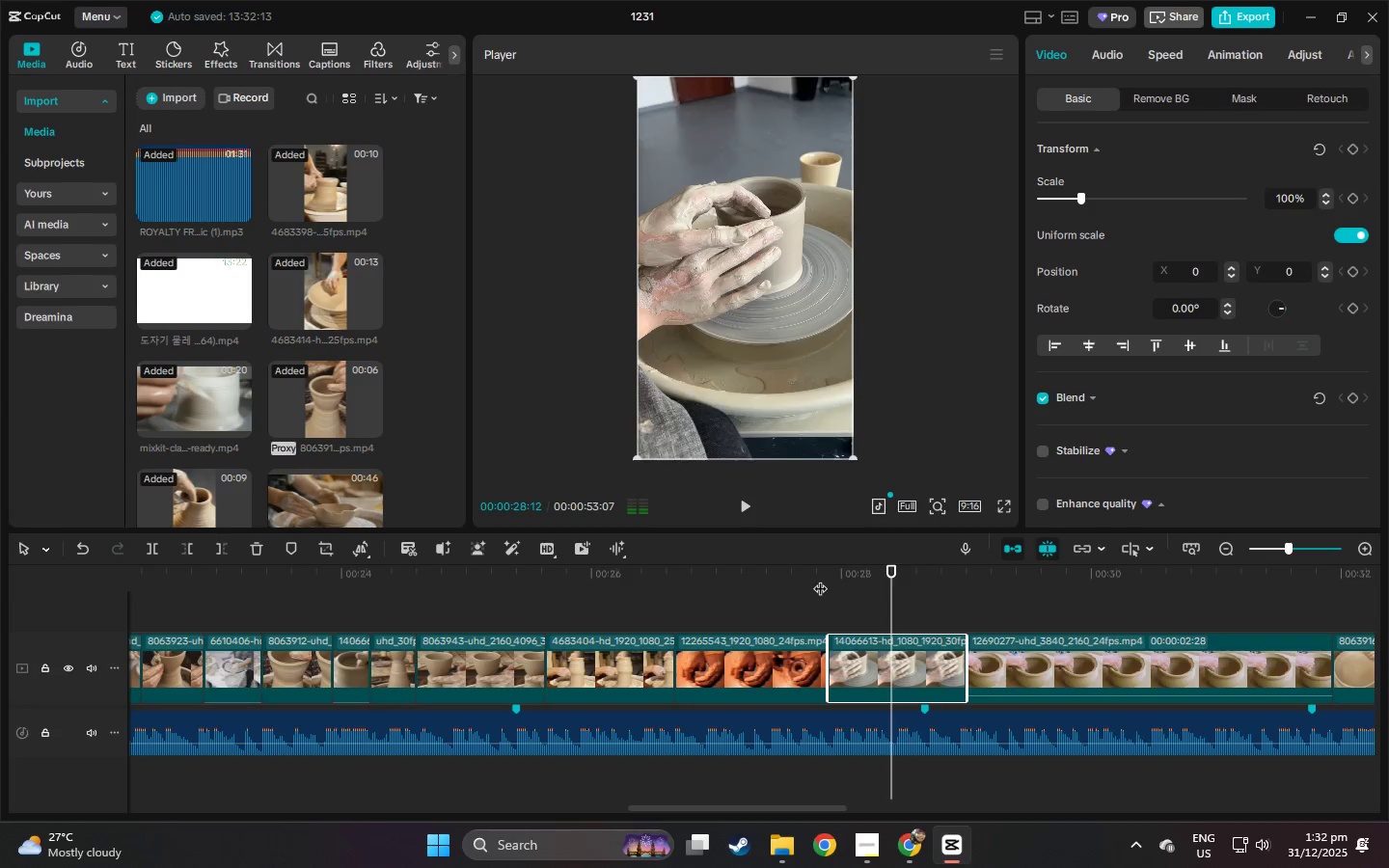 
left_click([820, 579])
 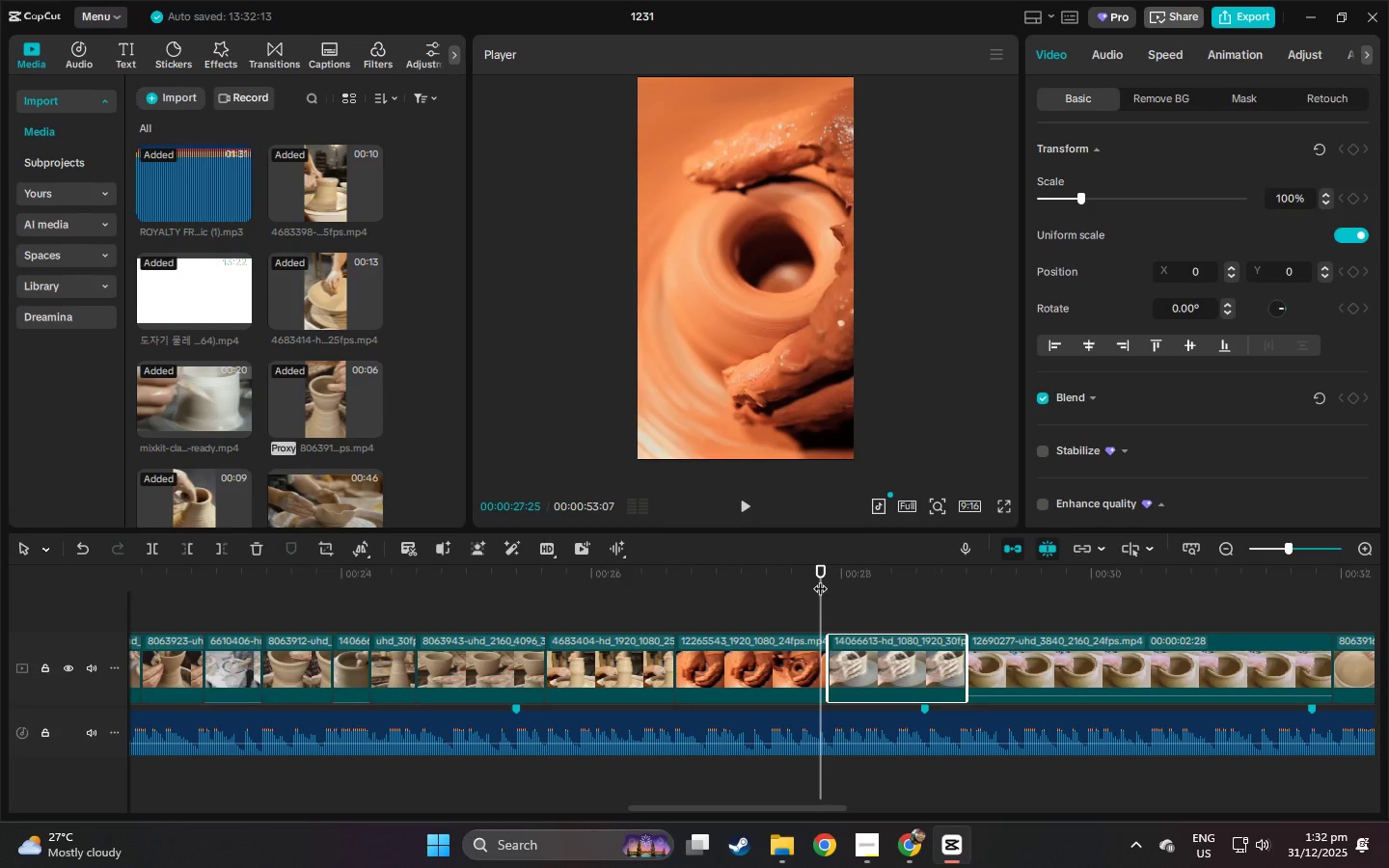 
key(Space)
 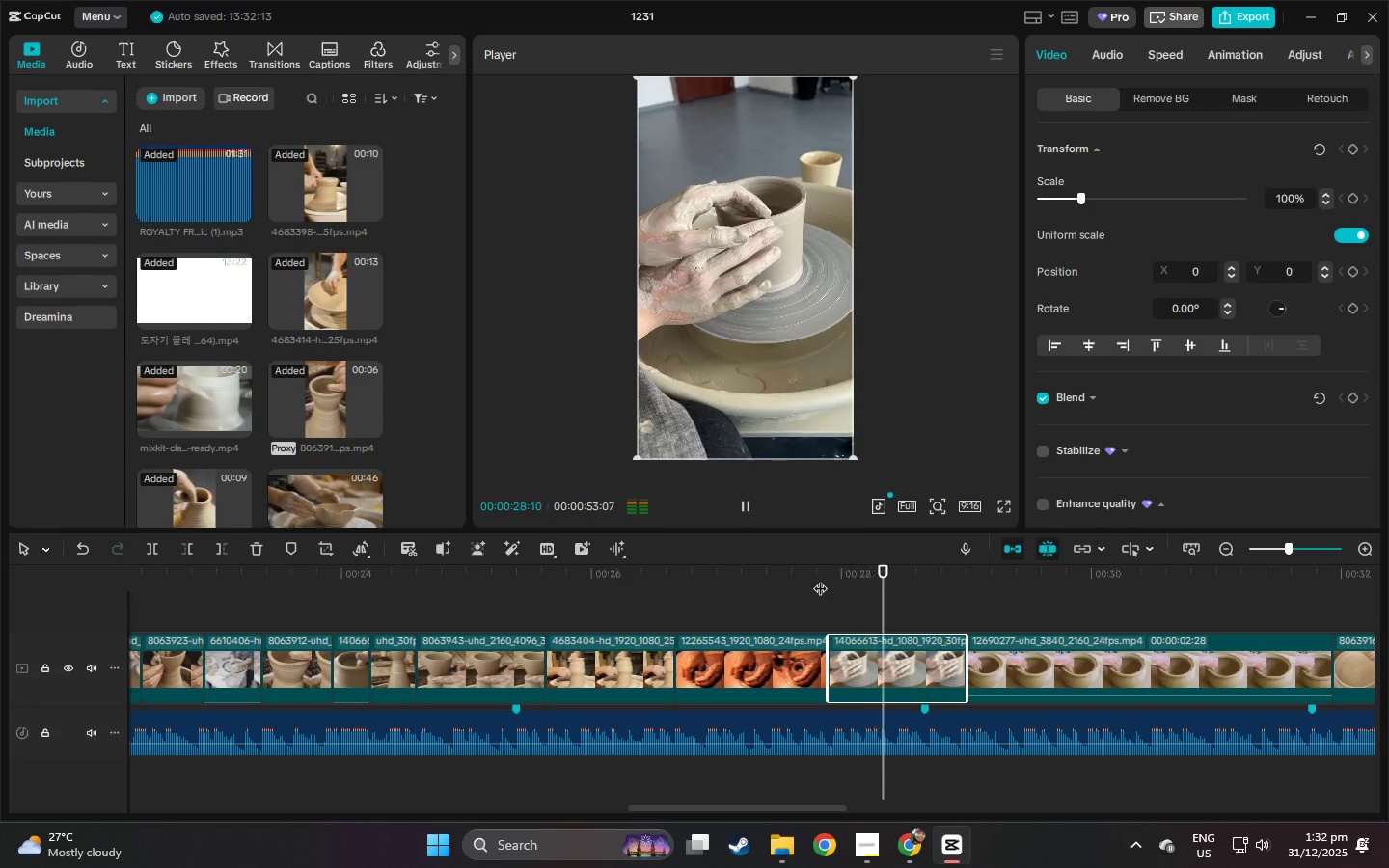 
key(Space)
 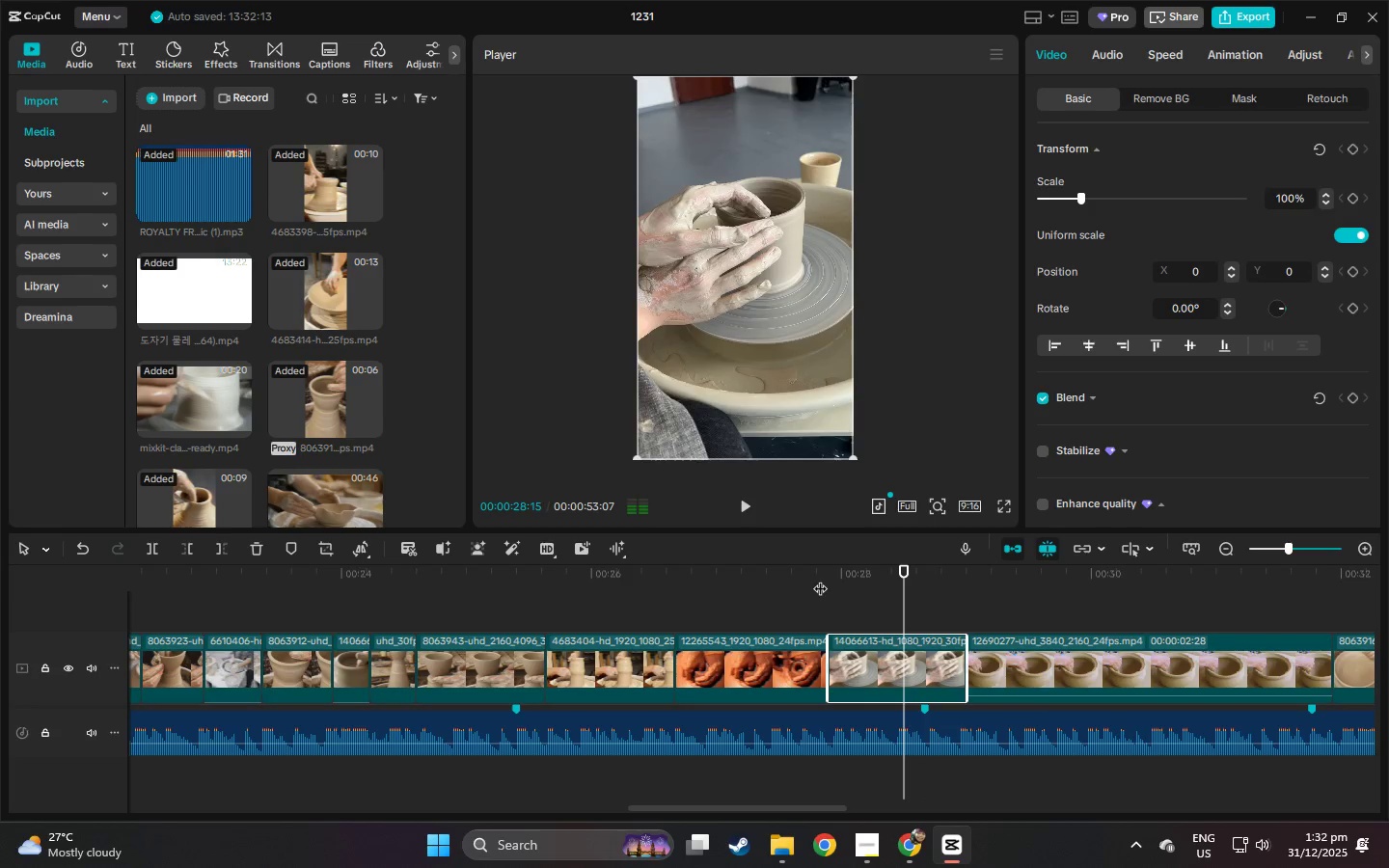 
left_click([820, 579])
 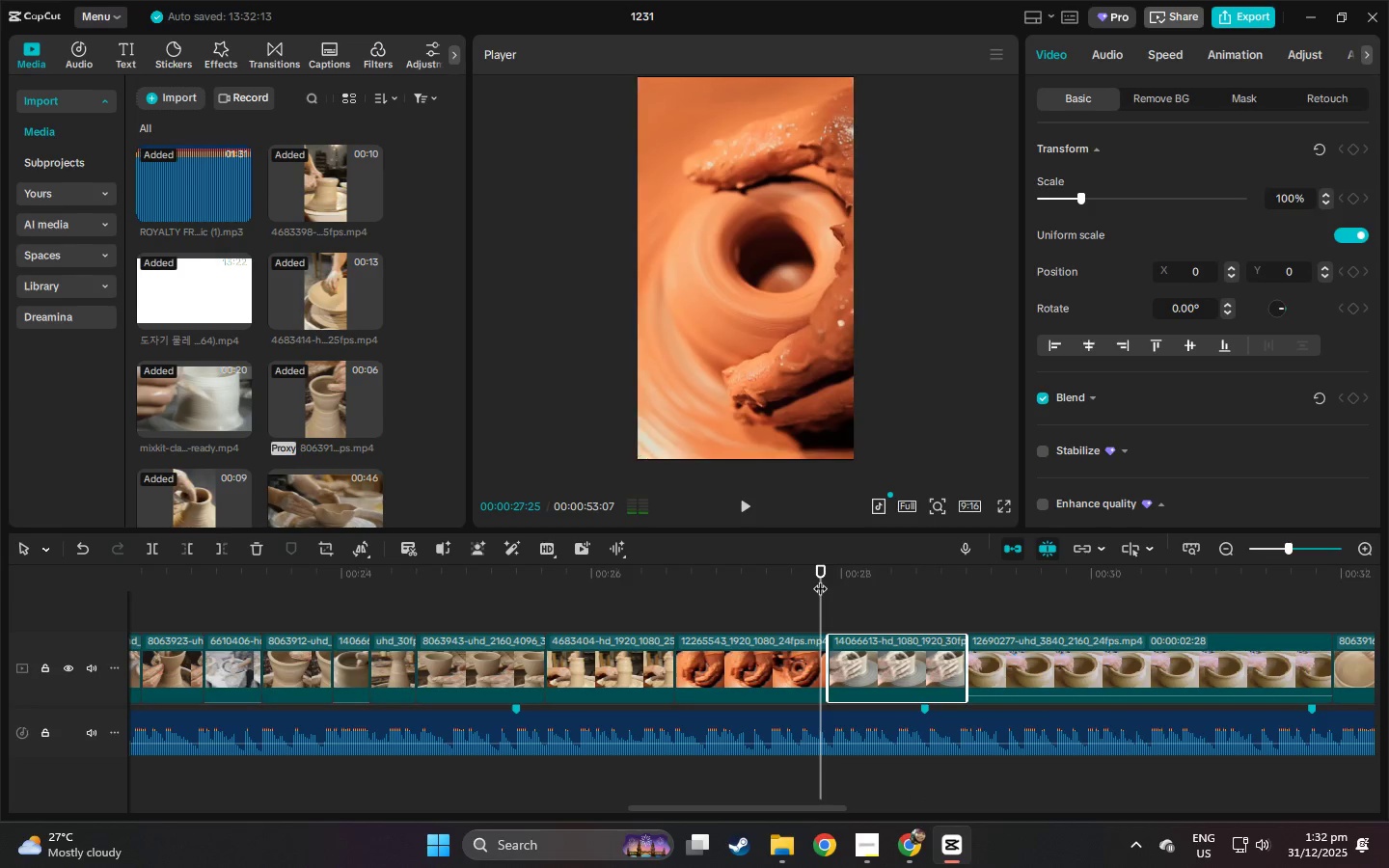 
key(Space)
 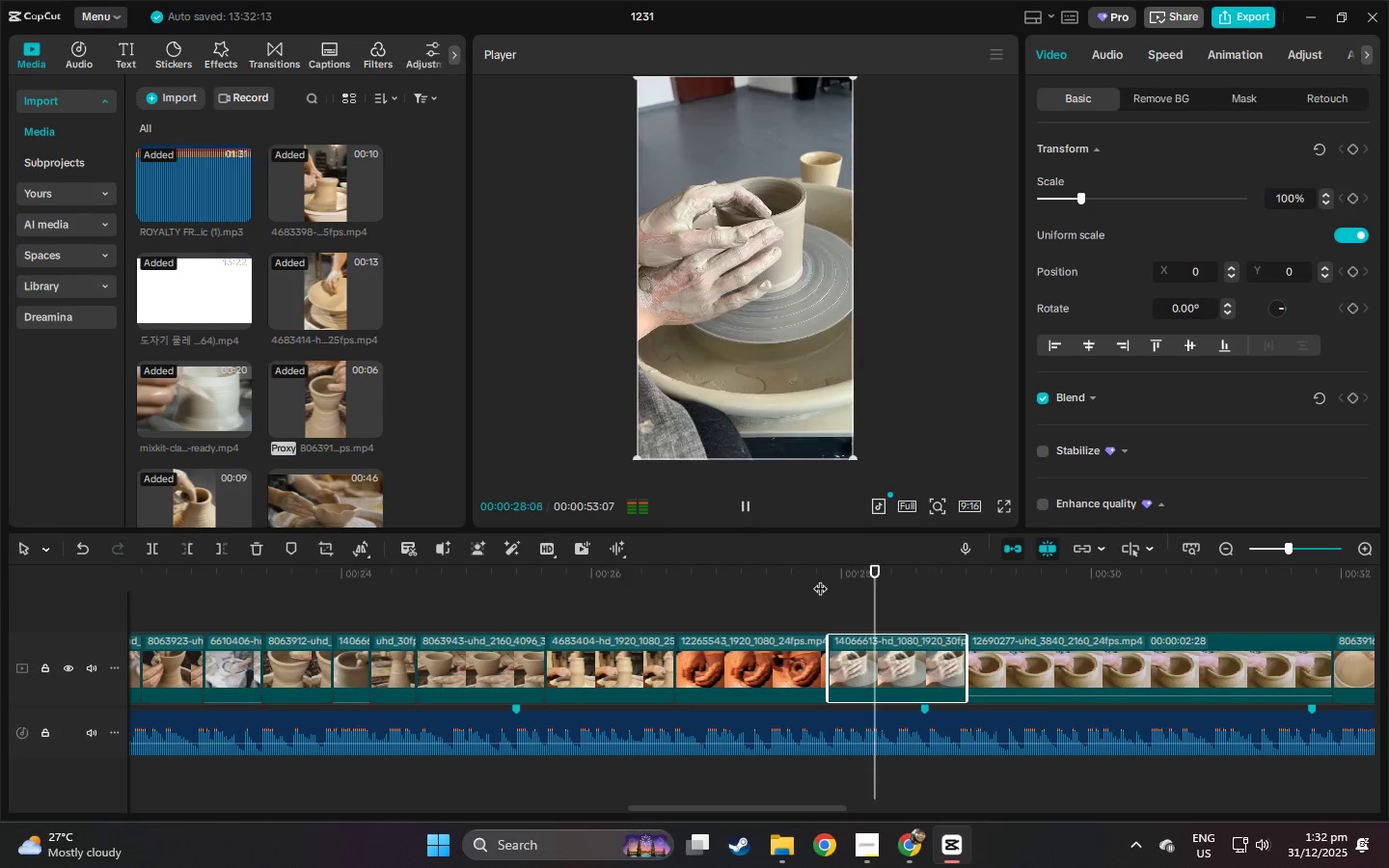 
key(Space)
 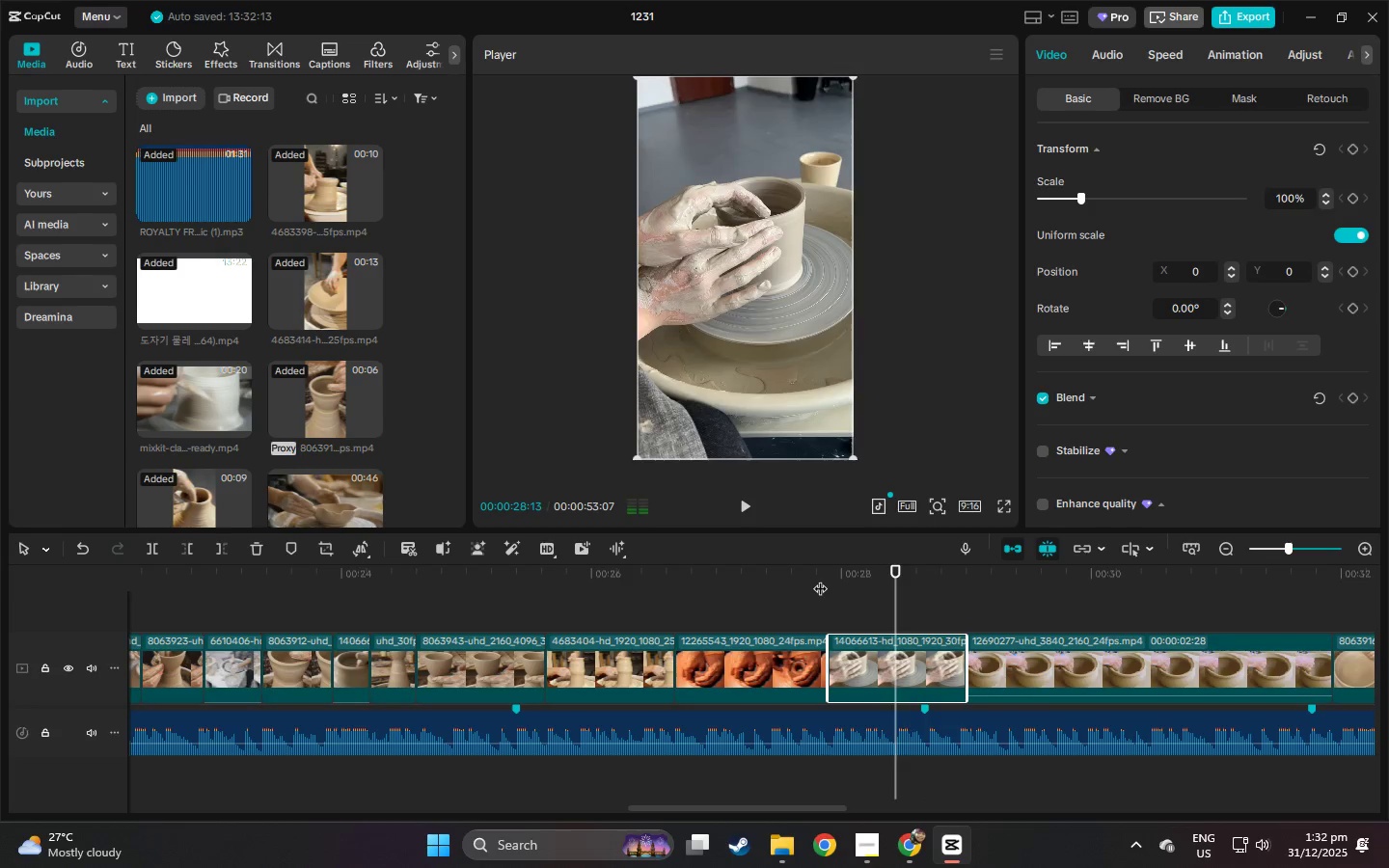 
left_click([820, 579])
 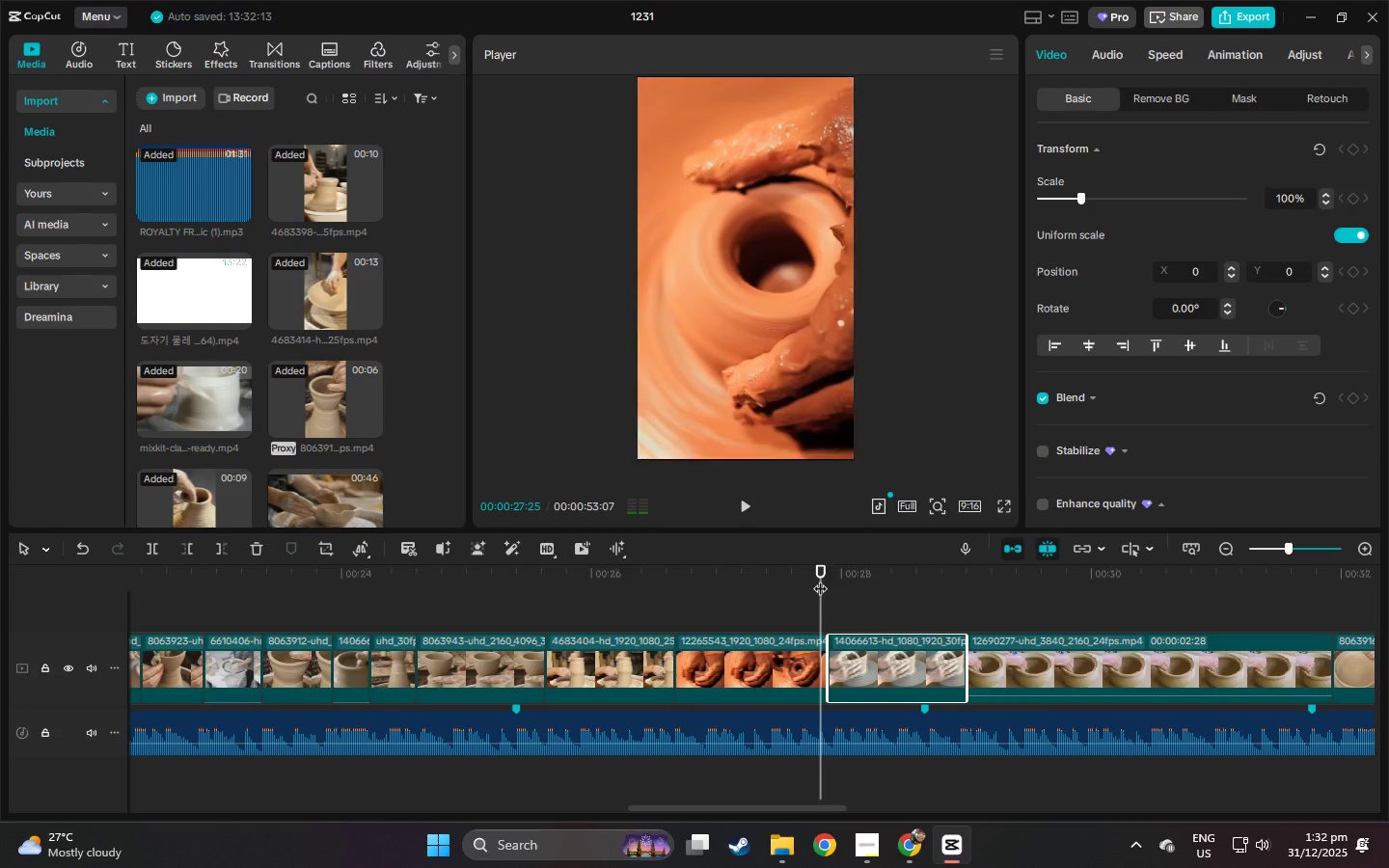 
key(Space)
 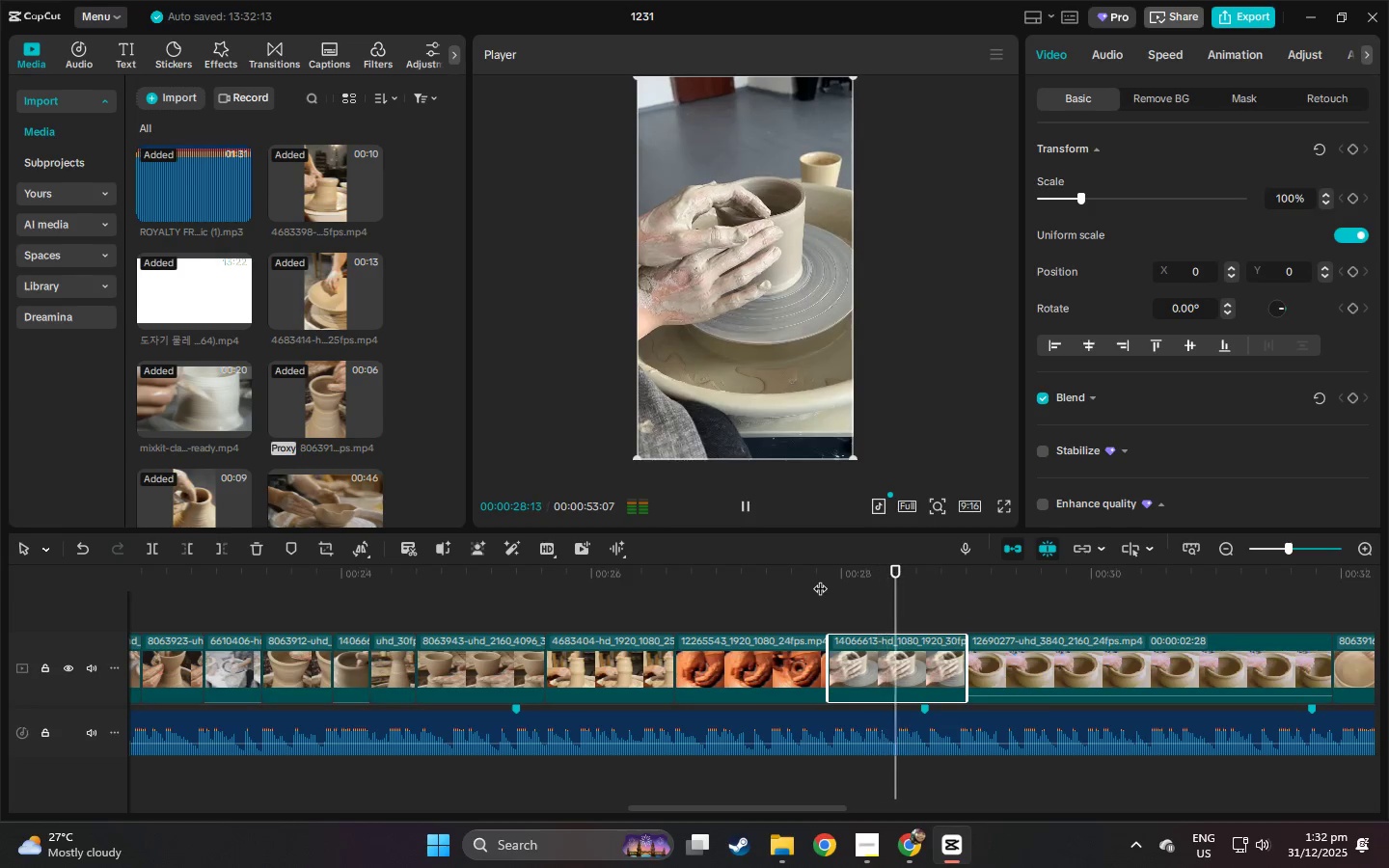 
left_click([820, 579])
 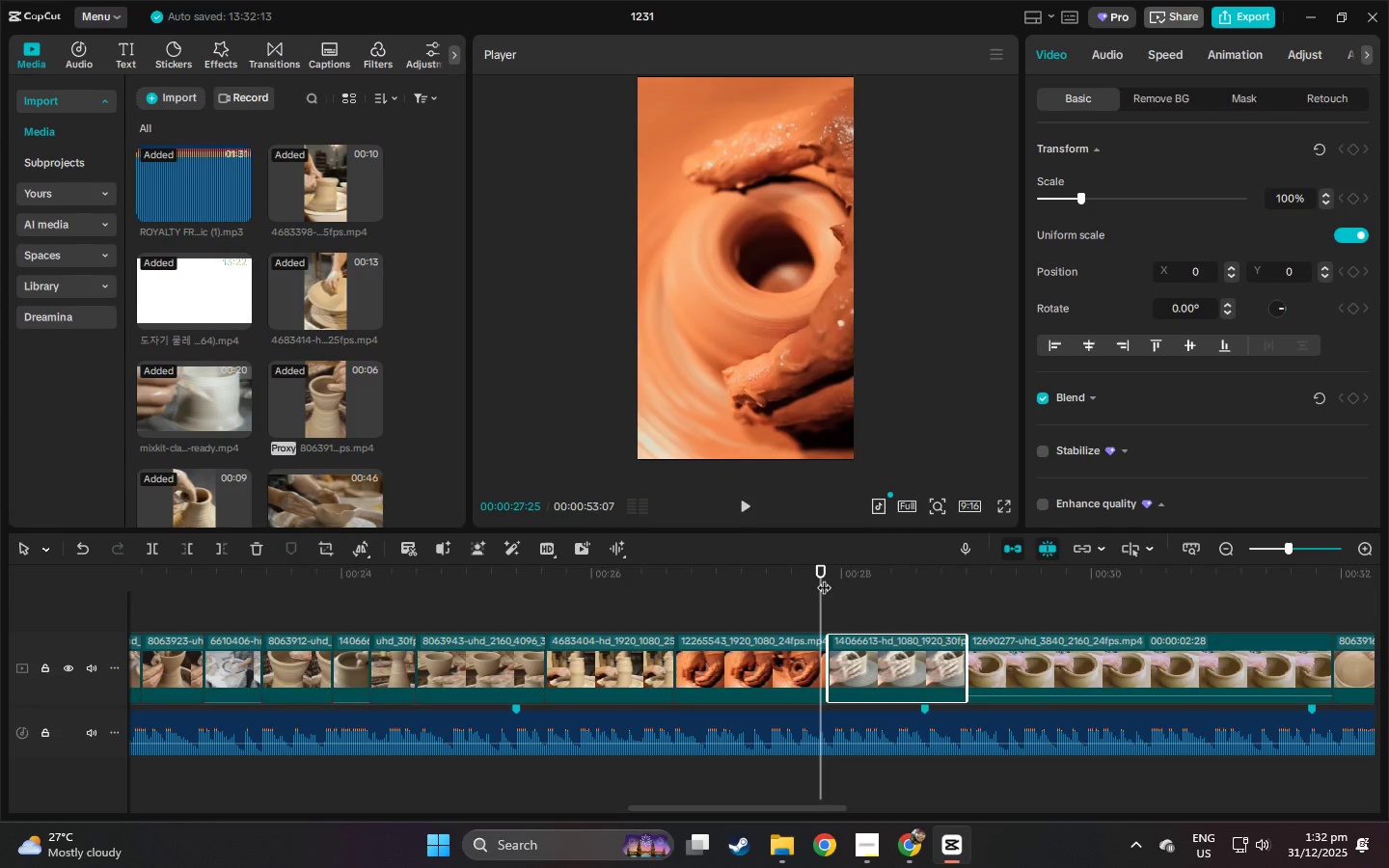 
left_click_drag(start_coordinate=[824, 577], to_coordinate=[860, 582])
 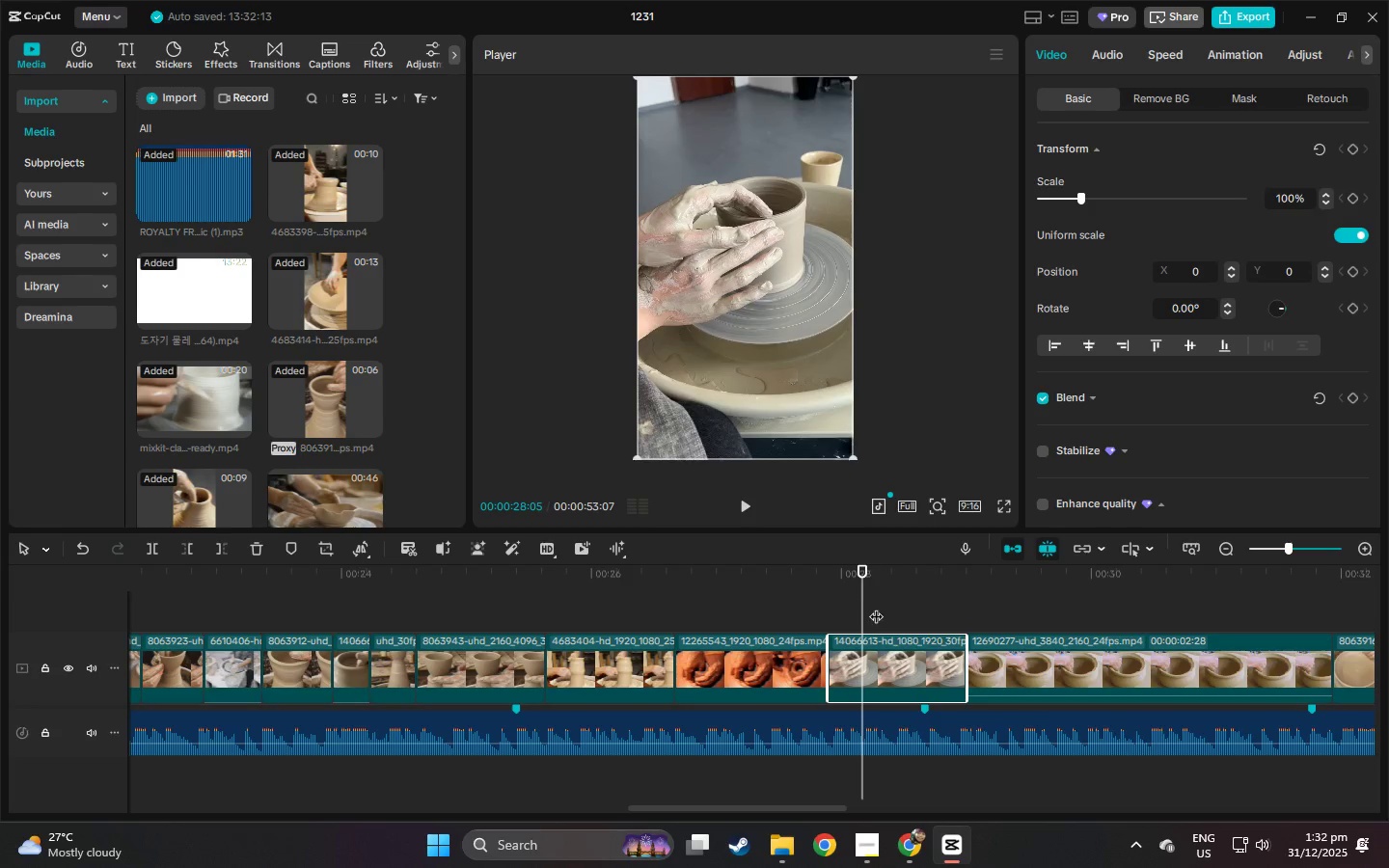 
key(Control+ControlLeft)
 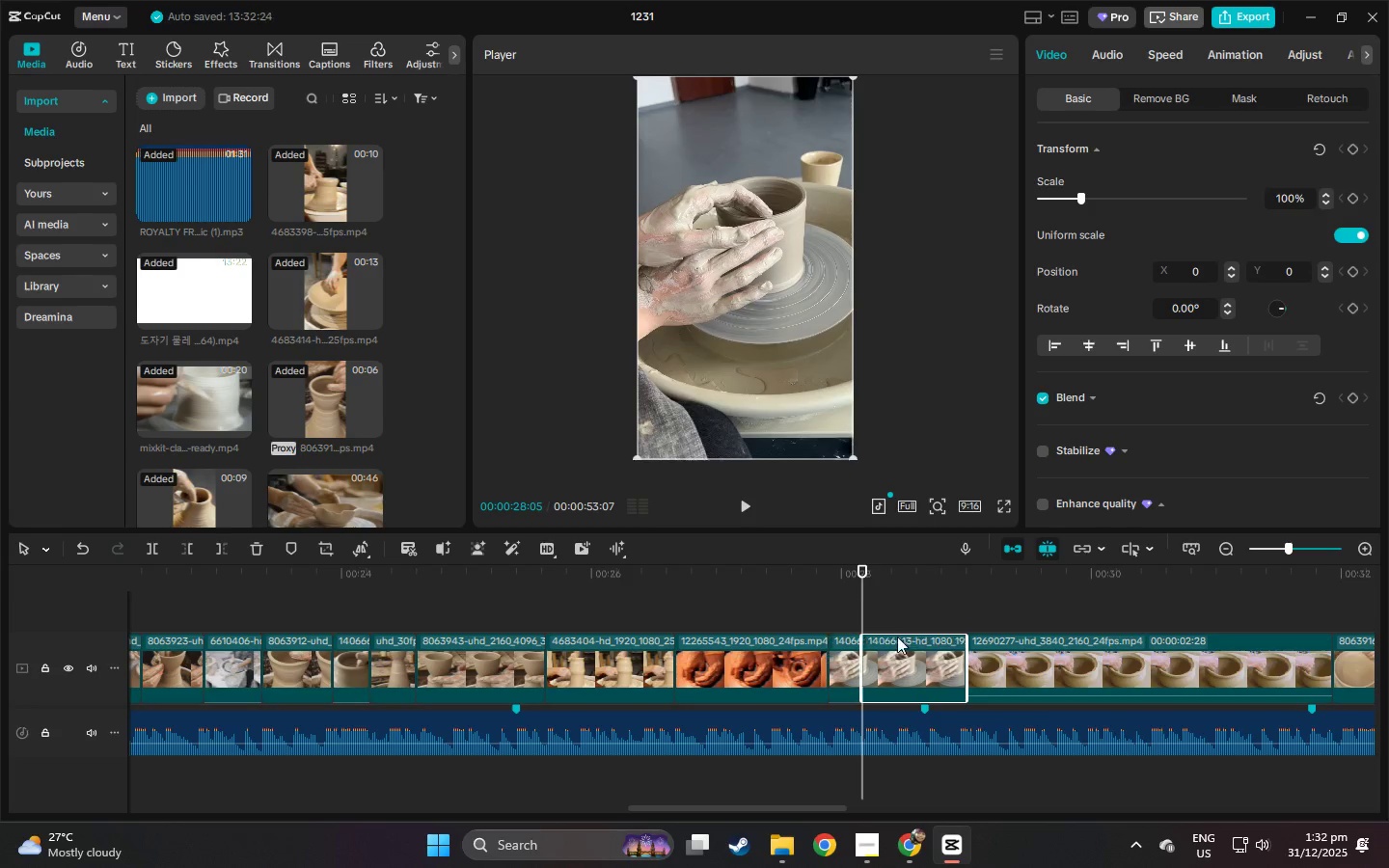 
key(Control+B)
 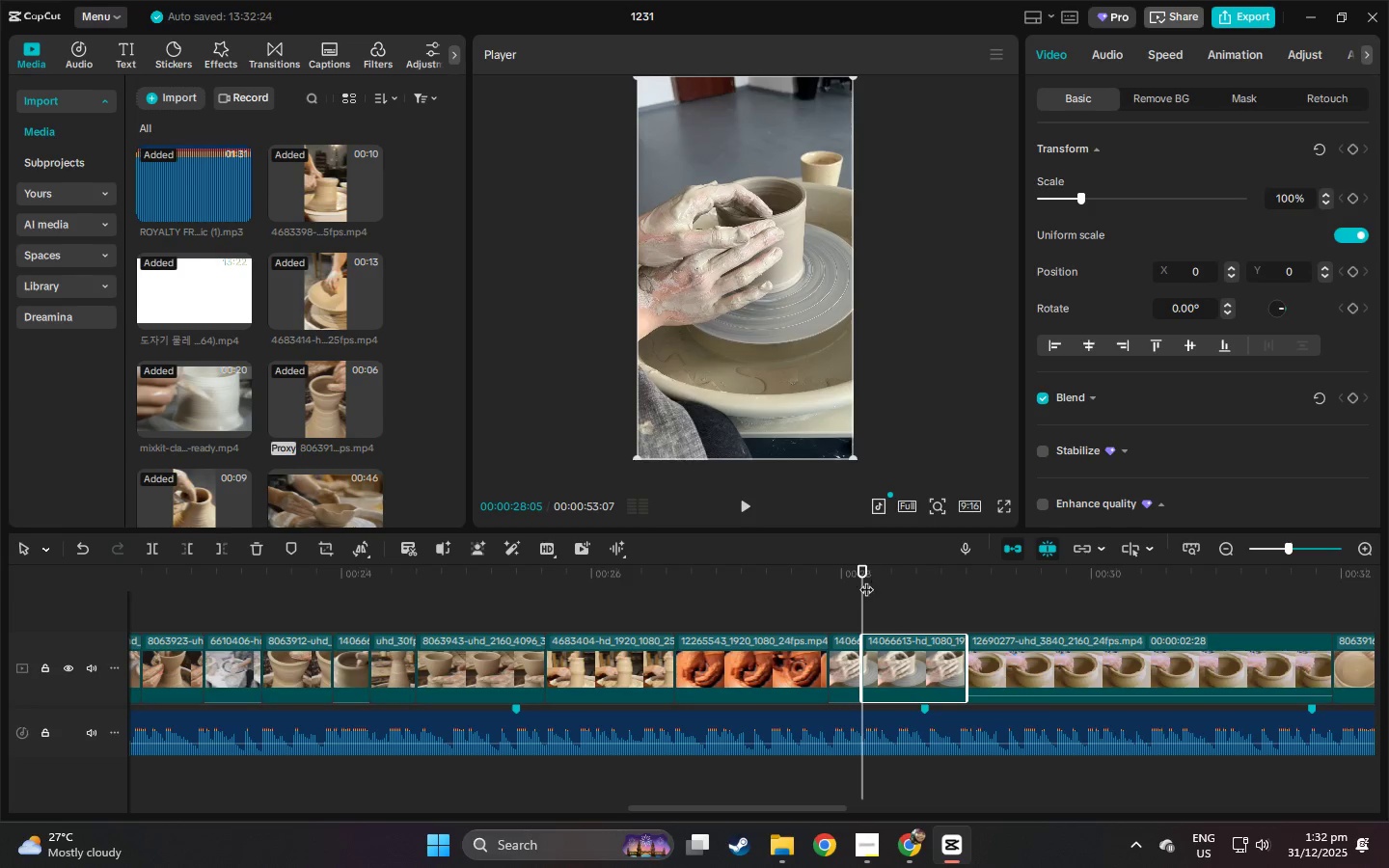 
left_click_drag(start_coordinate=[858, 574], to_coordinate=[863, 583])
 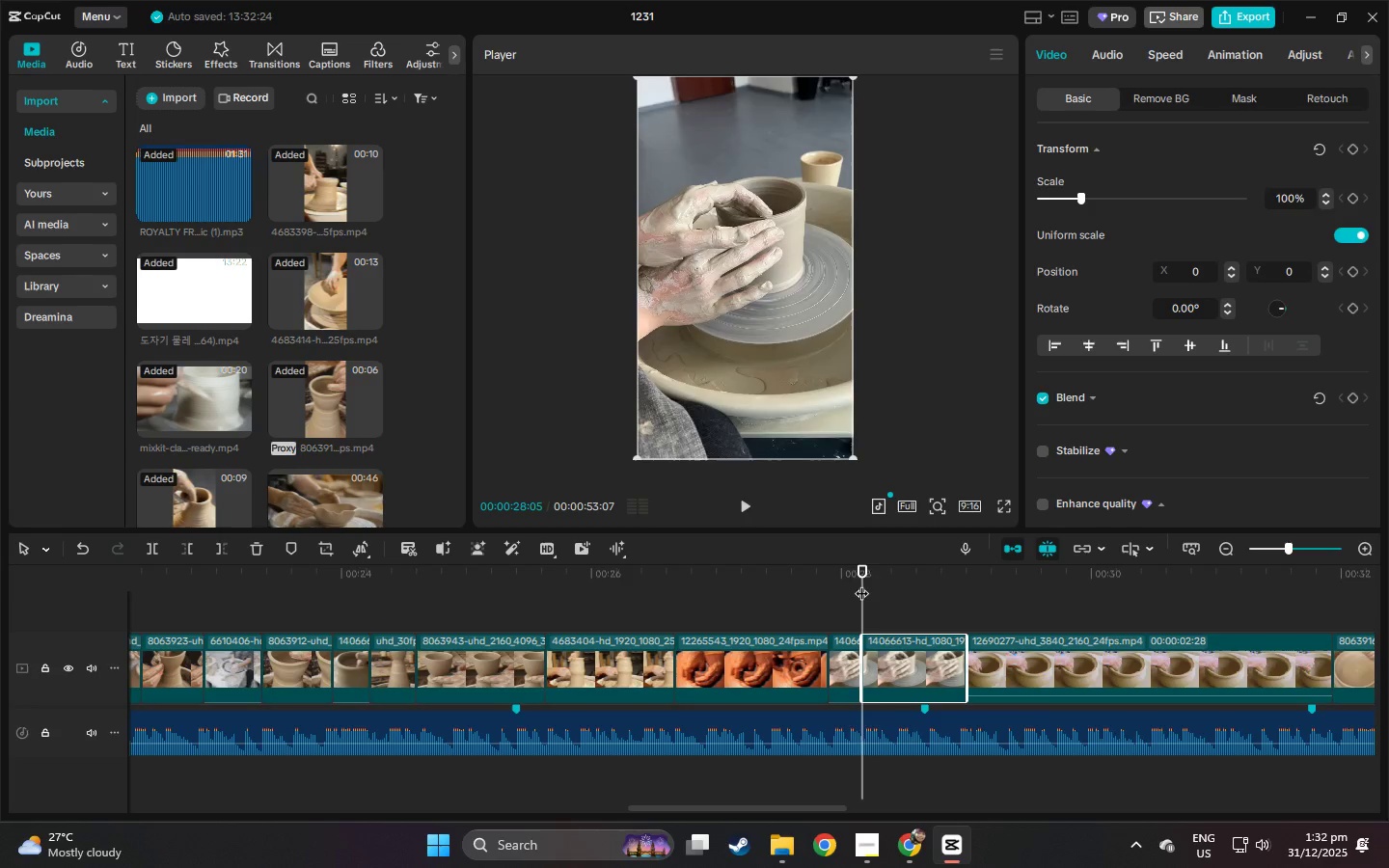 
key(Space)
 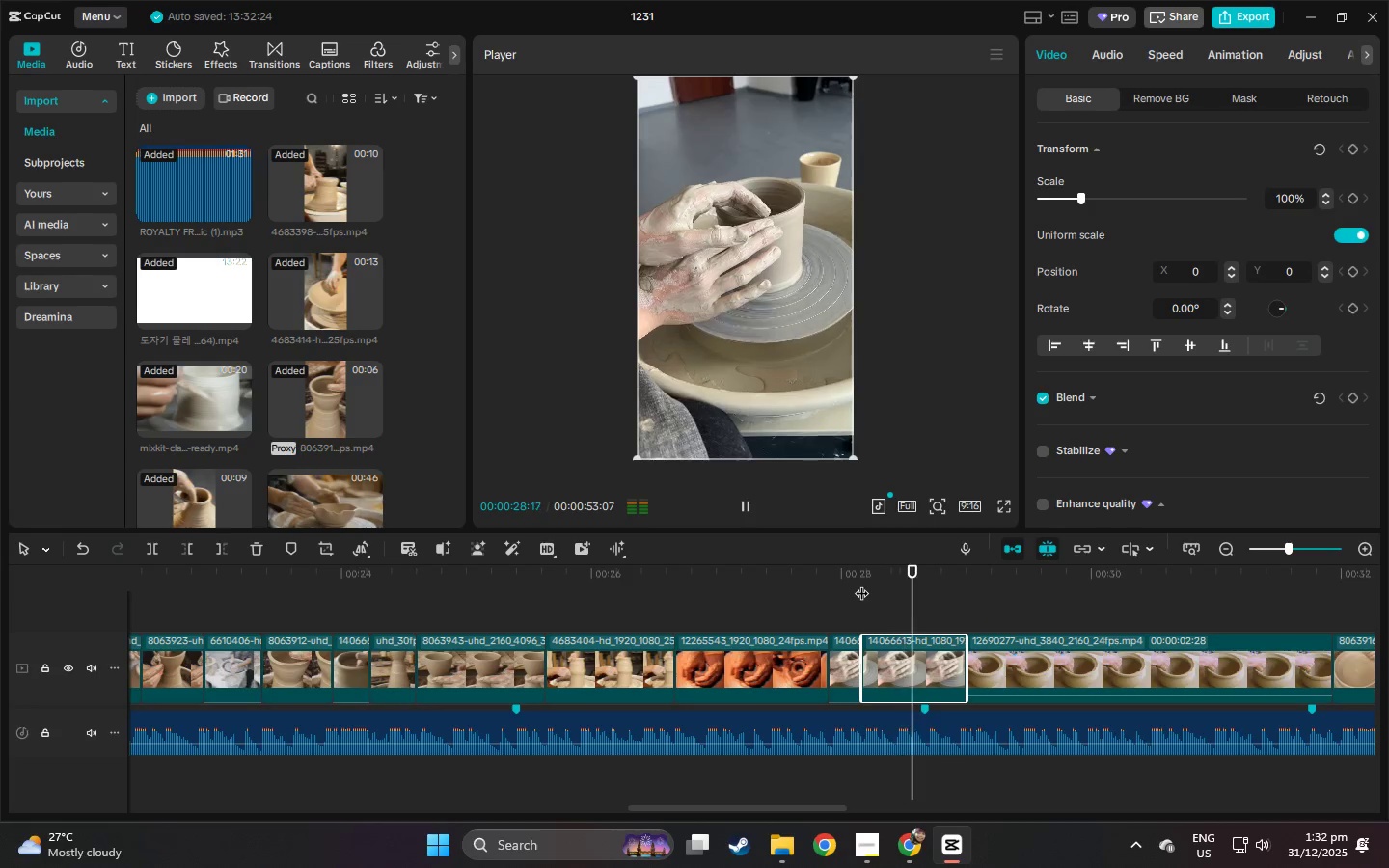 
key(Space)
 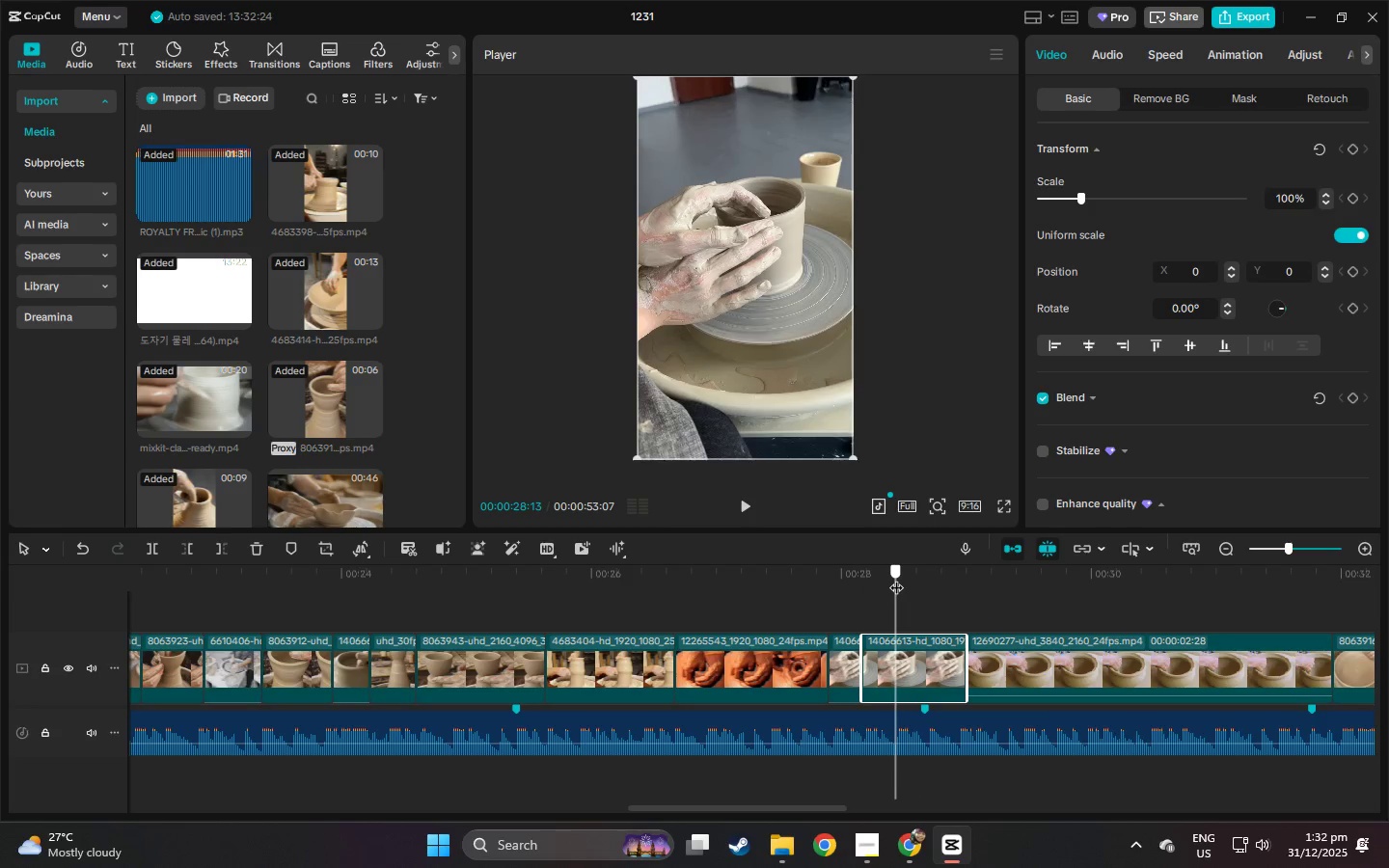 
key(Control+ControlLeft)
 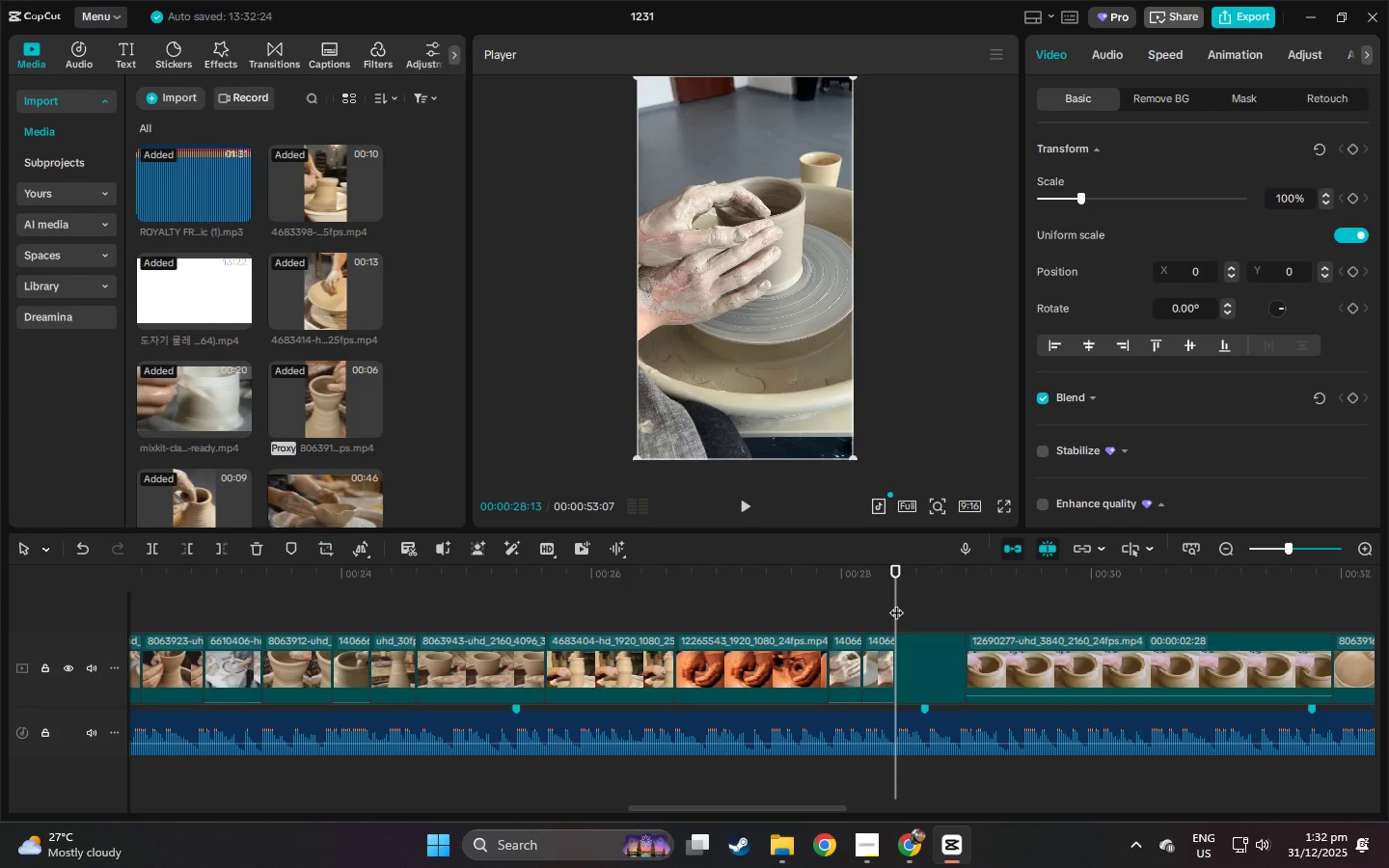 
key(Control+B)
 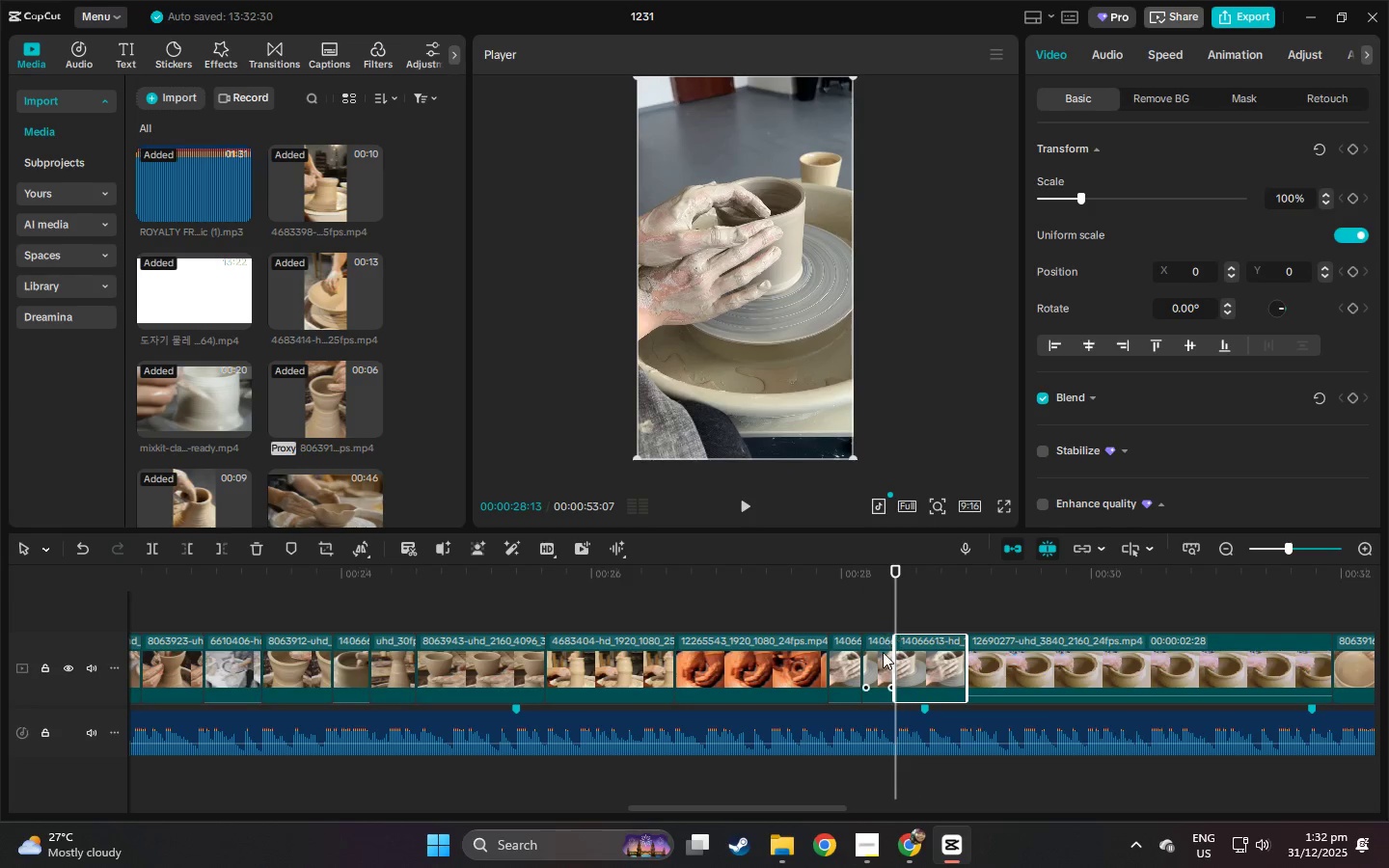 
left_click([883, 652])
 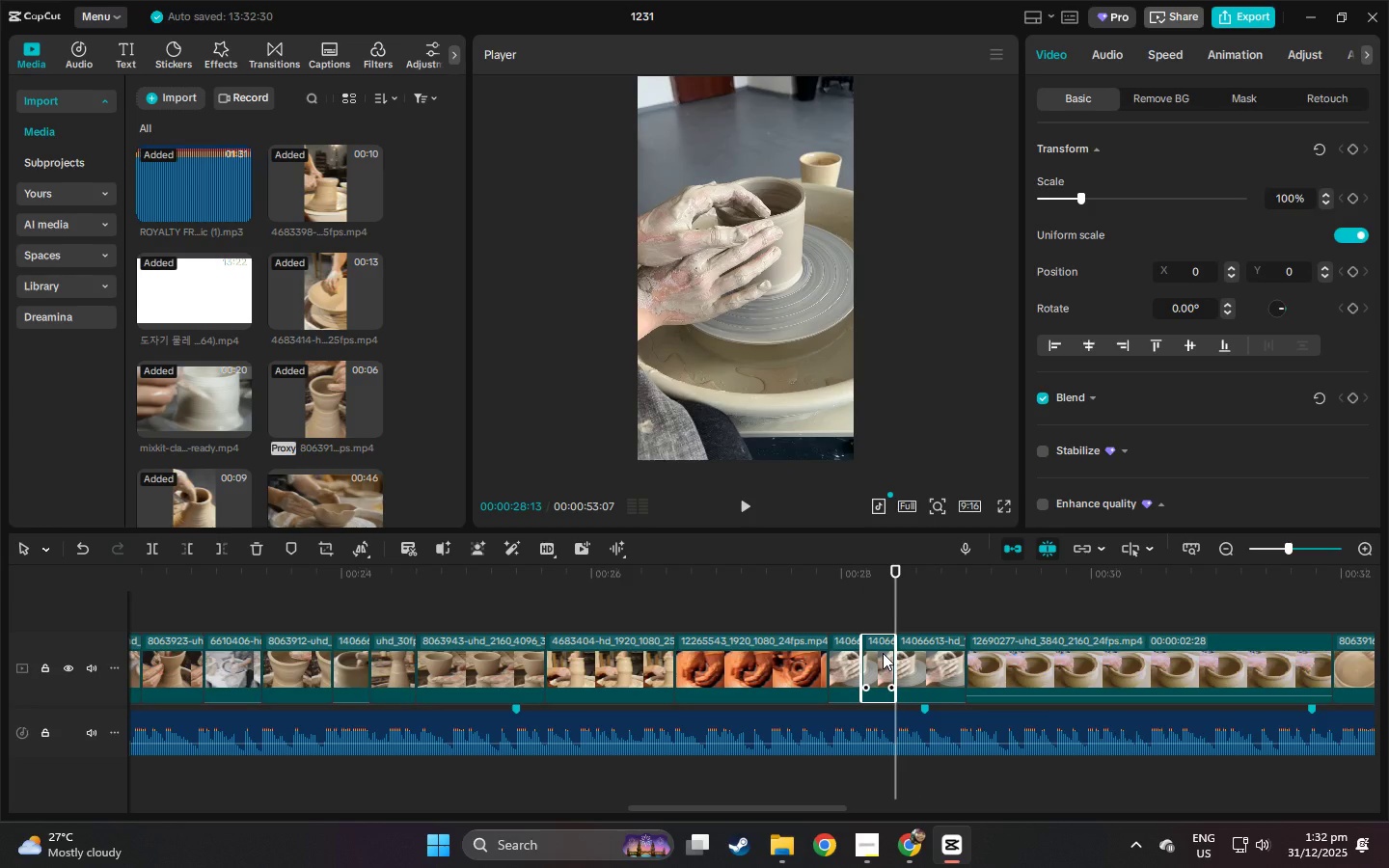 
hold_key(key=AltLeft, duration=1.5)
left_click_drag(start_coordinate=[883, 653], to_coordinate=[883, 593])
 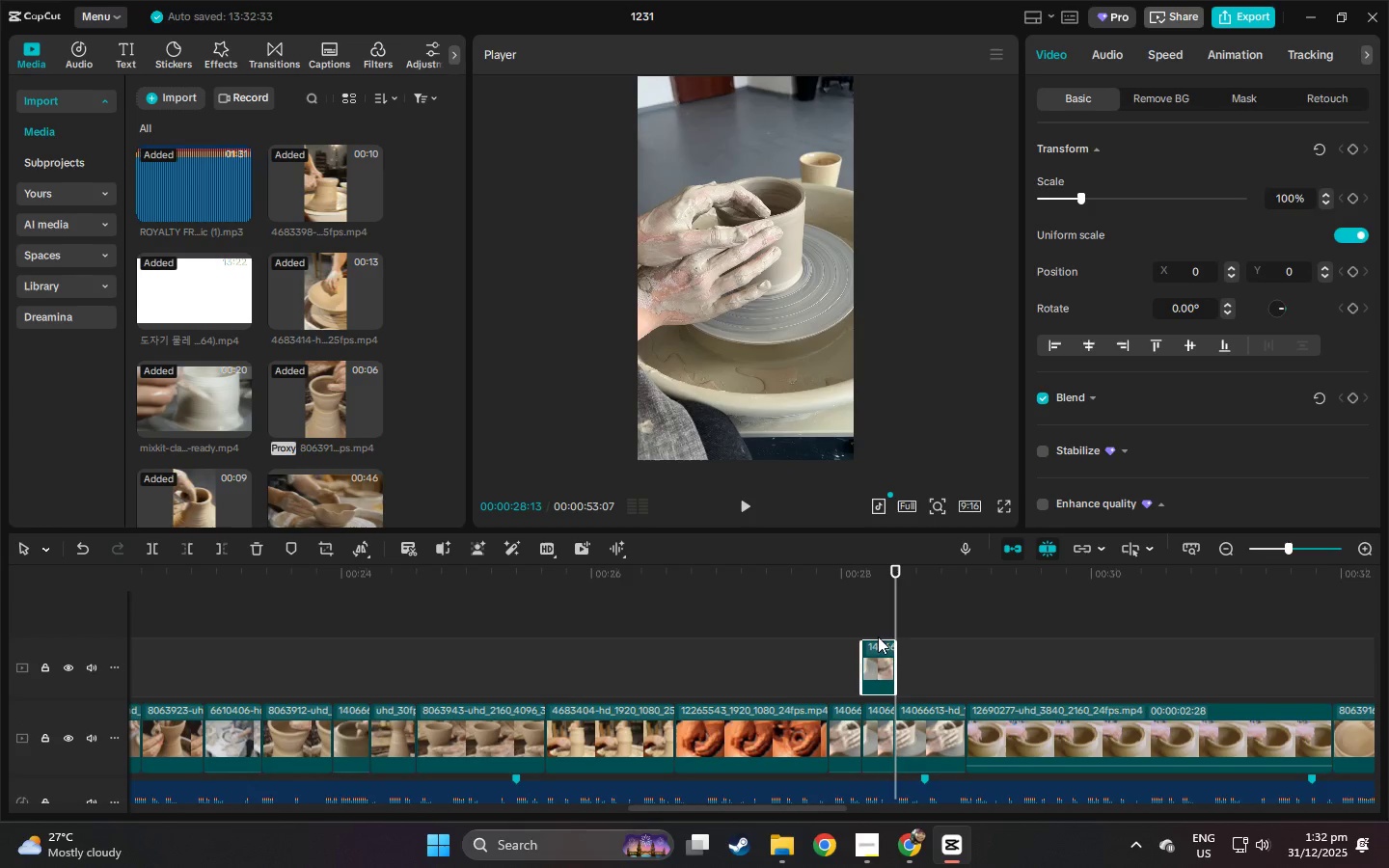 
hold_key(key=AltLeft, duration=0.66)
 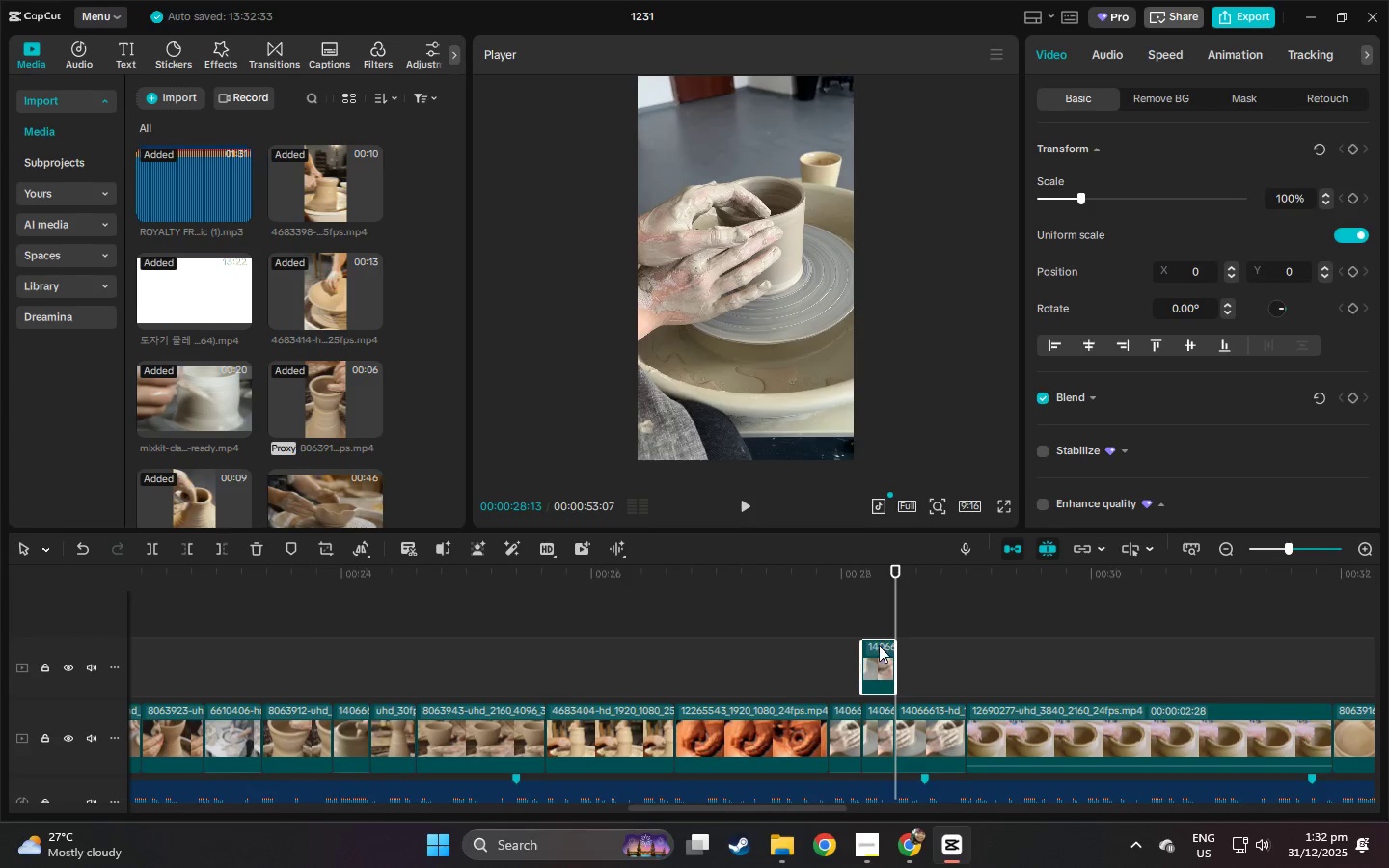 
left_click_drag(start_coordinate=[875, 568], to_coordinate=[844, 569])
 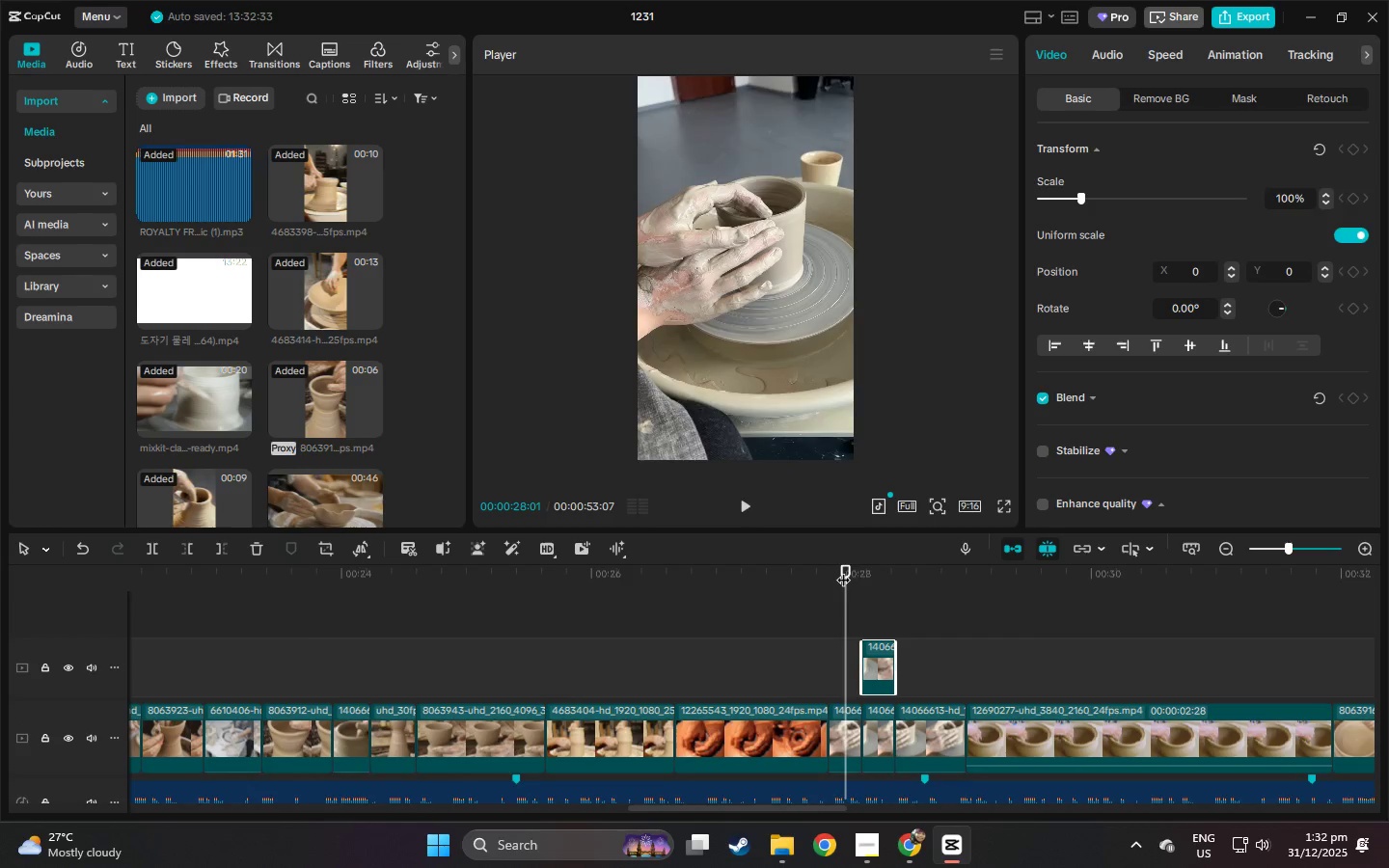 
key(Space)
 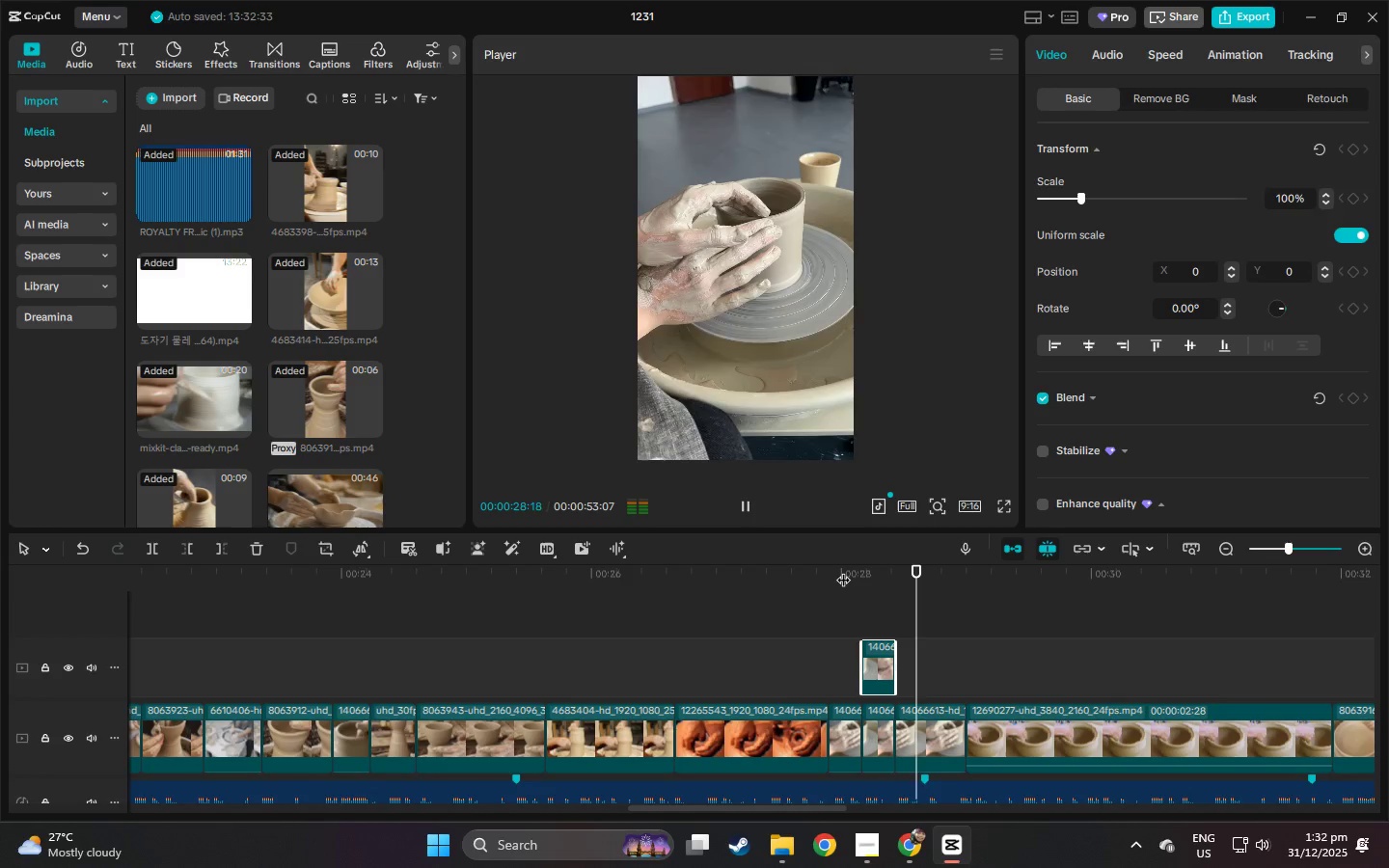 
key(Space)
 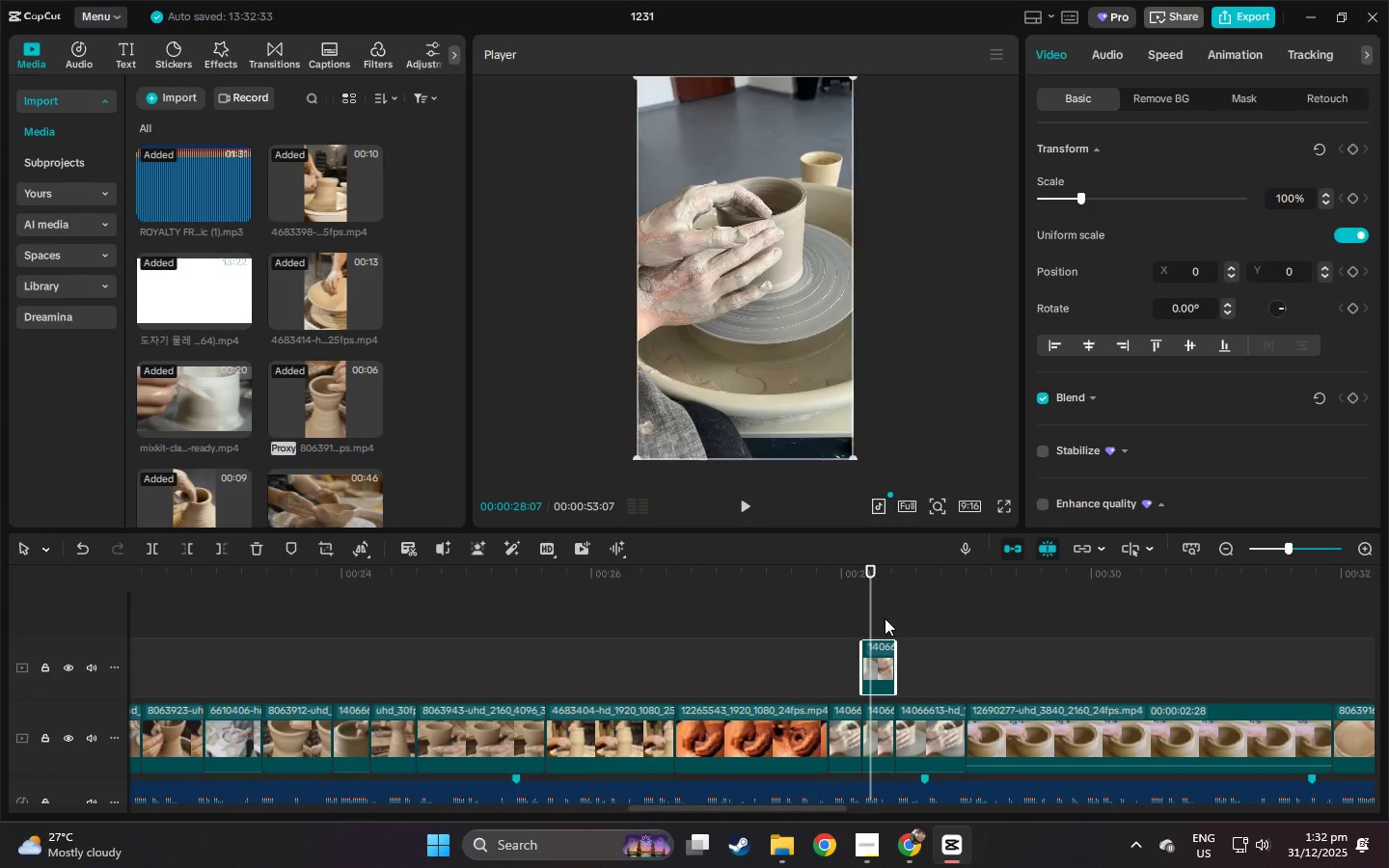 
double_click([884, 662])
 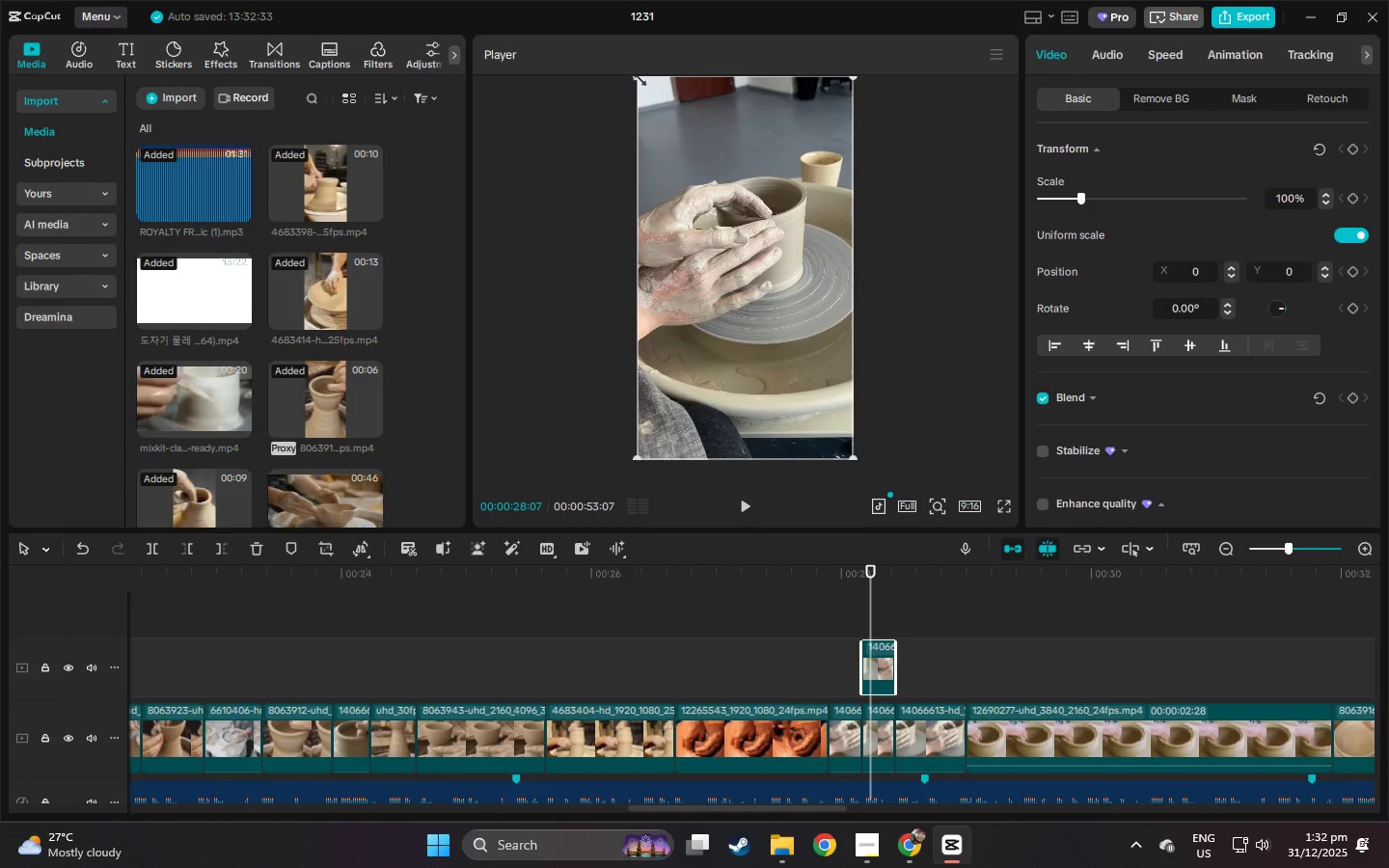 
left_click_drag(start_coordinate=[636, 79], to_coordinate=[707, 166])
 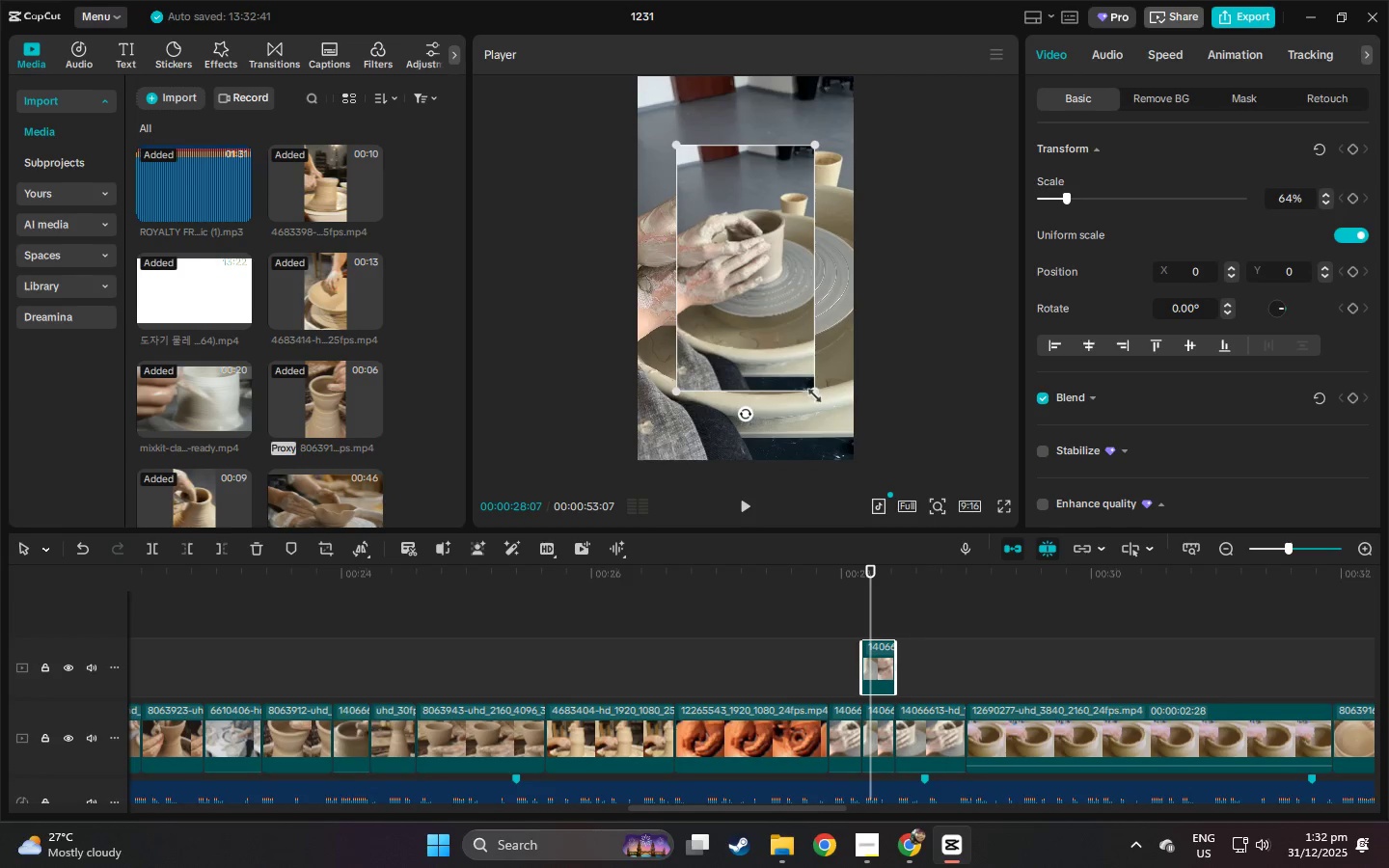 
left_click_drag(start_coordinate=[813, 393], to_coordinate=[1024, 670])
 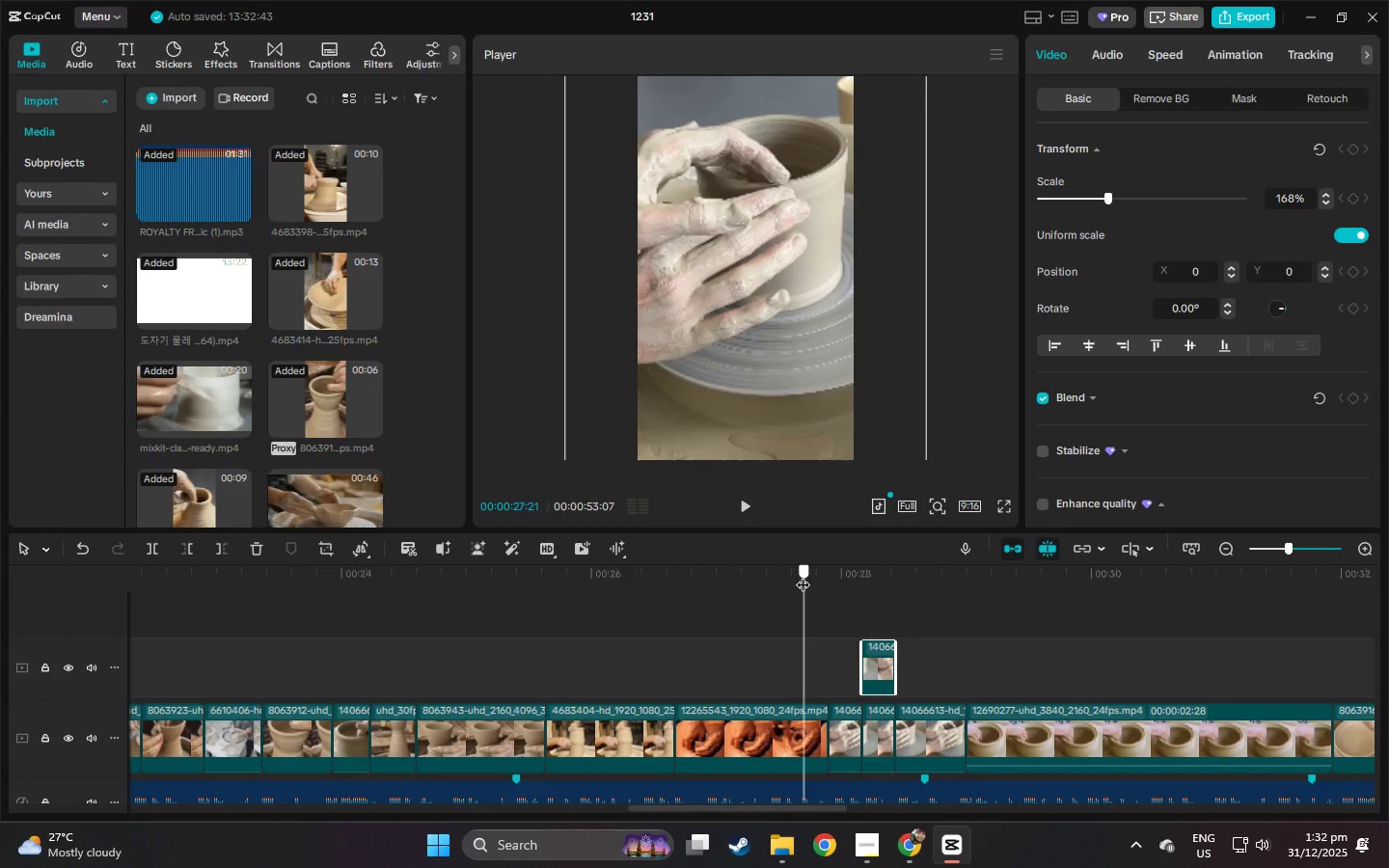 
key(Space)
 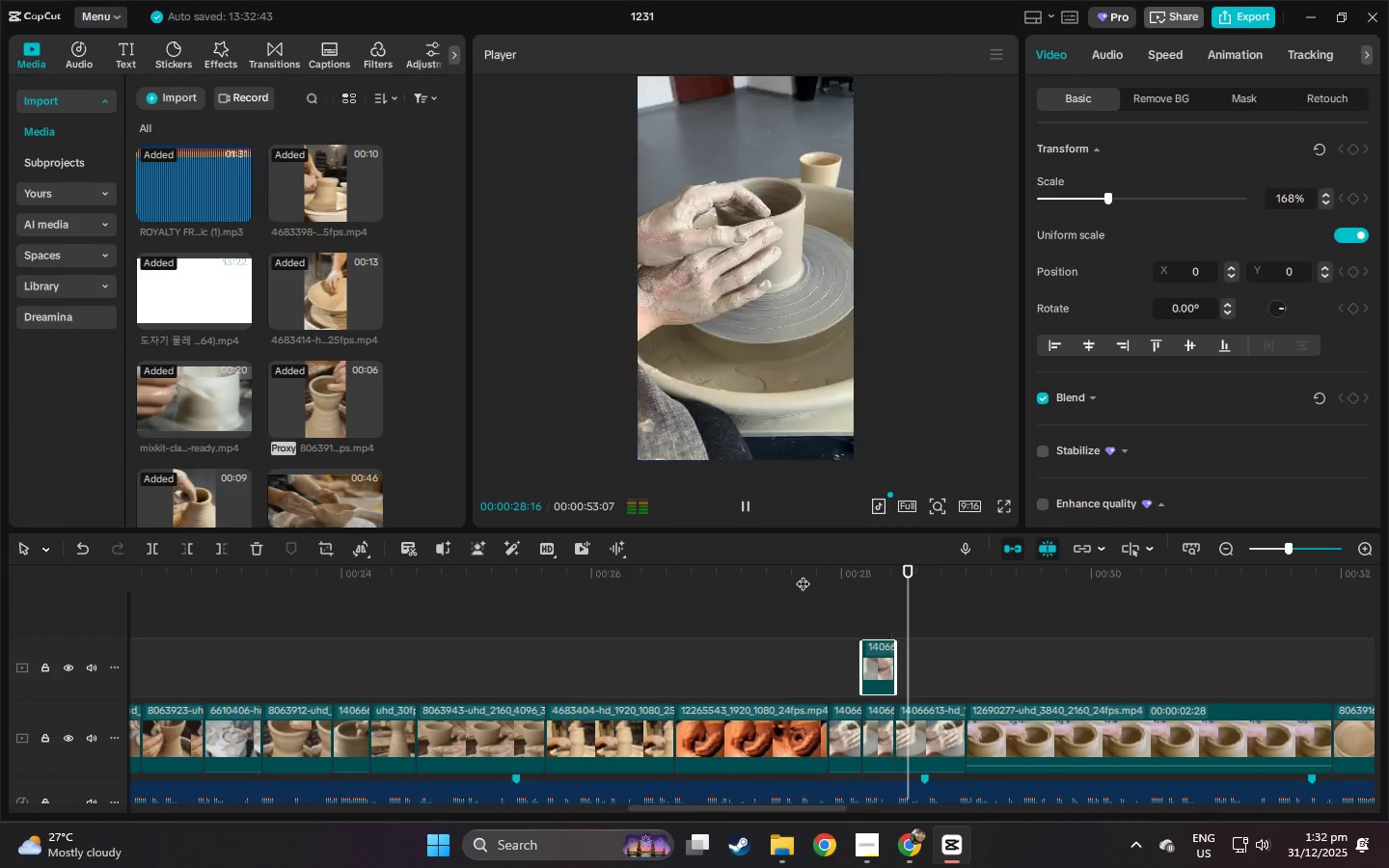 
key(Space)
 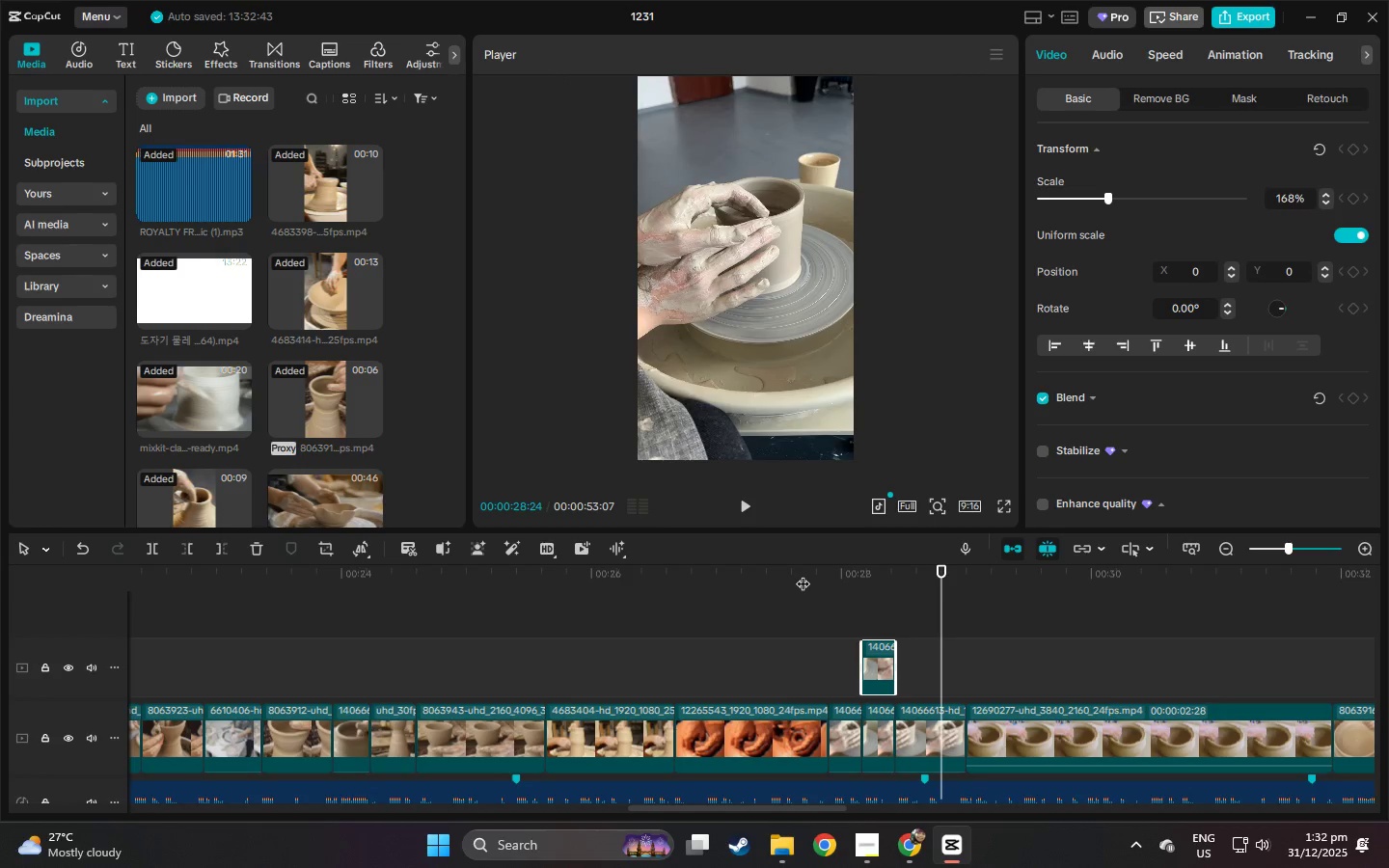 
key(Space)
 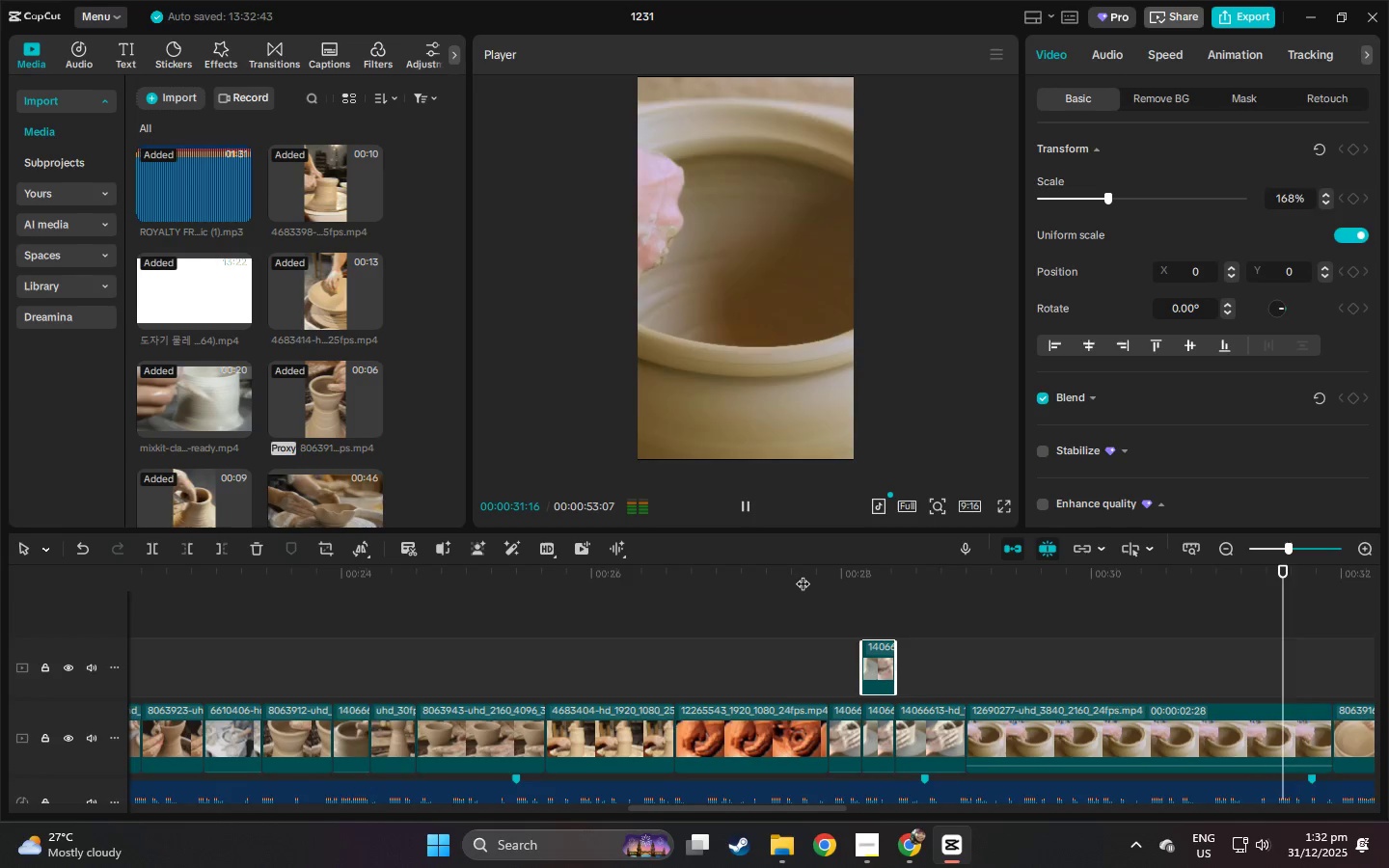 
key(Space)
 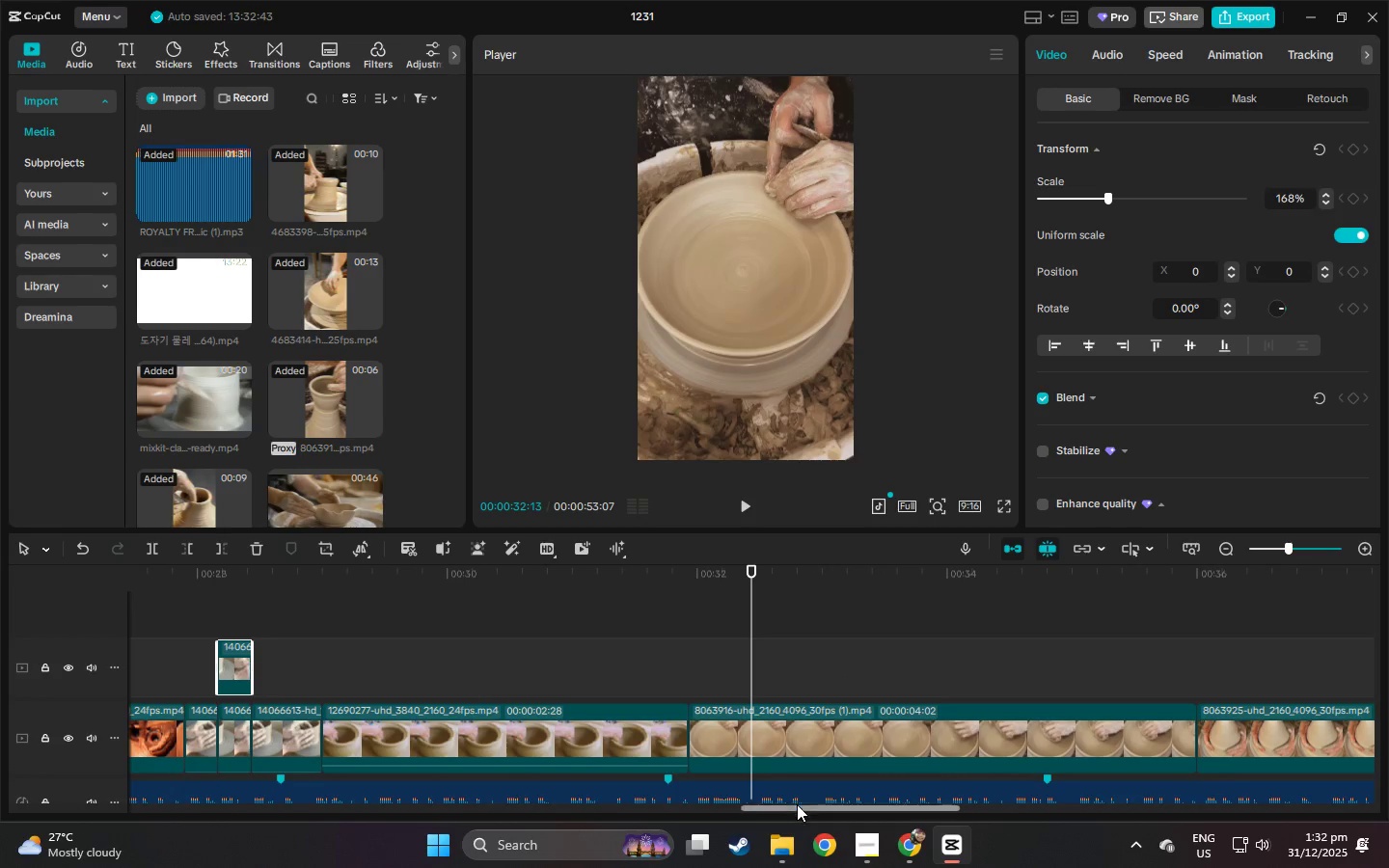 
left_click_drag(start_coordinate=[802, 811], to_coordinate=[812, 813])
 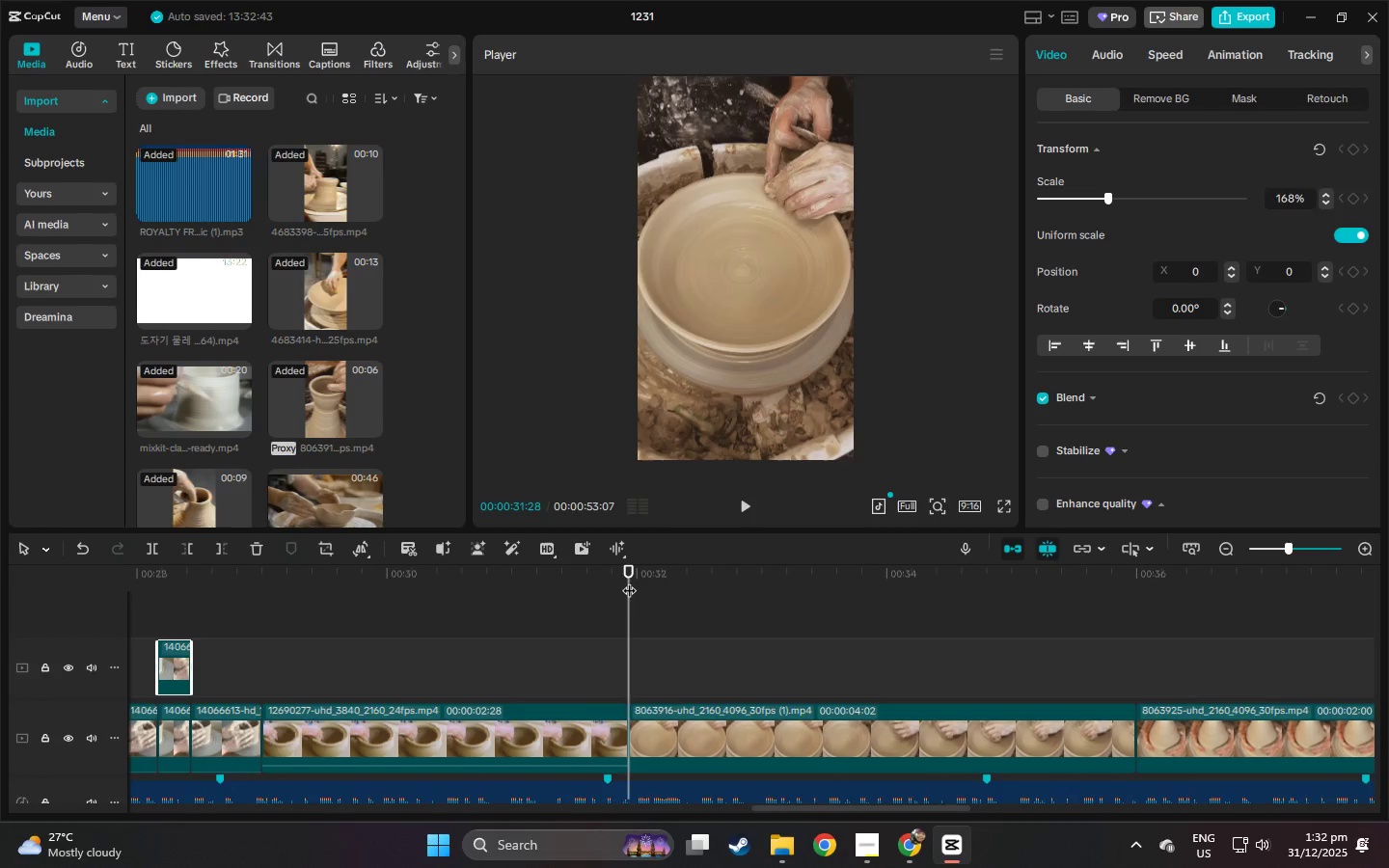 
key(Space)
 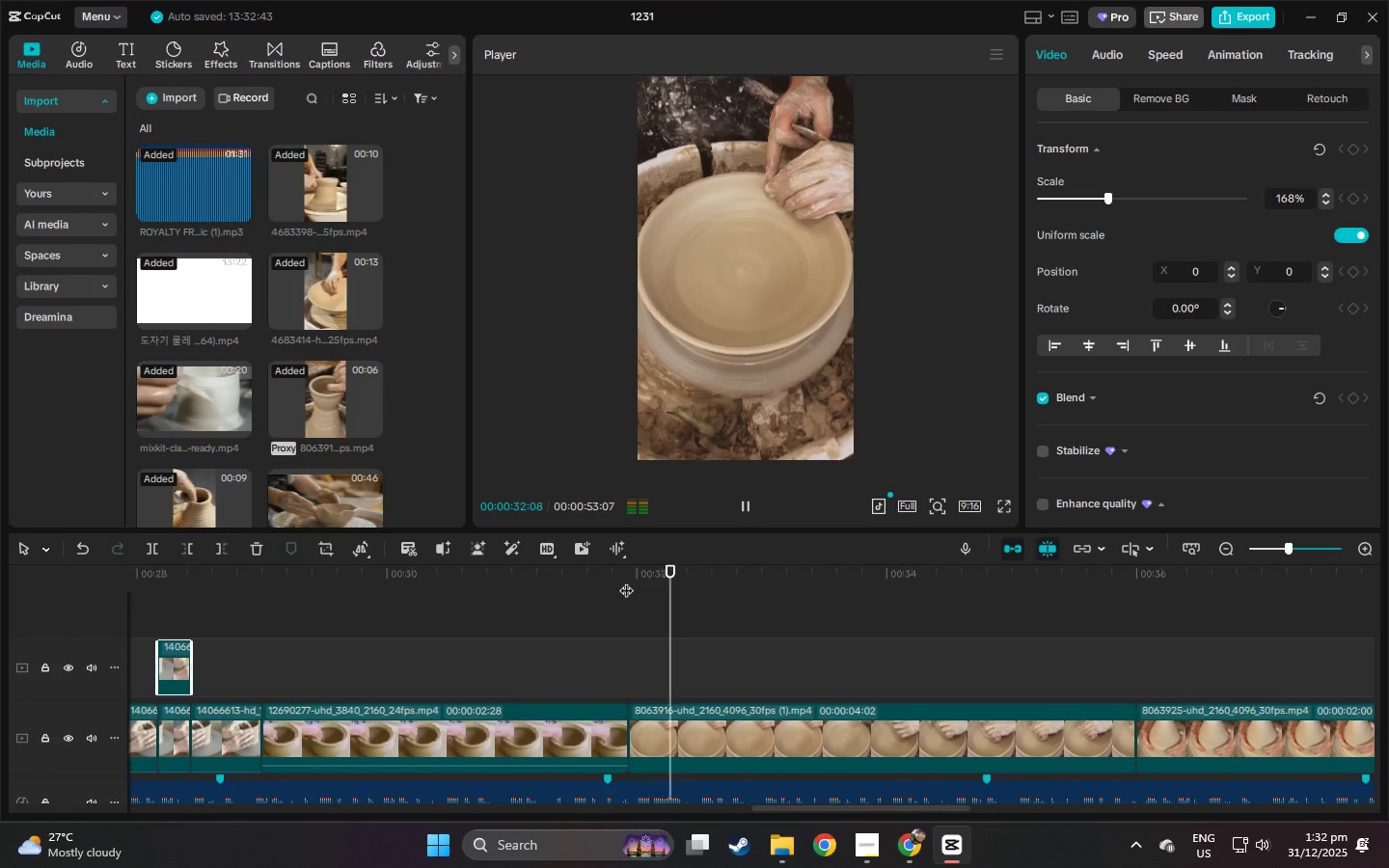 
key(Space)
 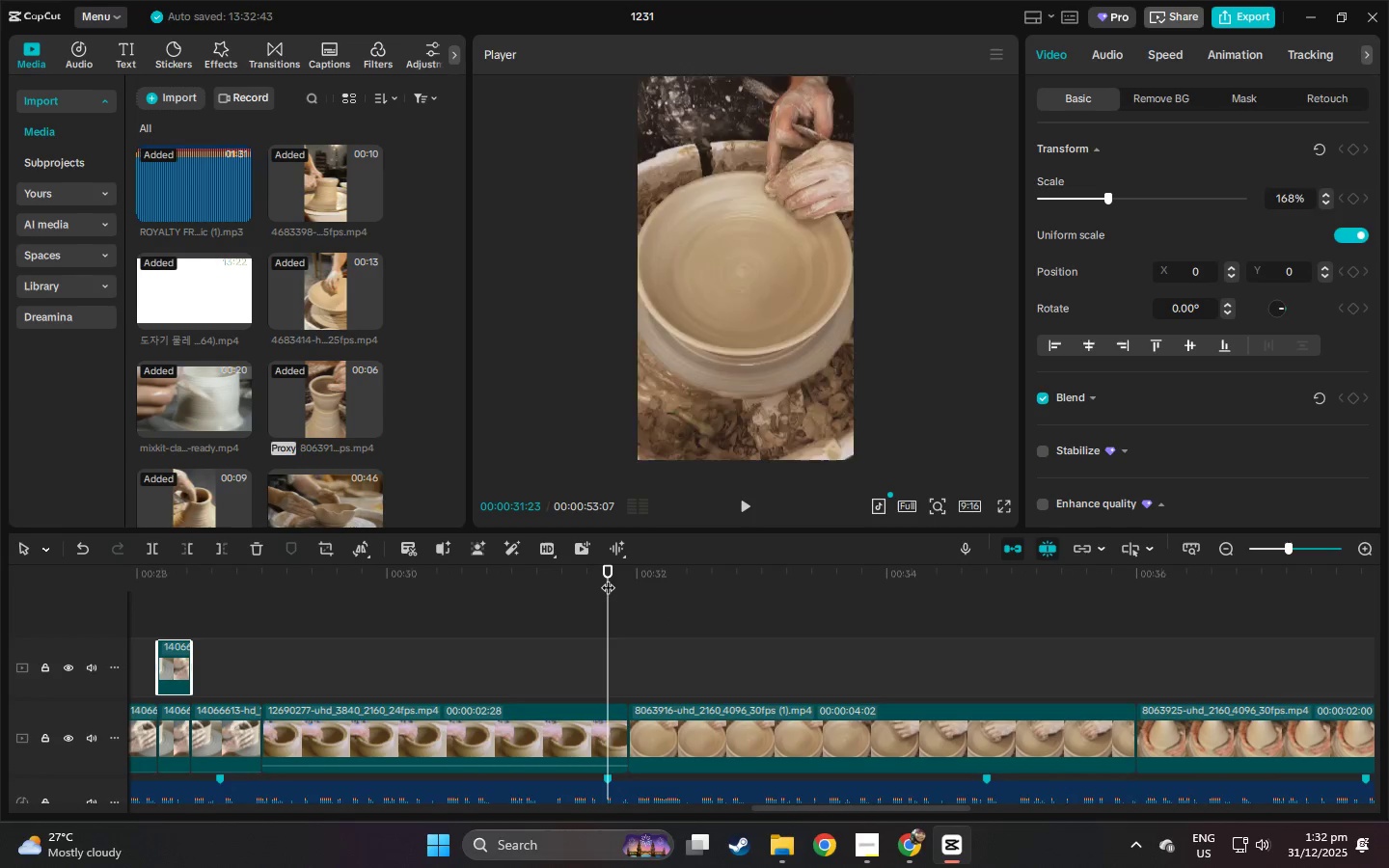 
key(Space)
 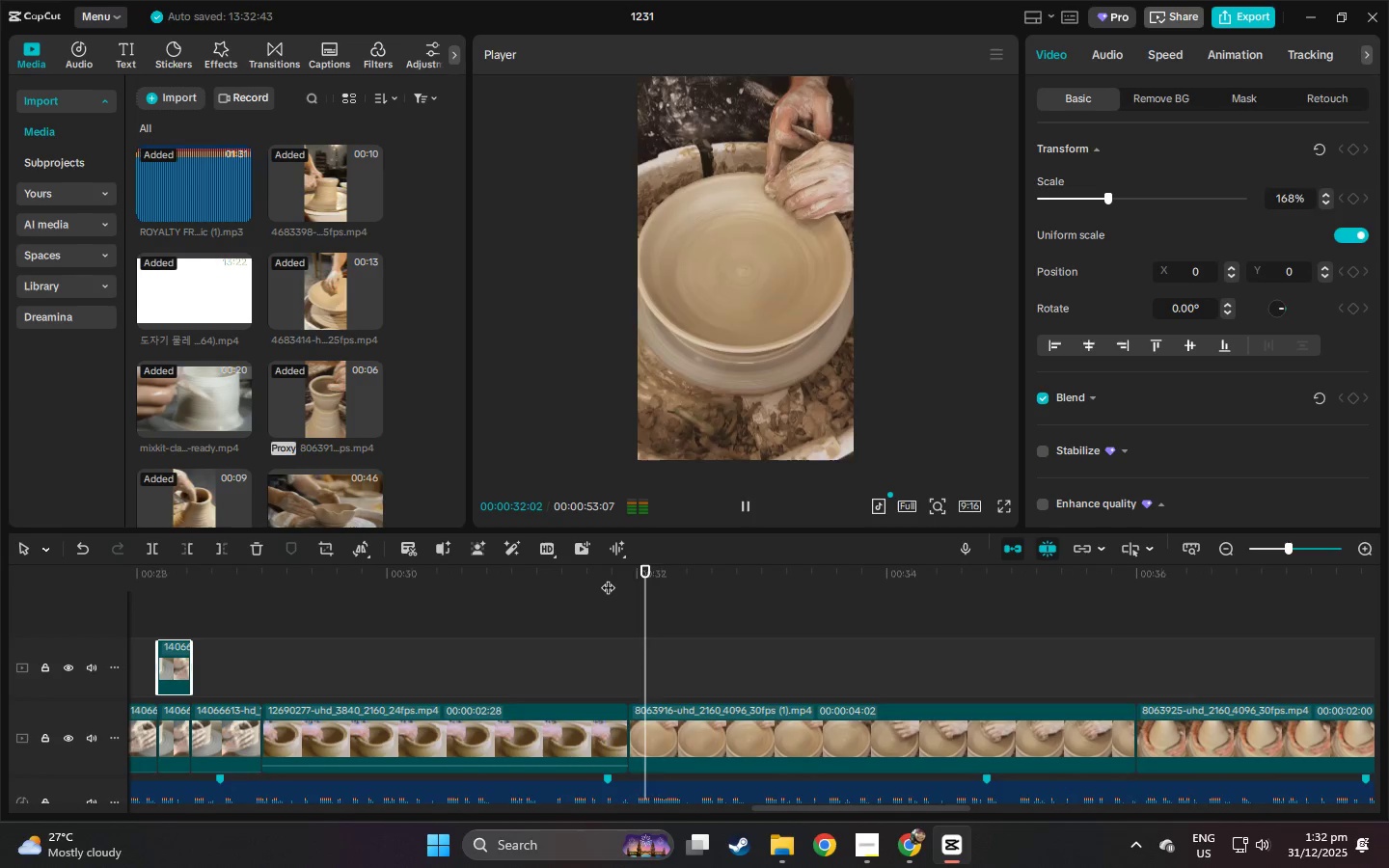 
key(Space)
 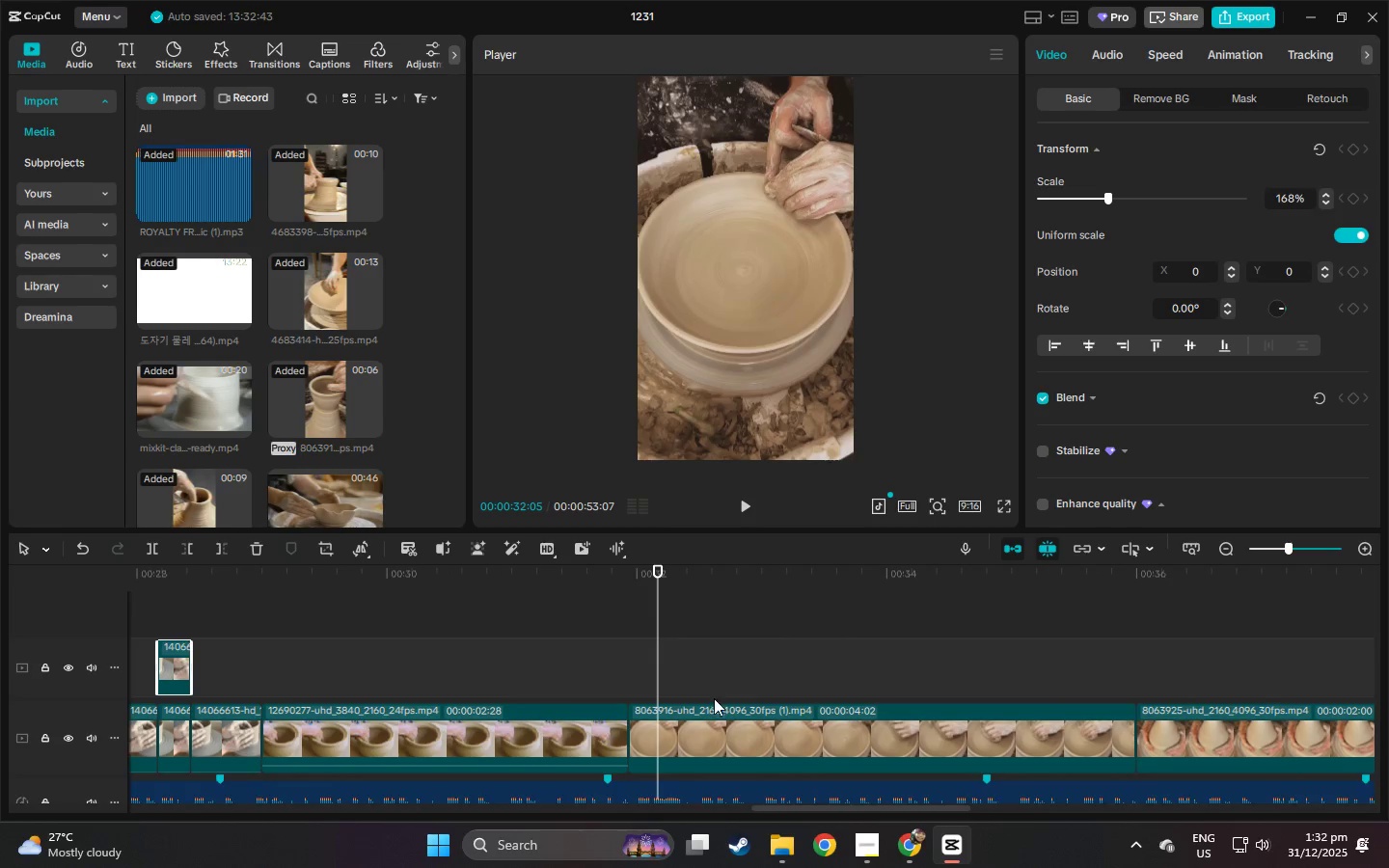 
scroll: coordinate [714, 696], scroll_direction: down, amount: 2.0
 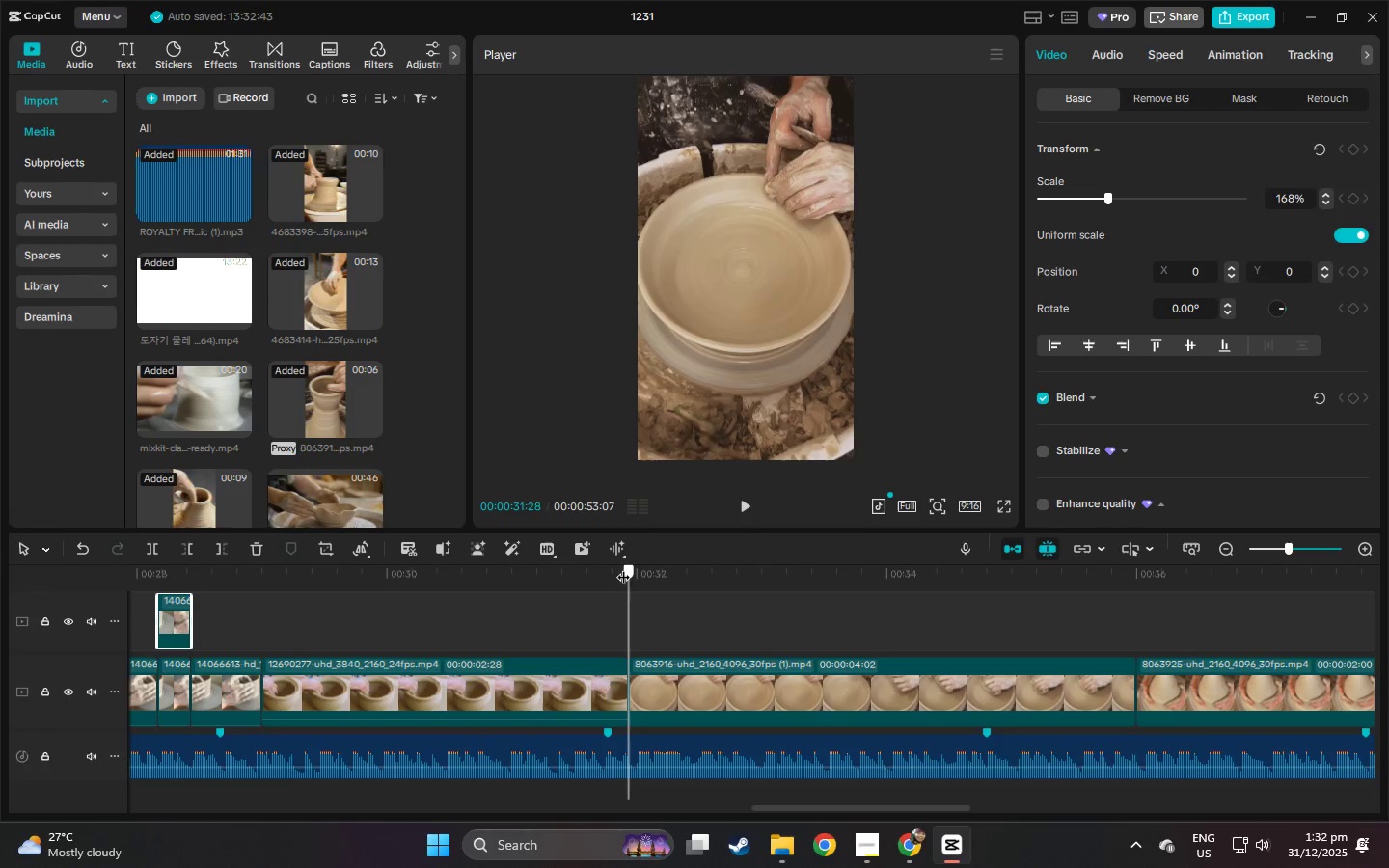 
key(Space)
 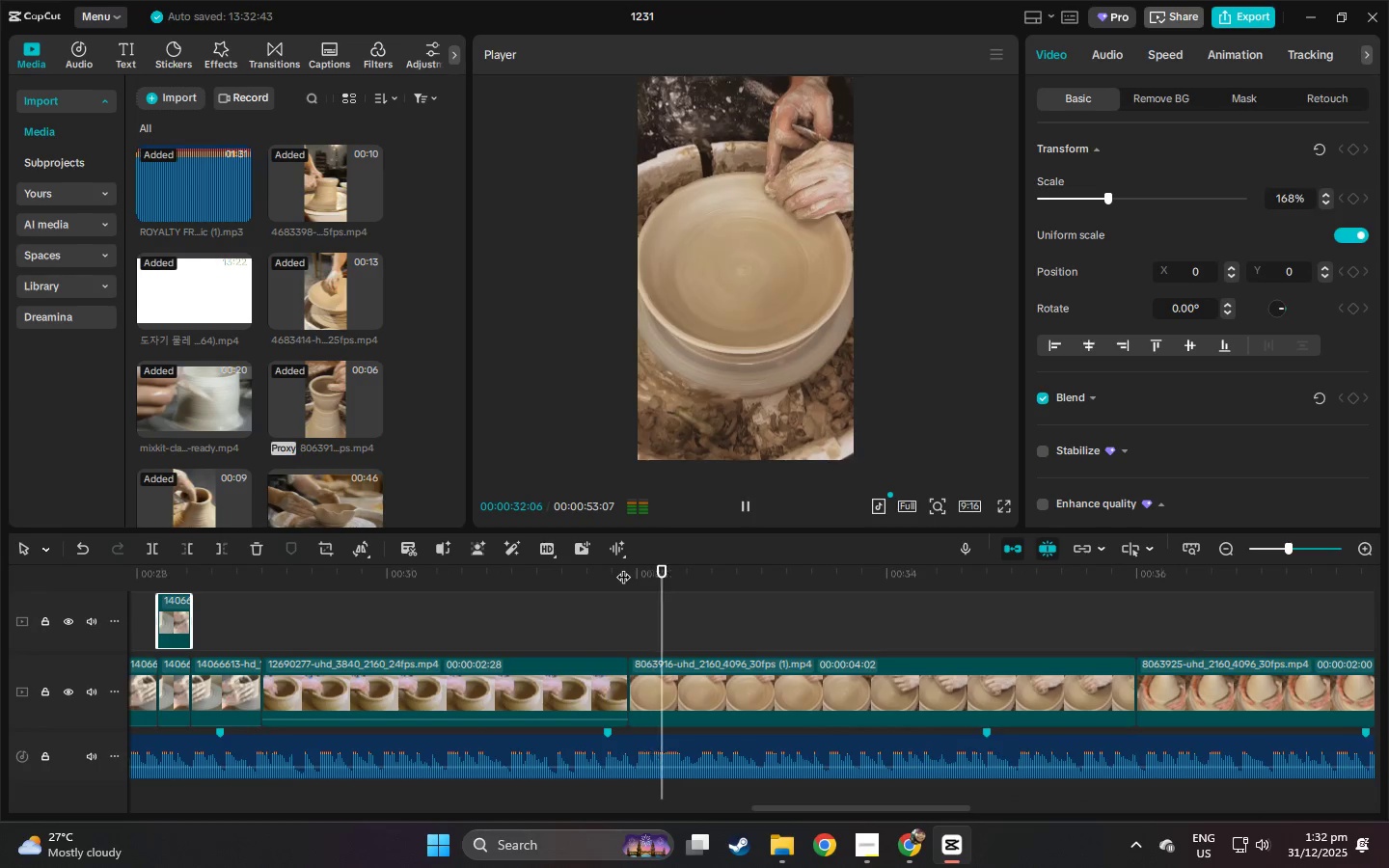 
key(Space)
 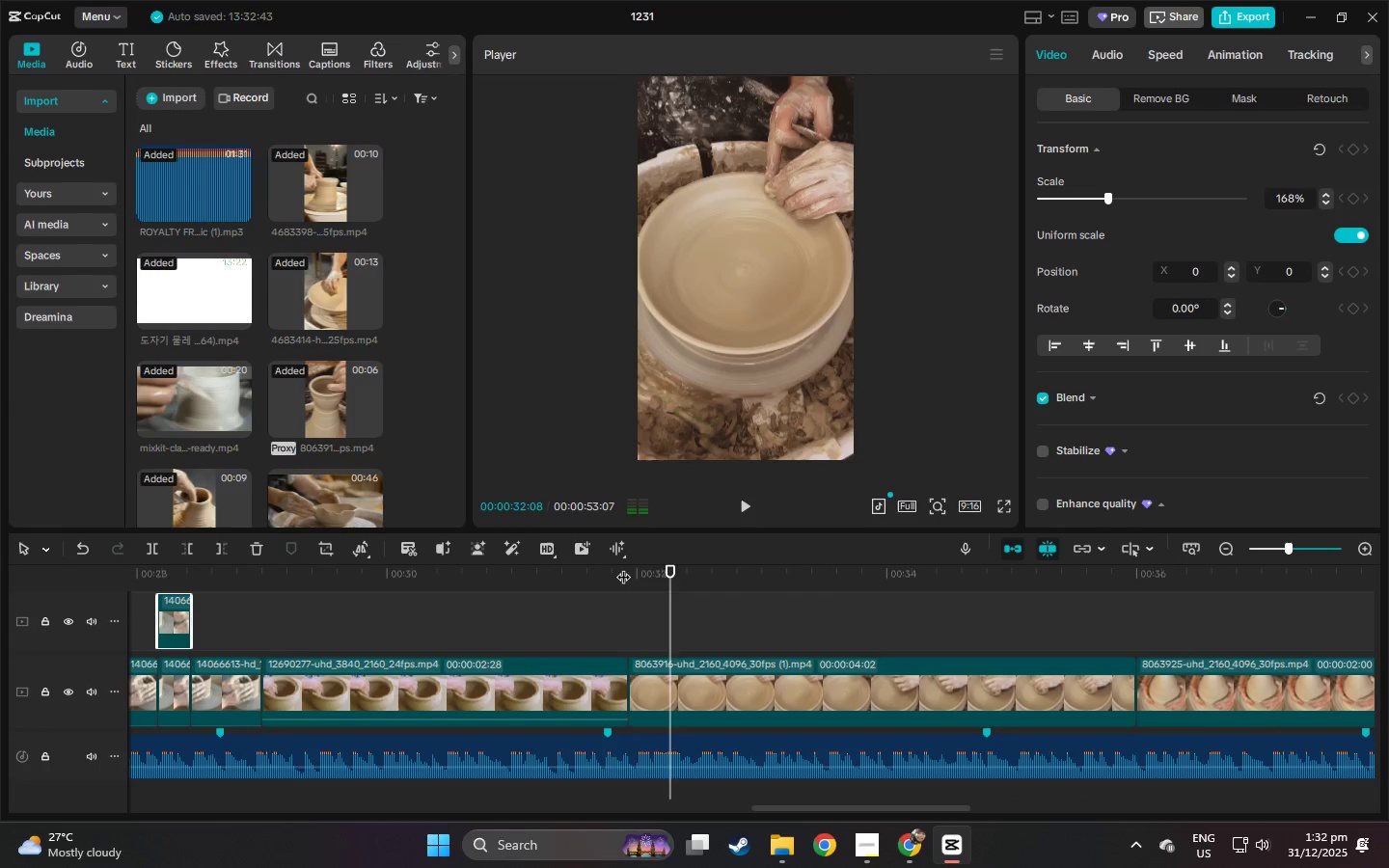 
left_click([623, 567])
 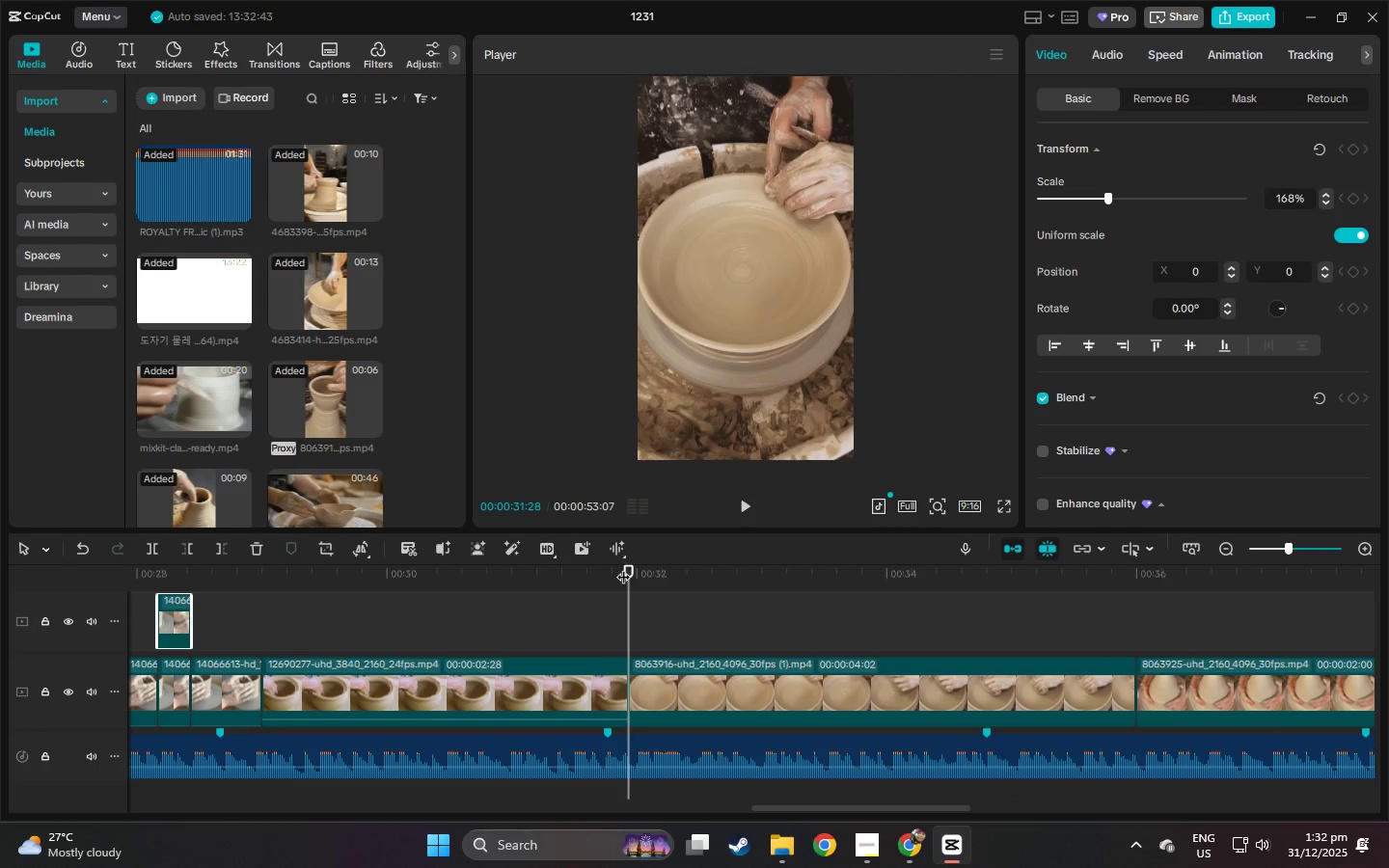 
key(Space)
 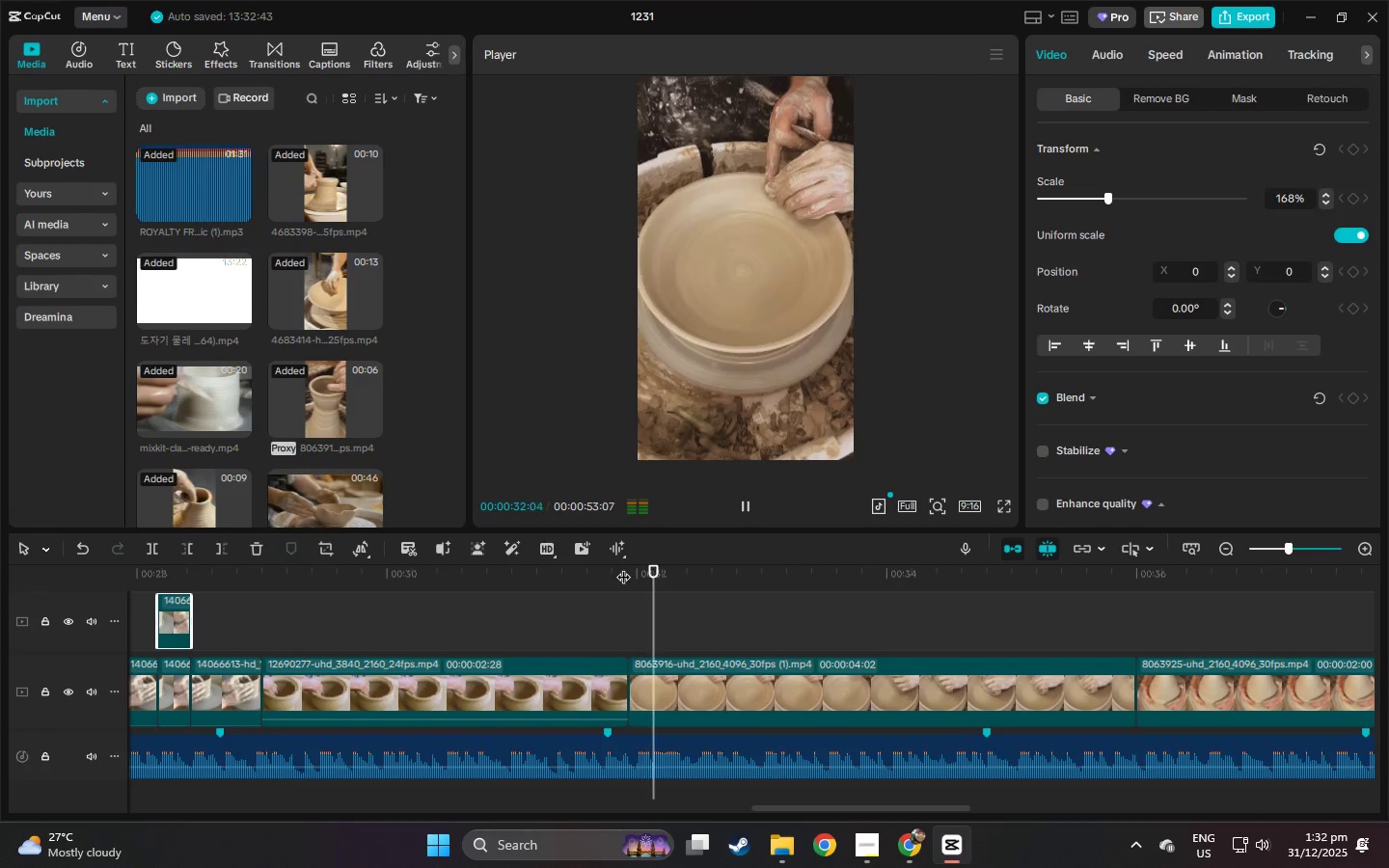 
key(Space)
 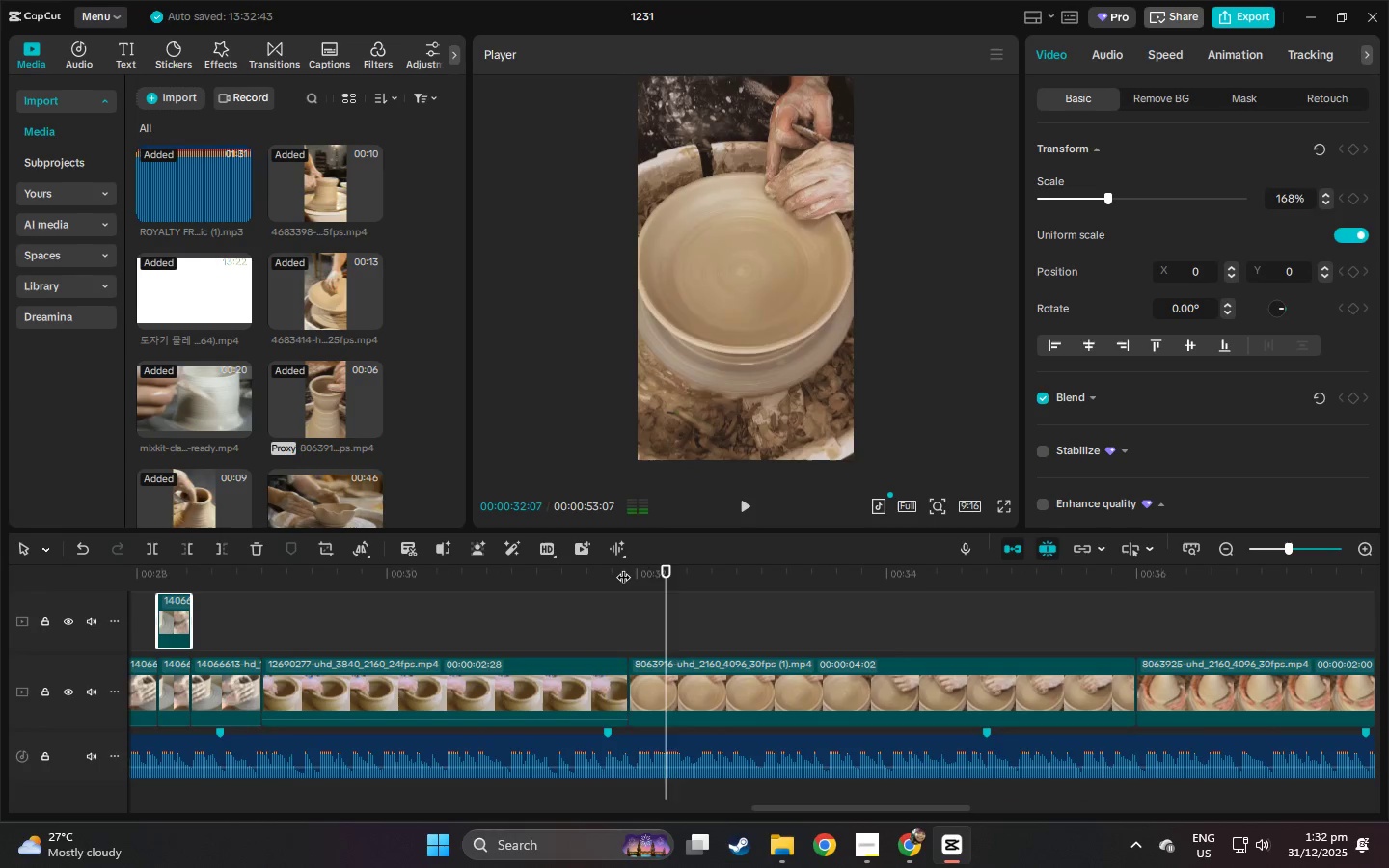 
left_click_drag(start_coordinate=[623, 567], to_coordinate=[639, 570])
 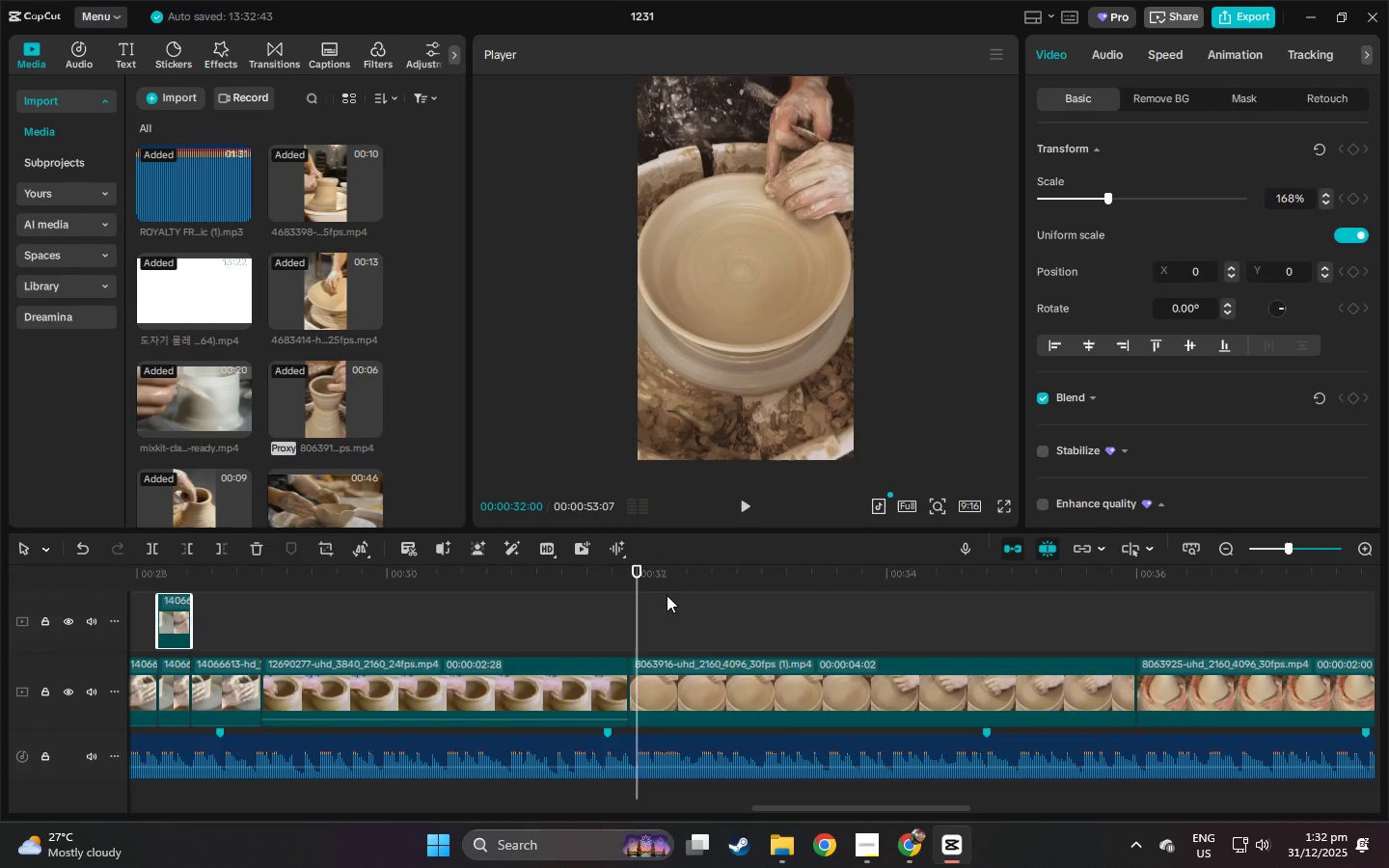 
key(Control+ControlLeft)
 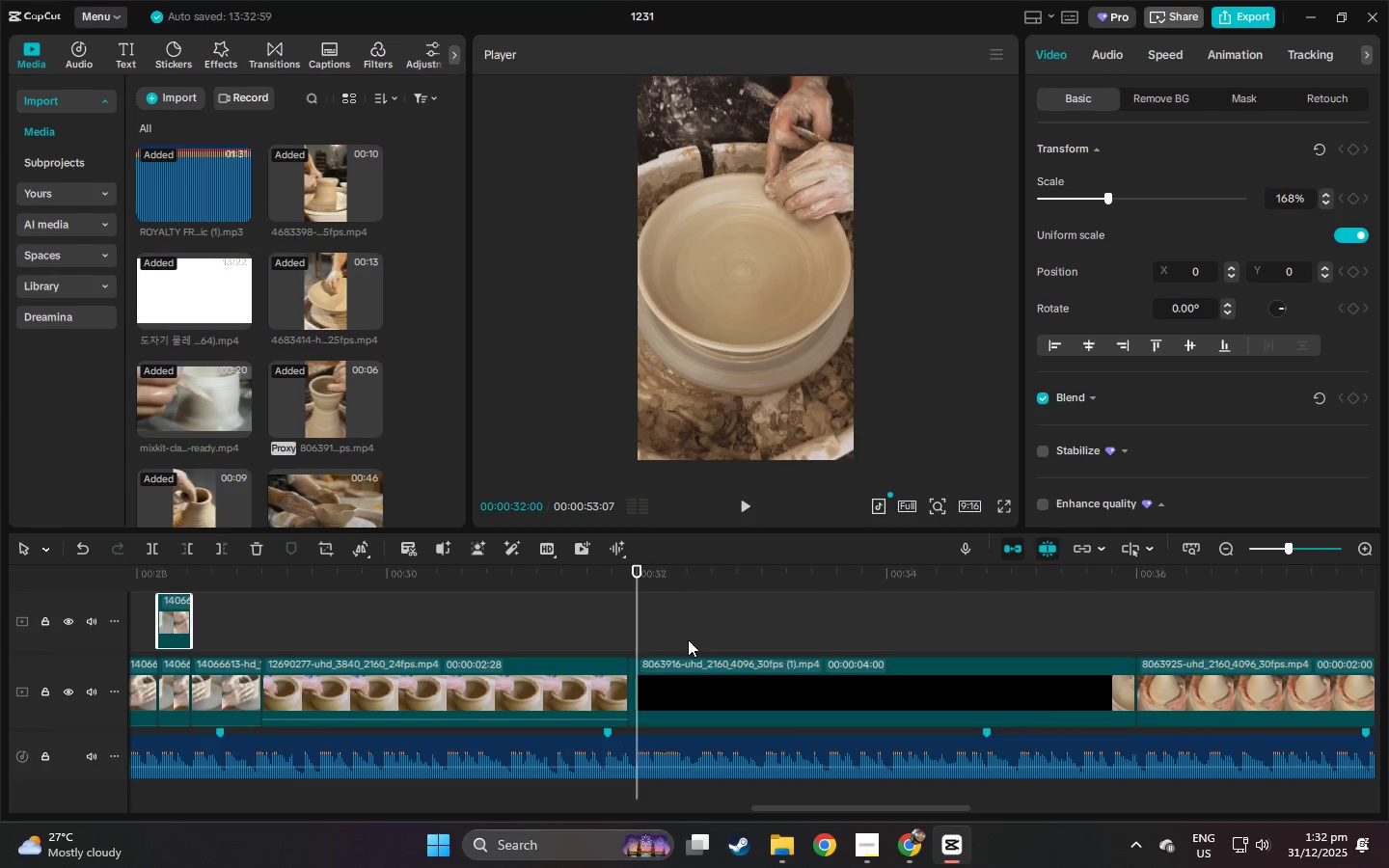 
key(Control+B)
 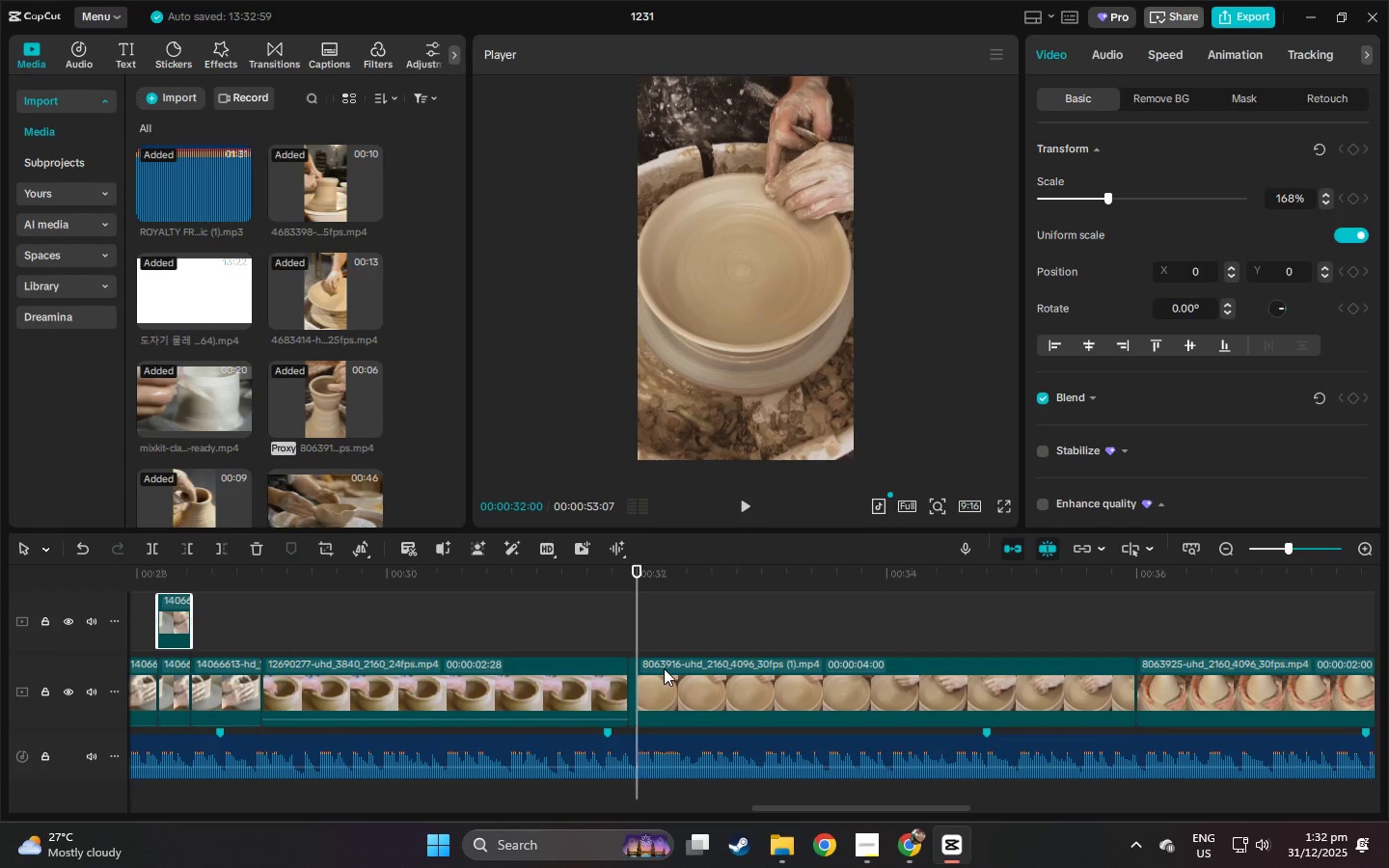 
key(Space)
 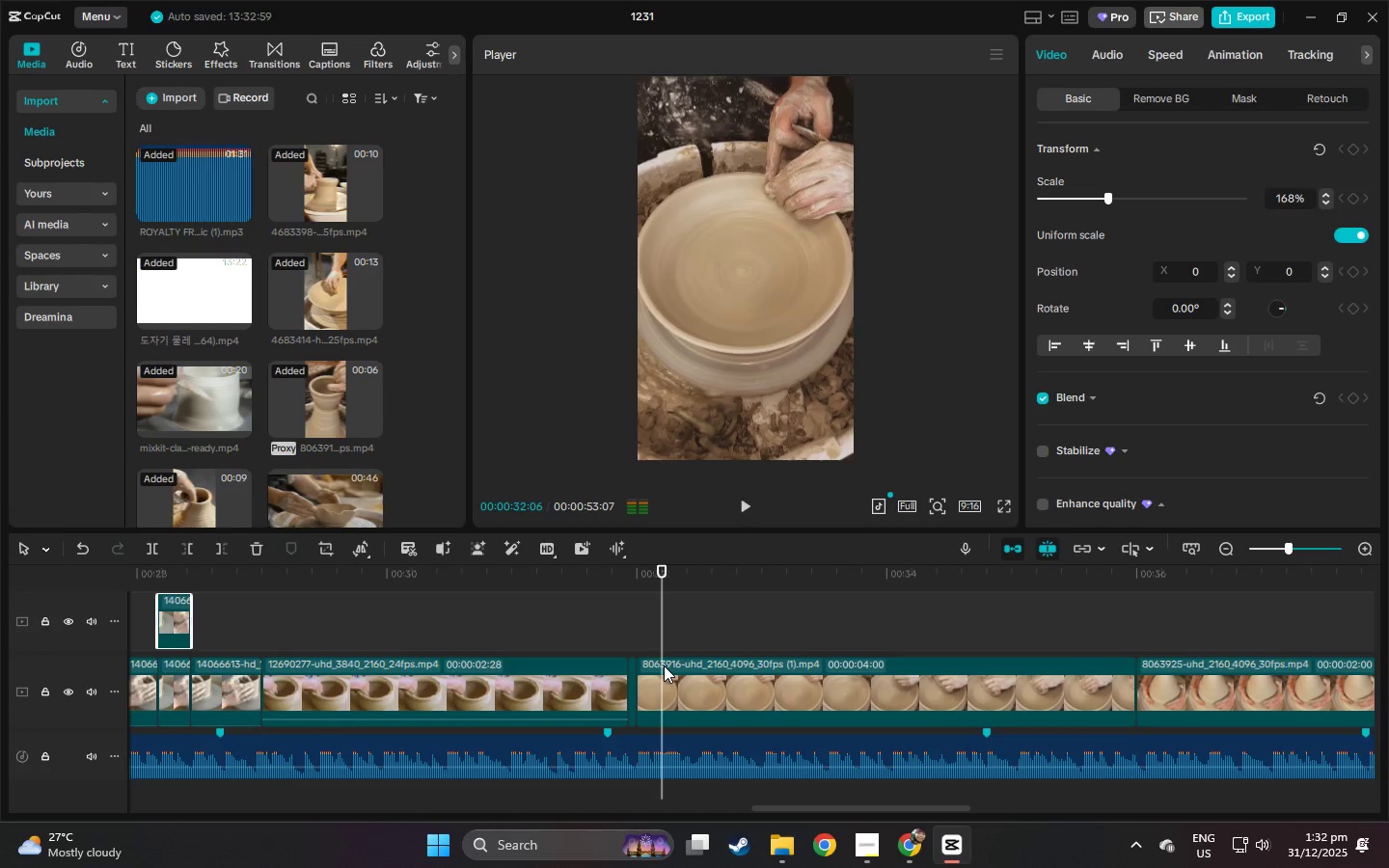 
key(Space)
 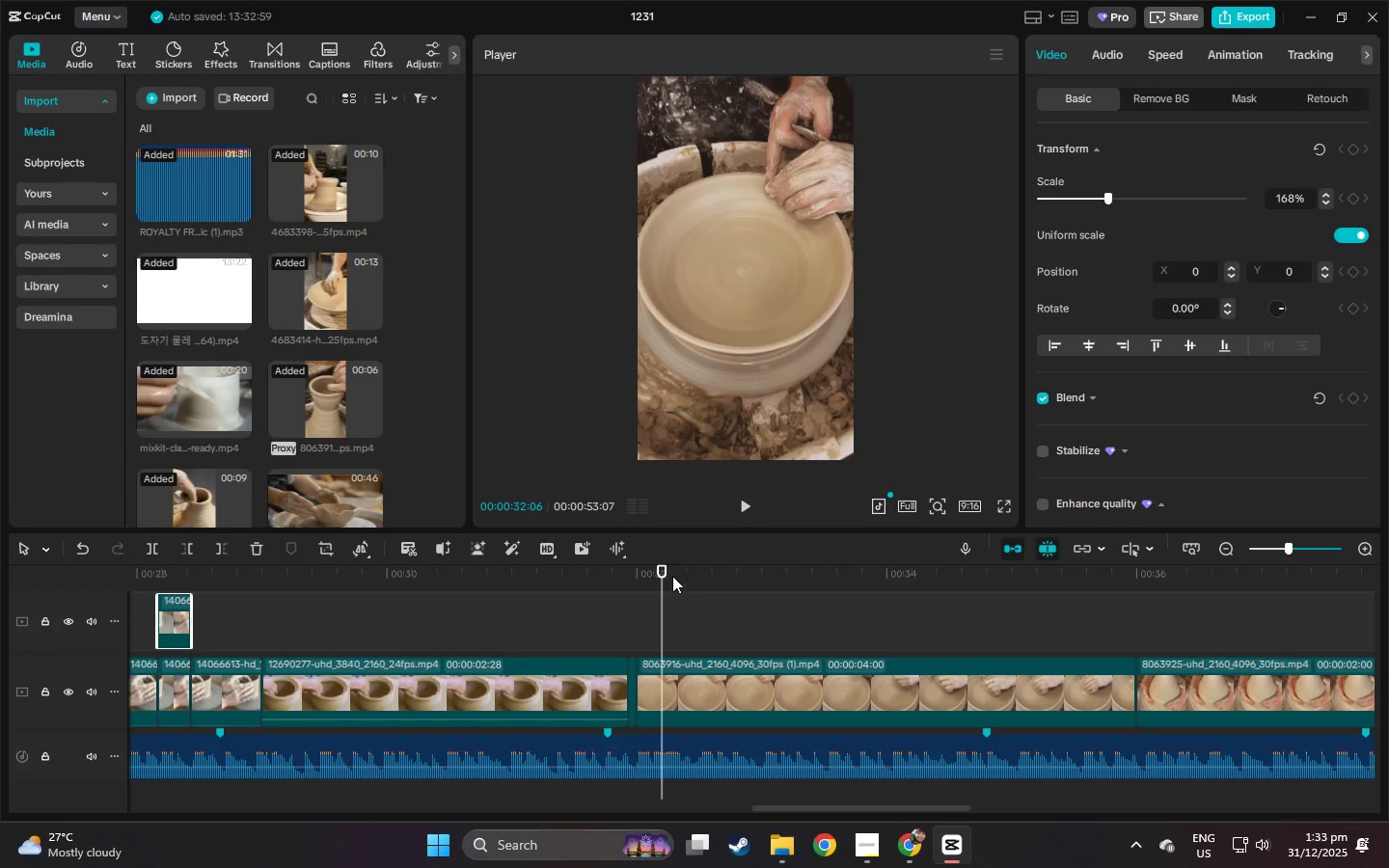 
left_click_drag(start_coordinate=[662, 571], to_coordinate=[652, 571])
 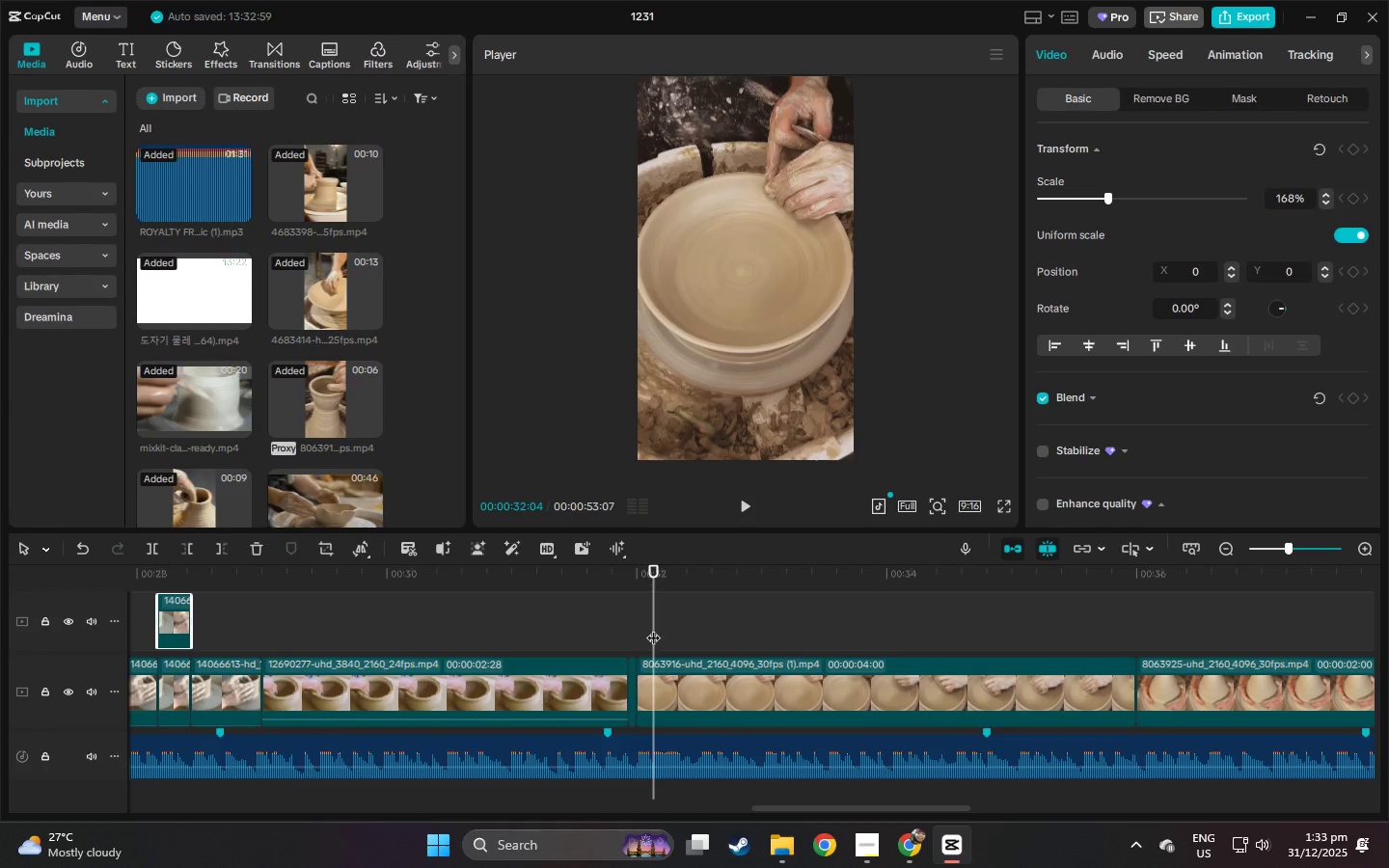 
key(Control+ControlLeft)
 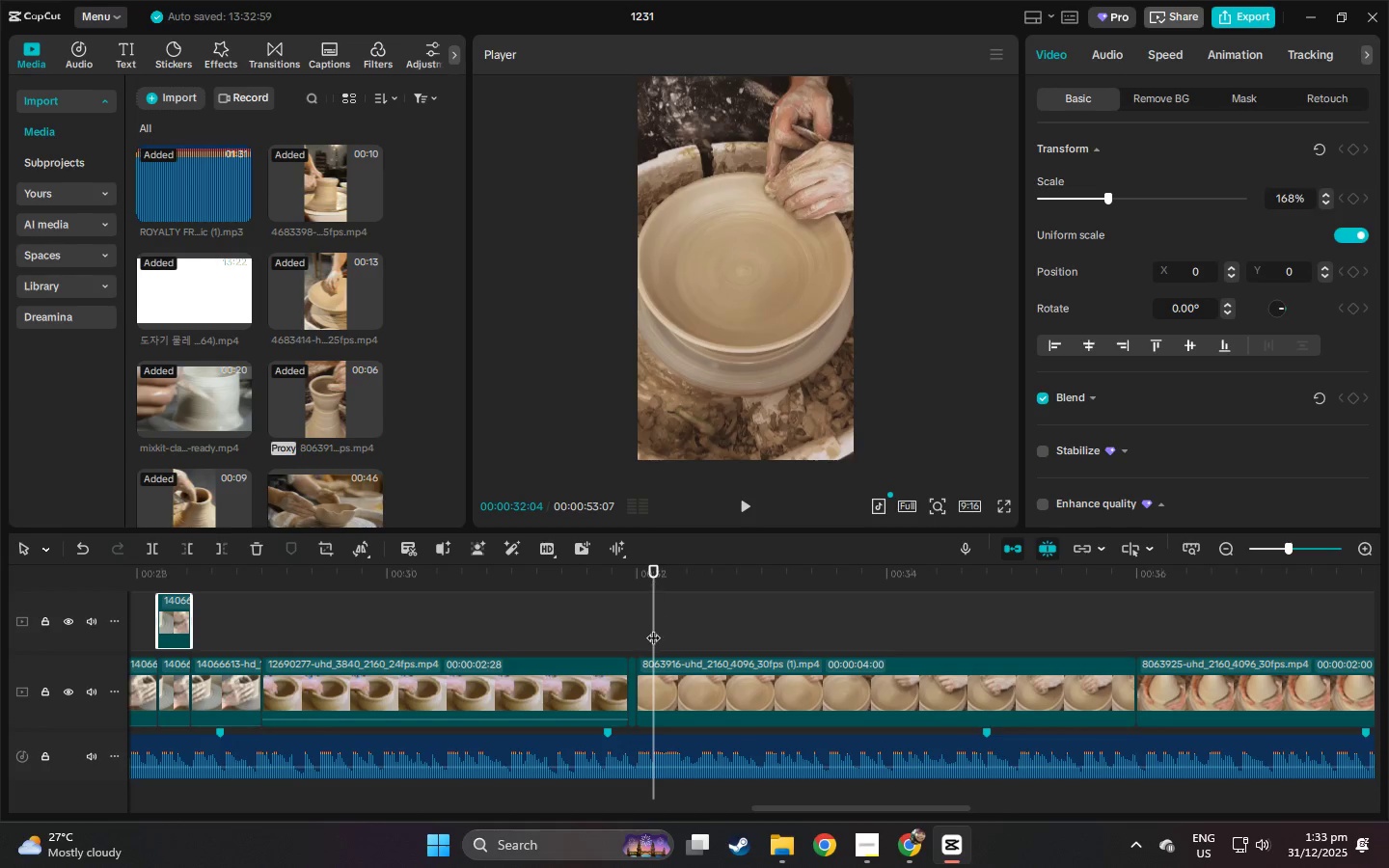 
key(Control+B)
 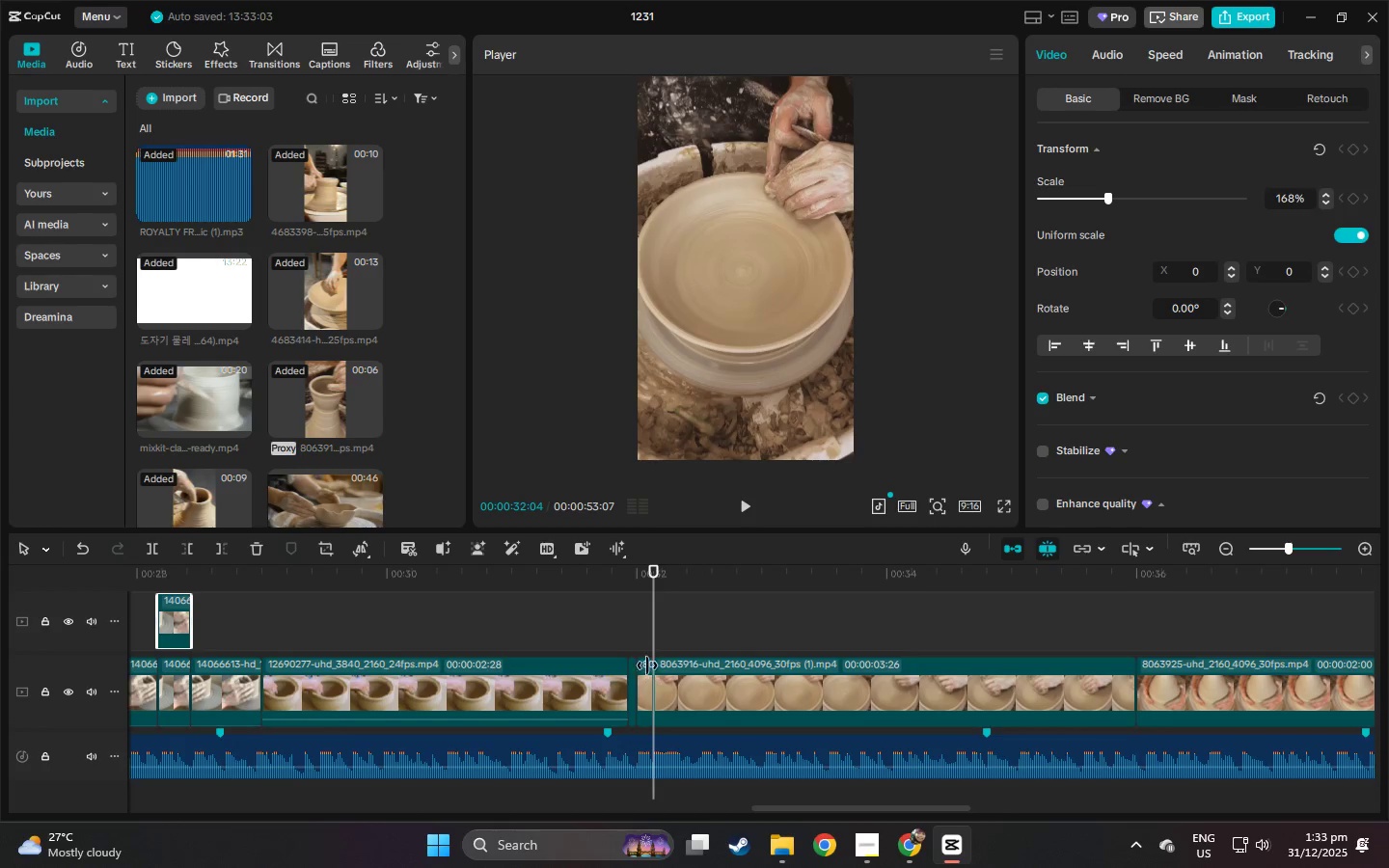 
left_click([647, 665])
 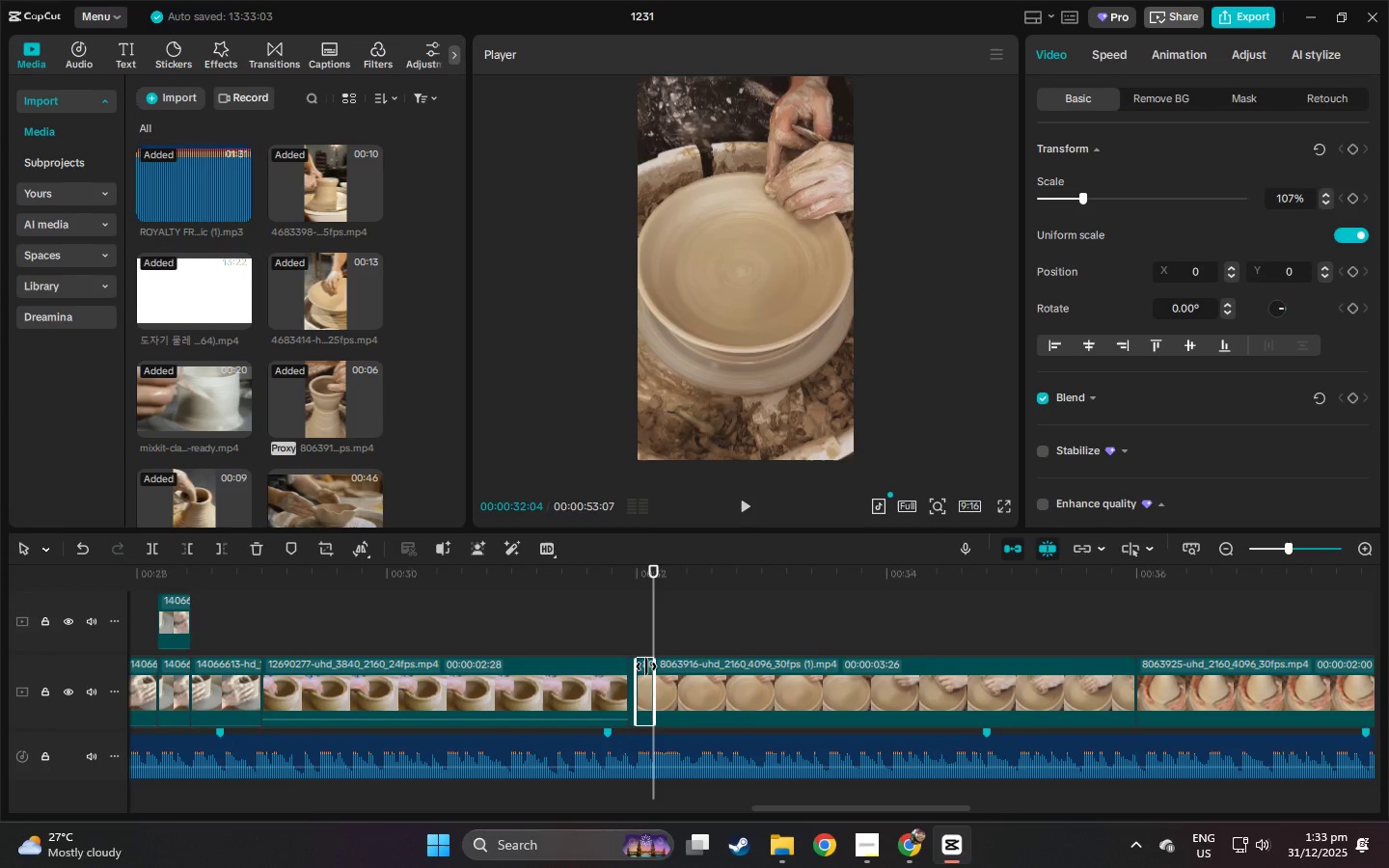 
hold_key(key=AltLeft, duration=1.5)
left_click_drag(start_coordinate=[646, 666], to_coordinate=[644, 637])
 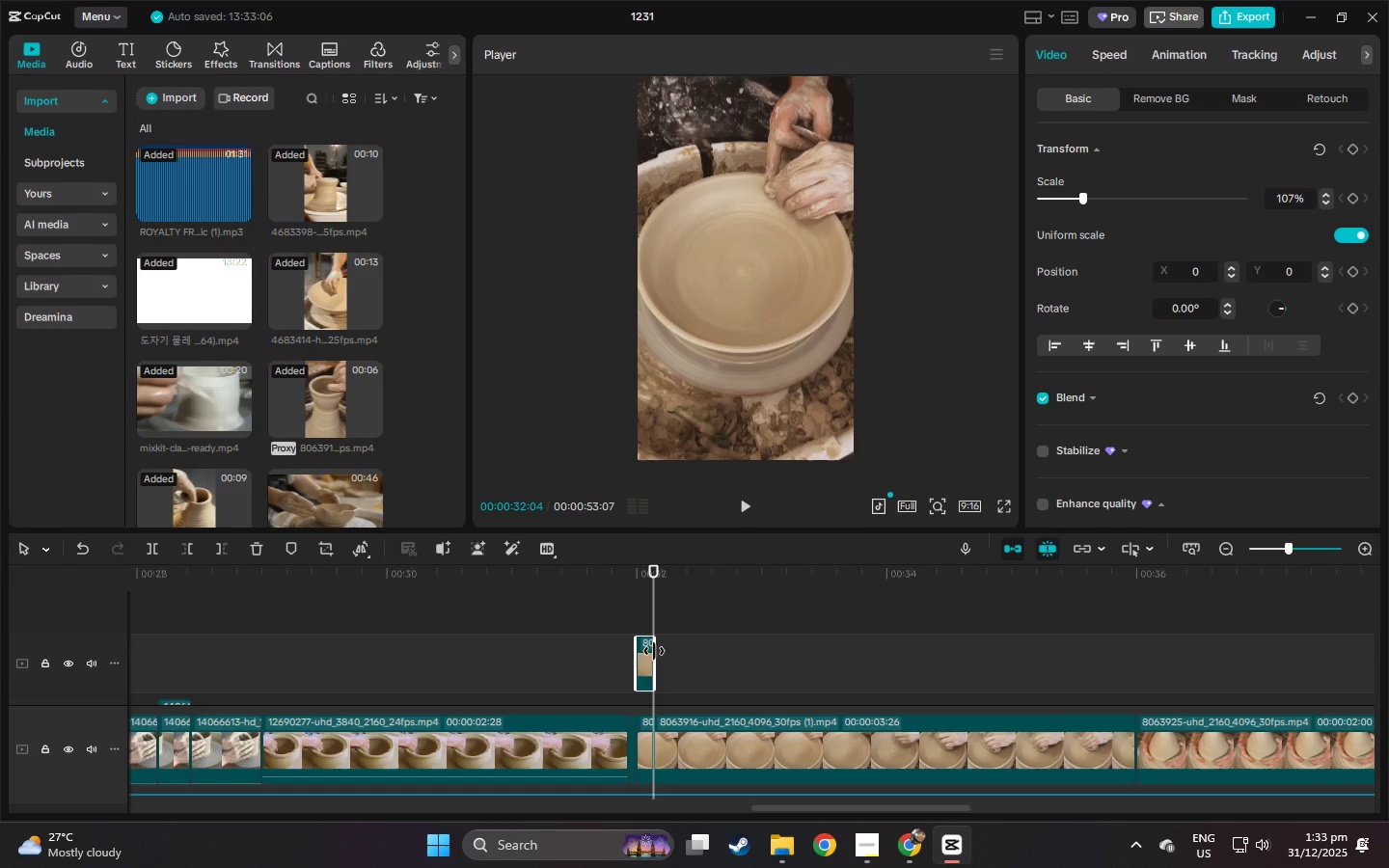 
hold_key(key=AltLeft, duration=0.45)
 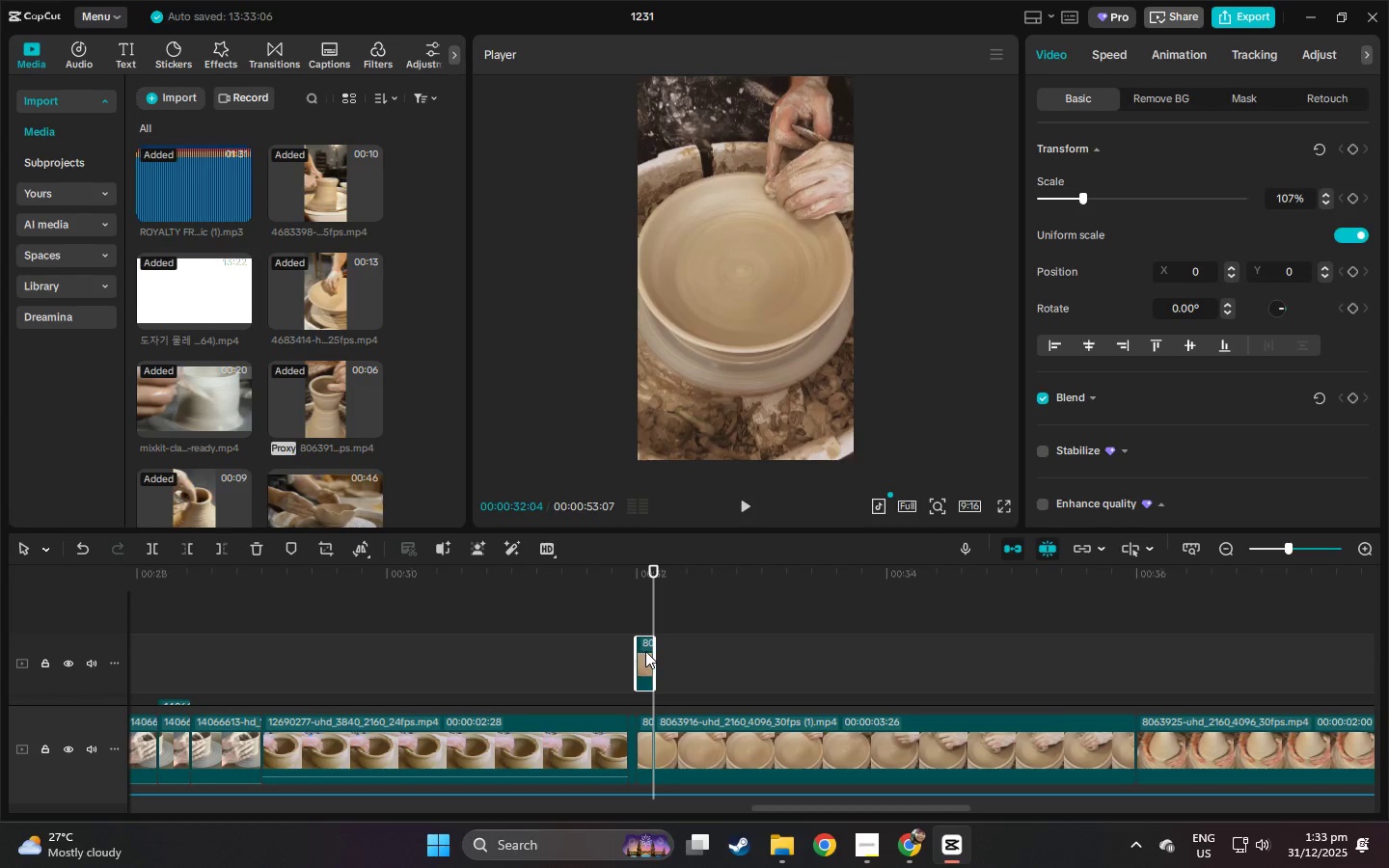 
hold_key(key=AltLeft, duration=1.08)
left_click_drag(start_coordinate=[640, 645], to_coordinate=[644, 682])
 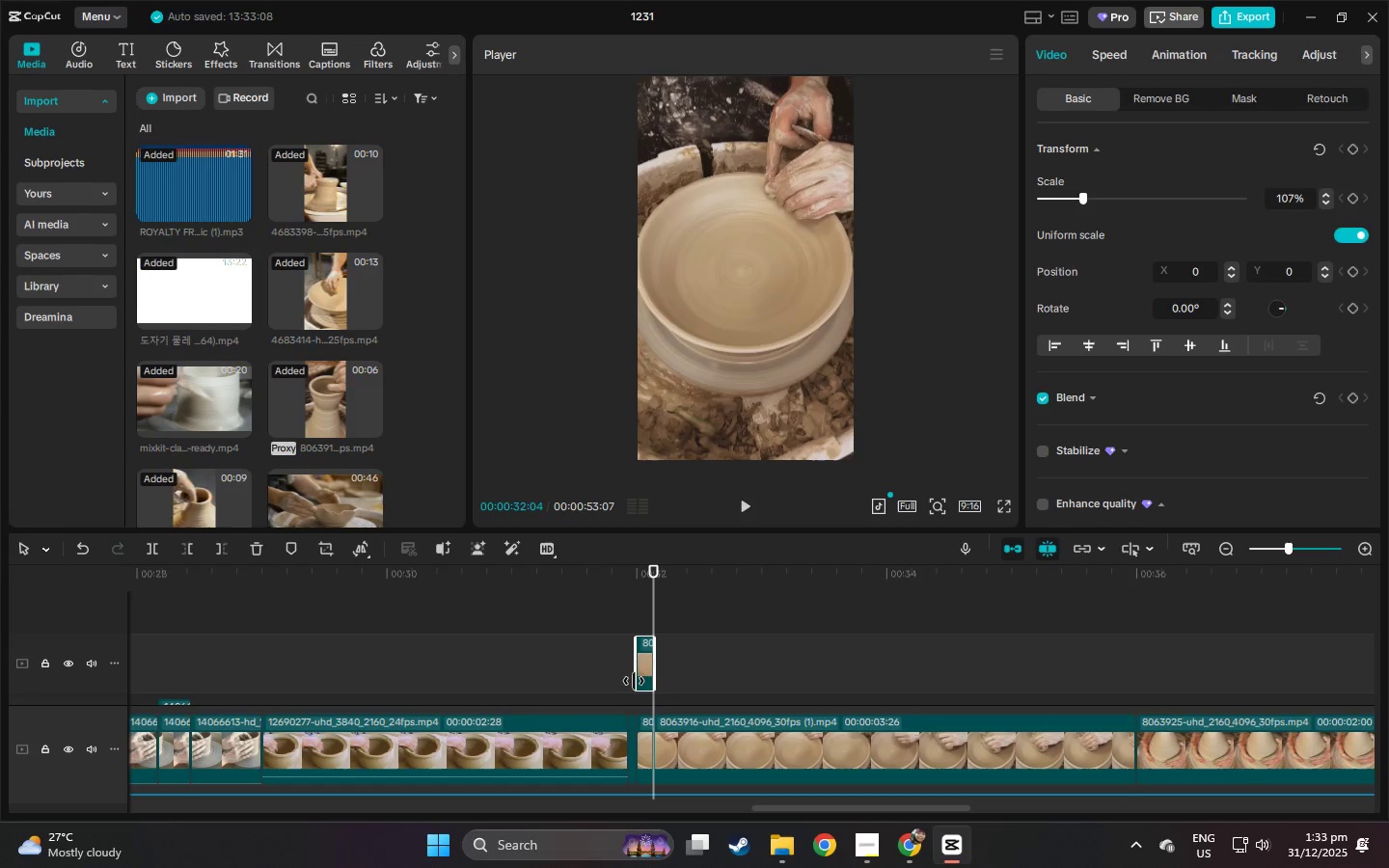 
scroll: coordinate [641, 681], scroll_direction: down, amount: 3.0
 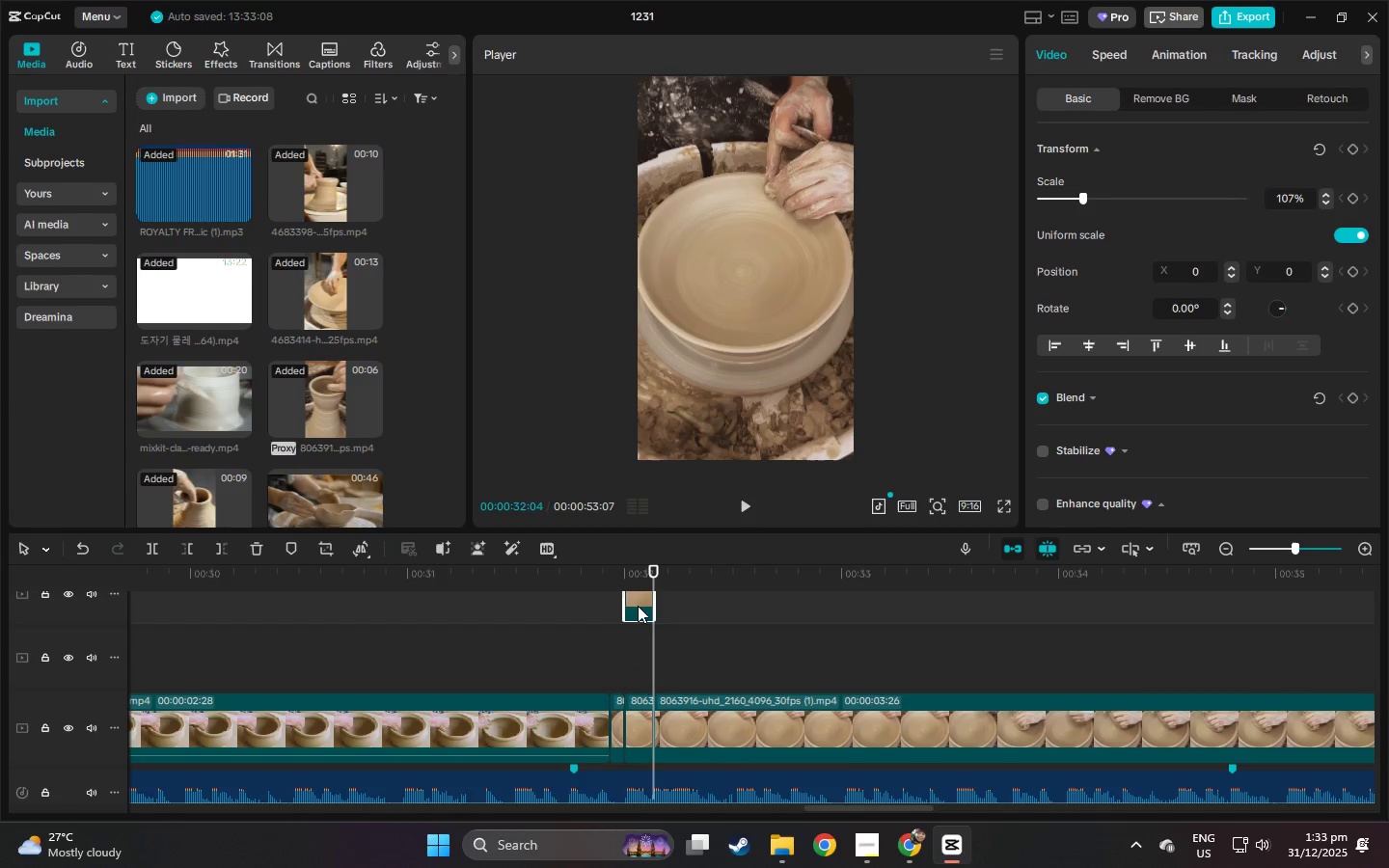 
left_click_drag(start_coordinate=[636, 606], to_coordinate=[633, 670])
 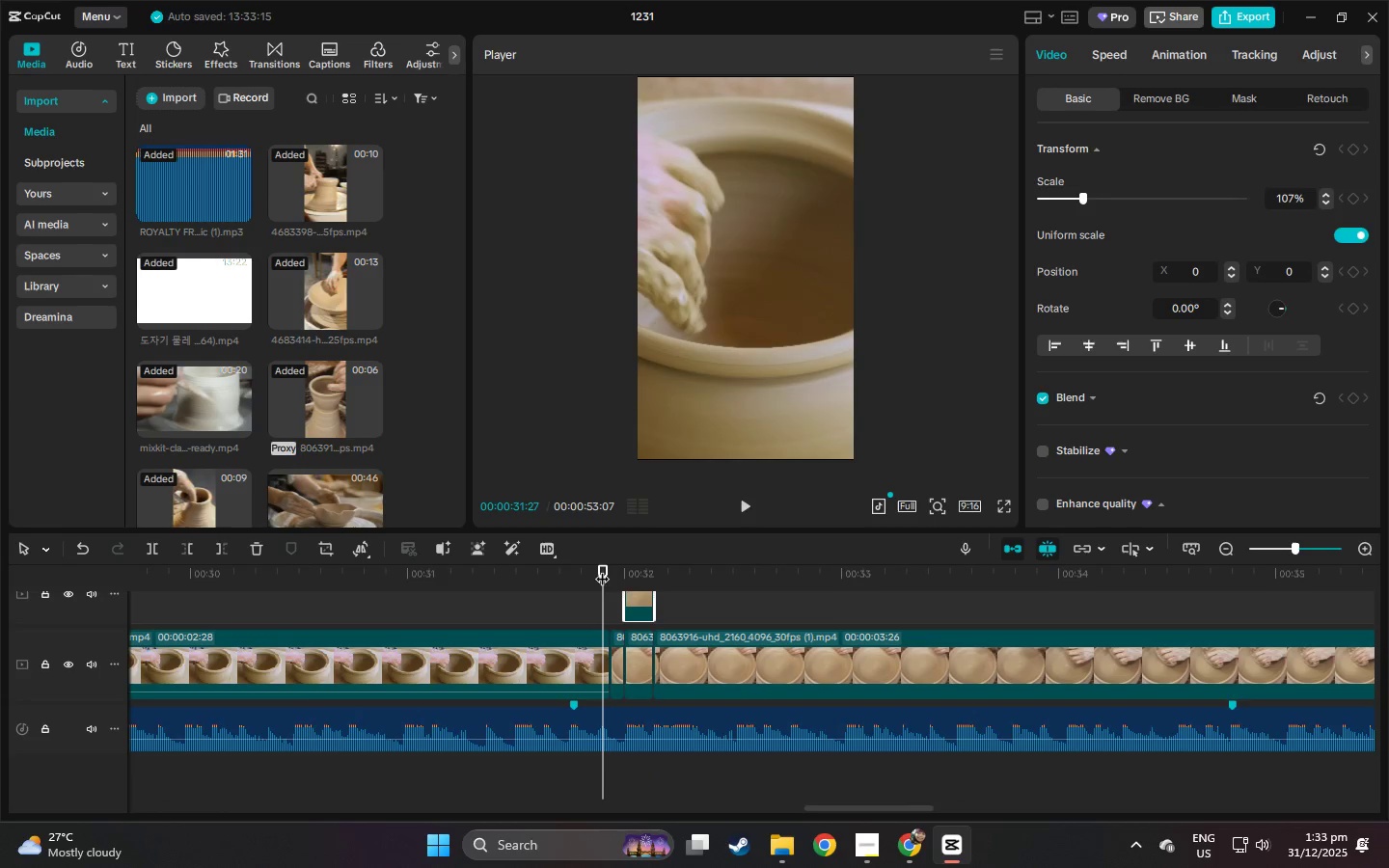 
double_click([647, 605])
 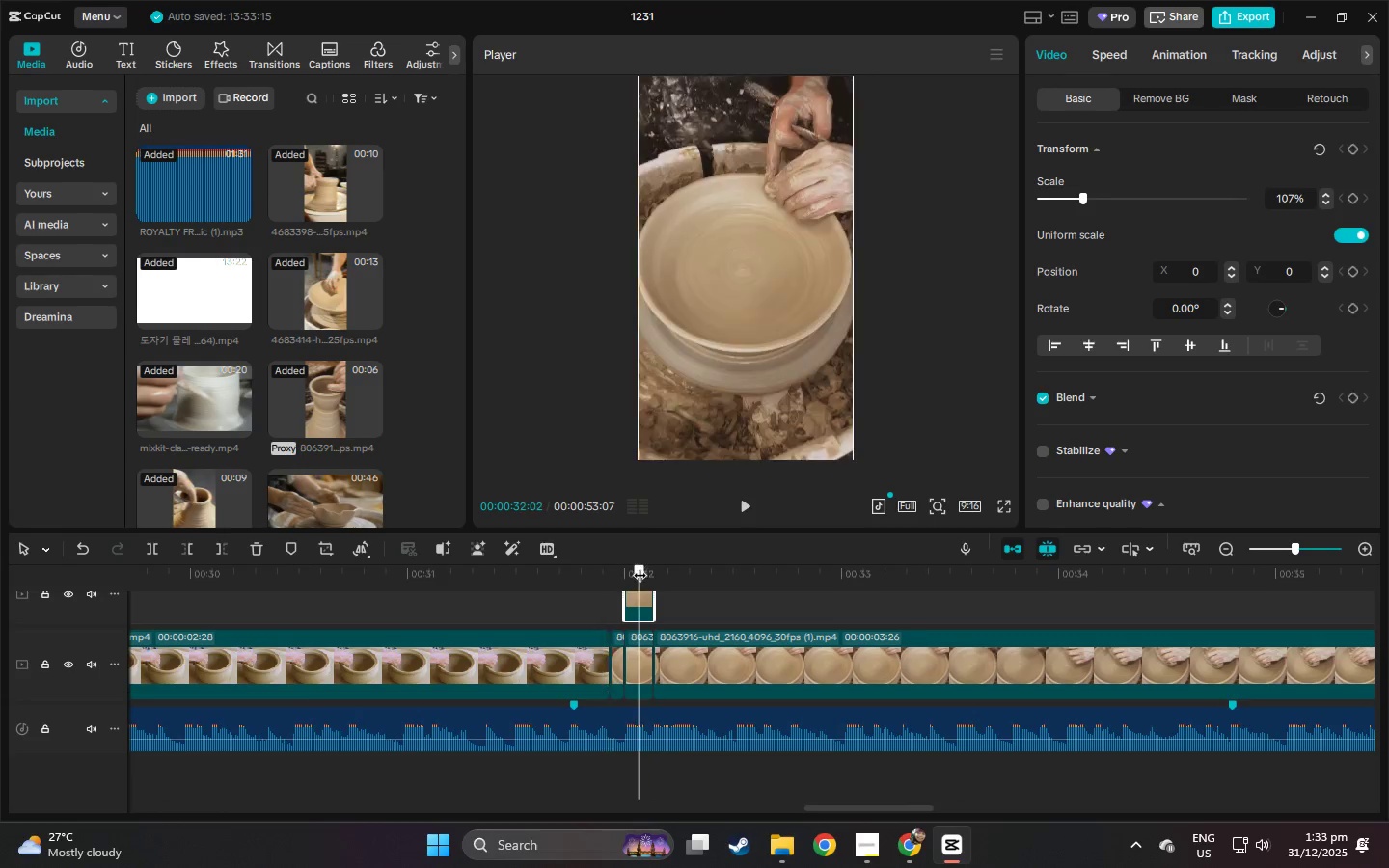 
double_click([638, 607])
 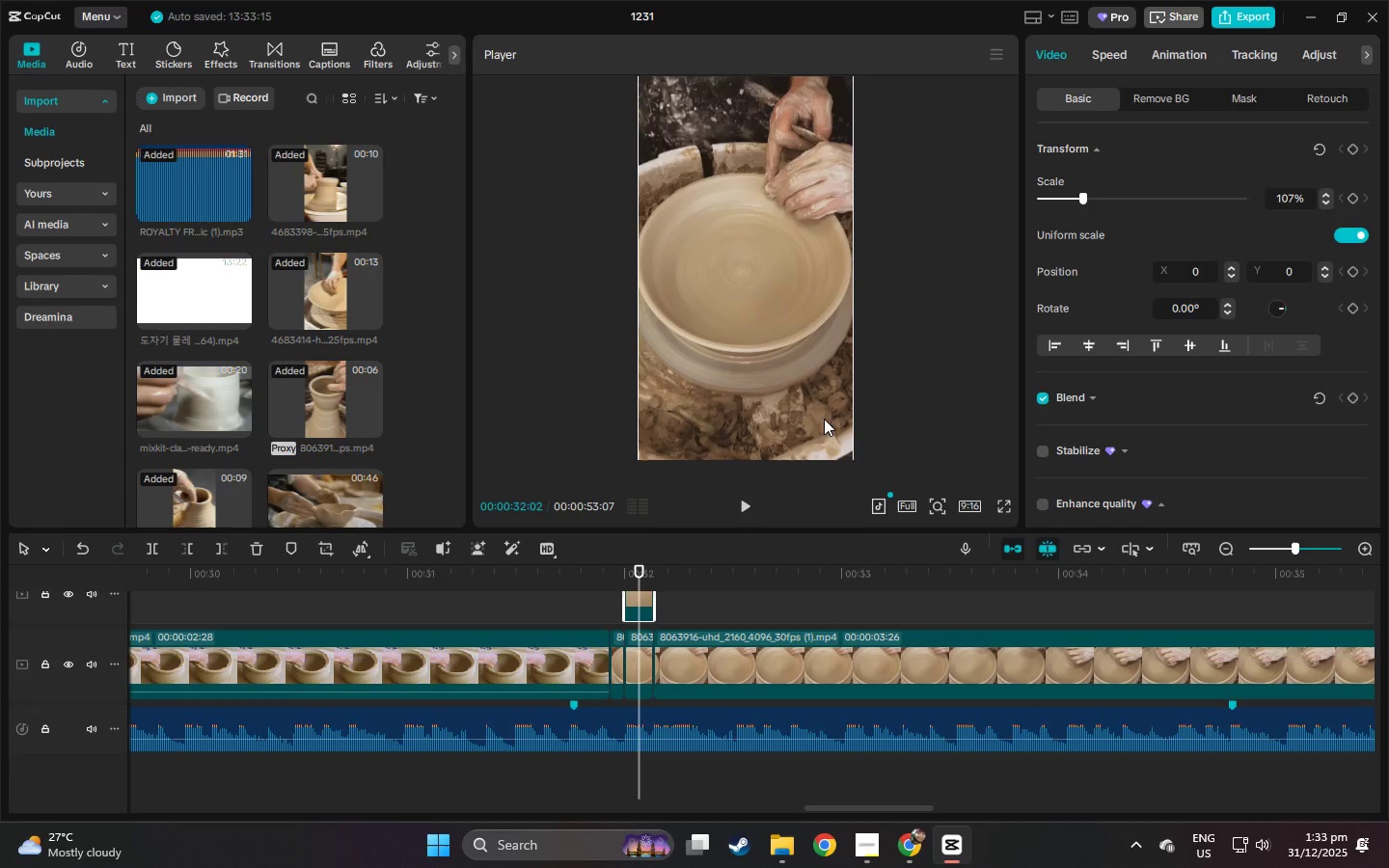 
left_click_drag(start_coordinate=[777, 262], to_coordinate=[791, 316])
 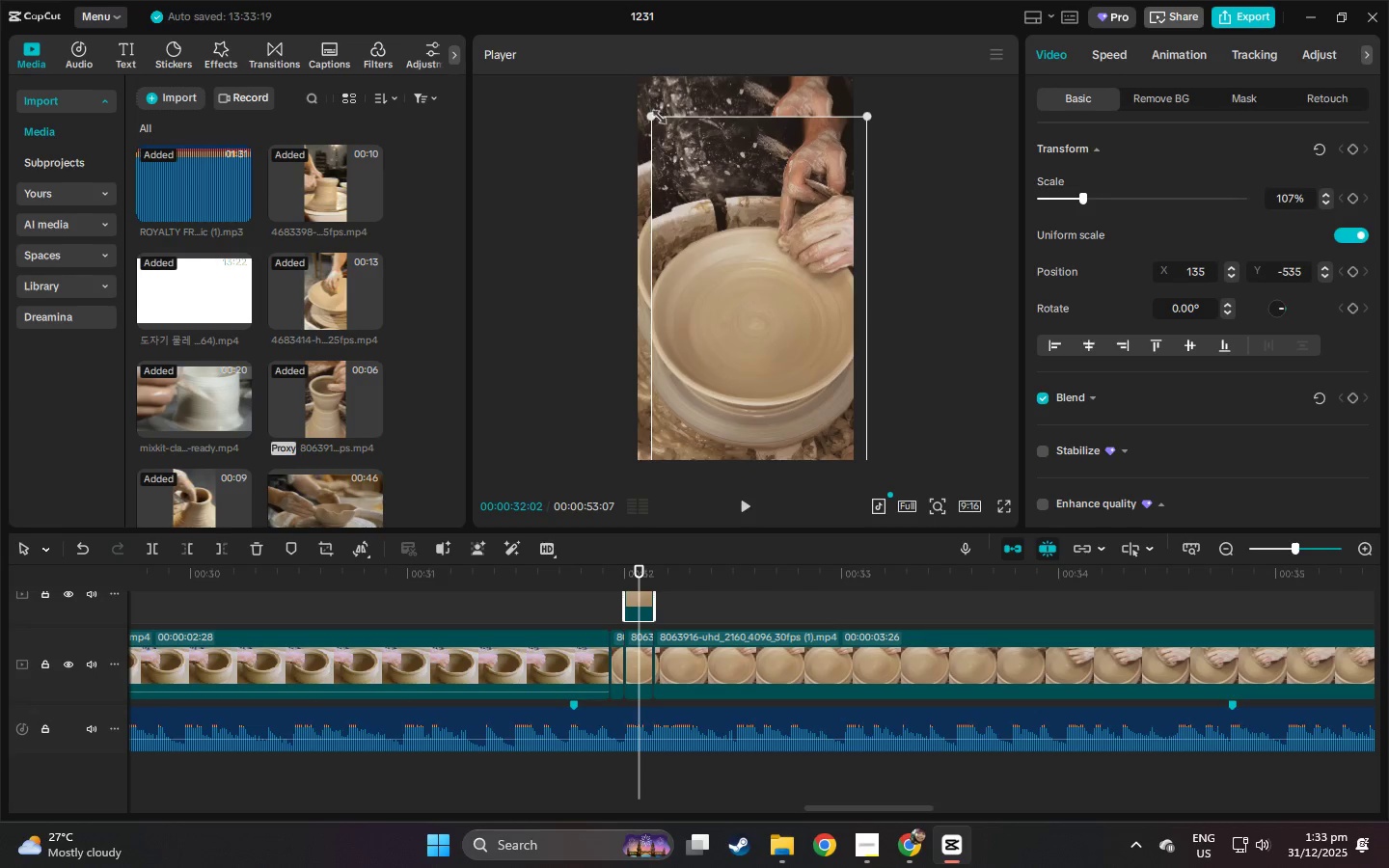 
left_click_drag(start_coordinate=[655, 115], to_coordinate=[460, 0])
 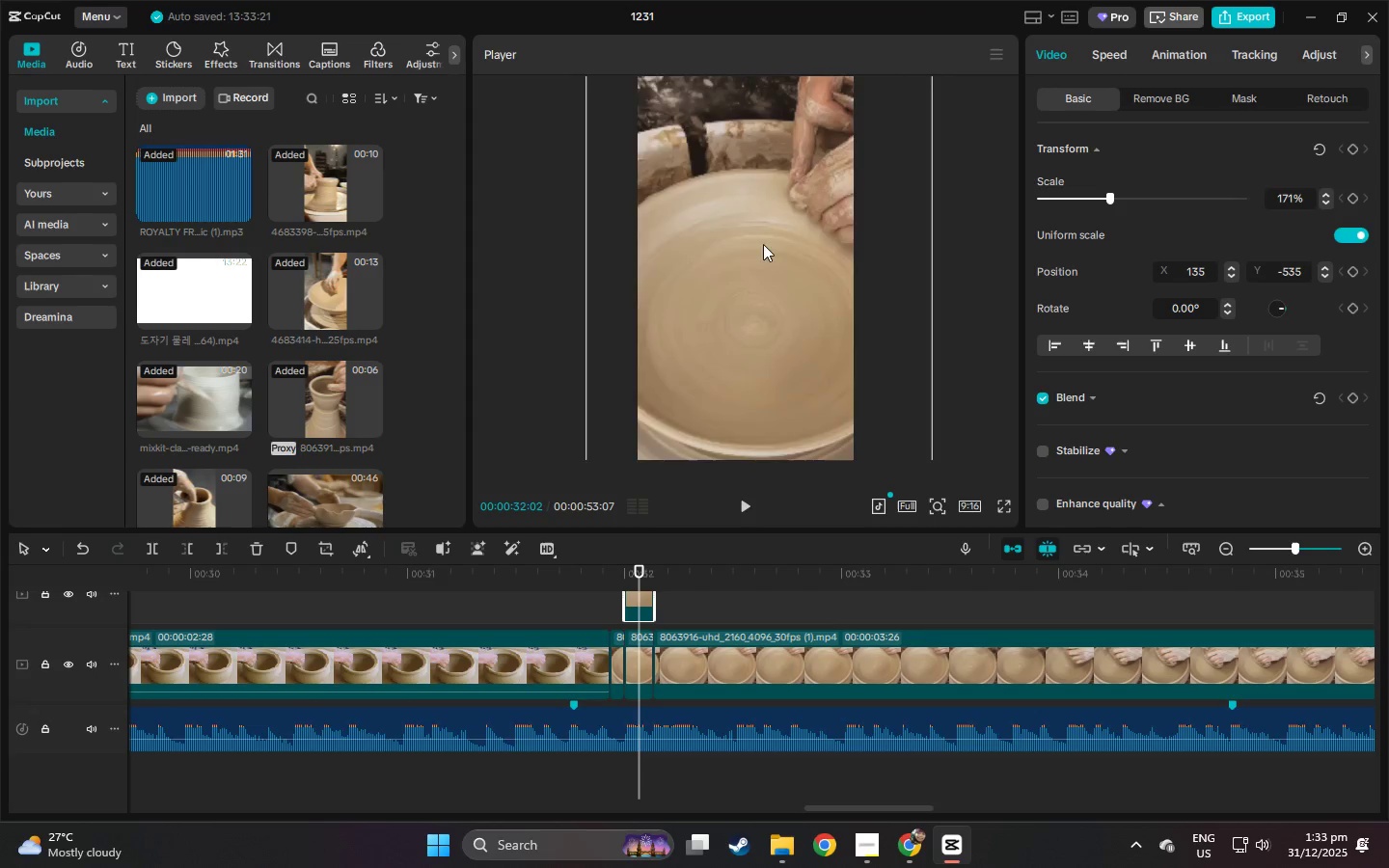 
left_click_drag(start_coordinate=[772, 242], to_coordinate=[697, 259])
 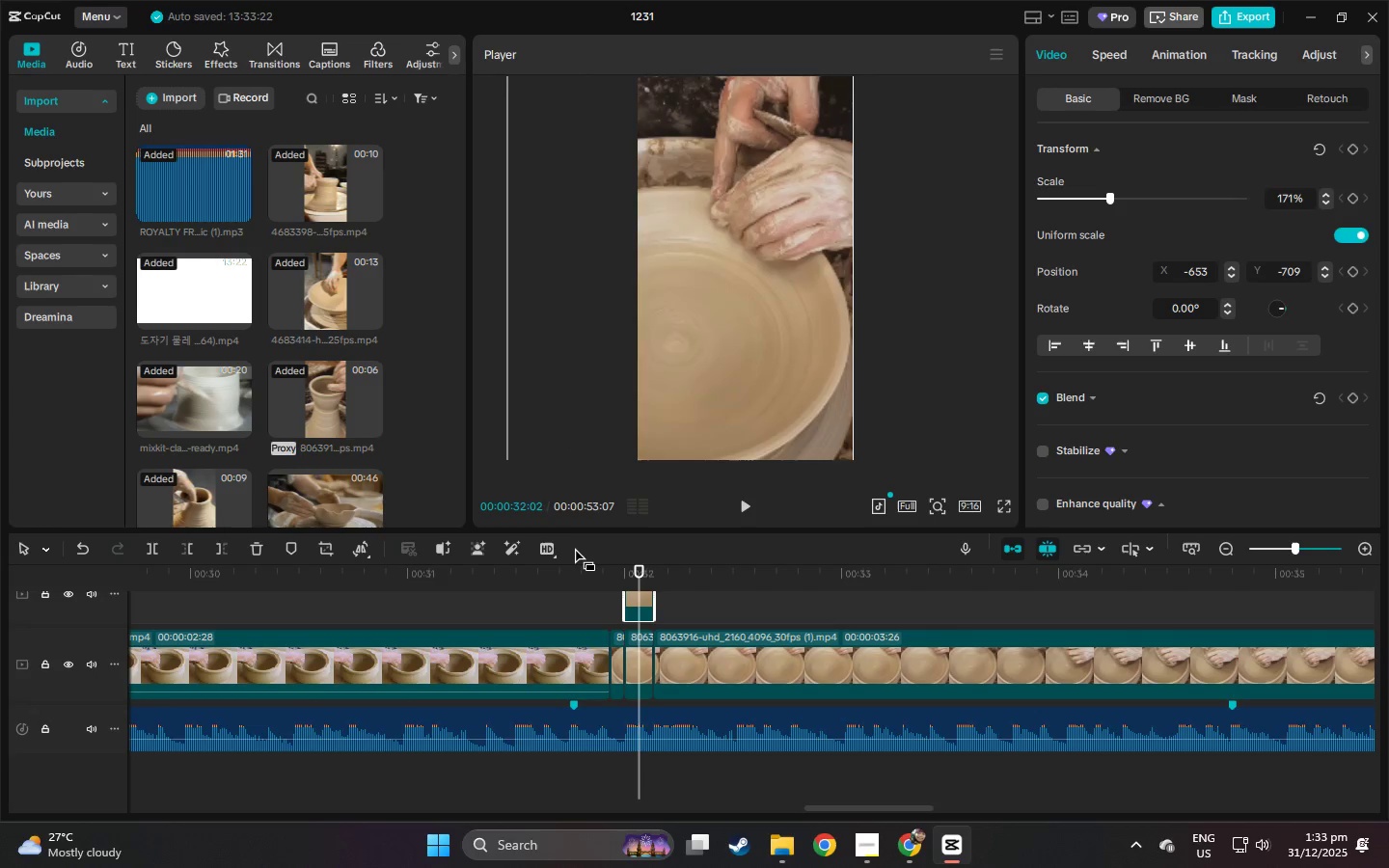 
left_click([571, 550])
 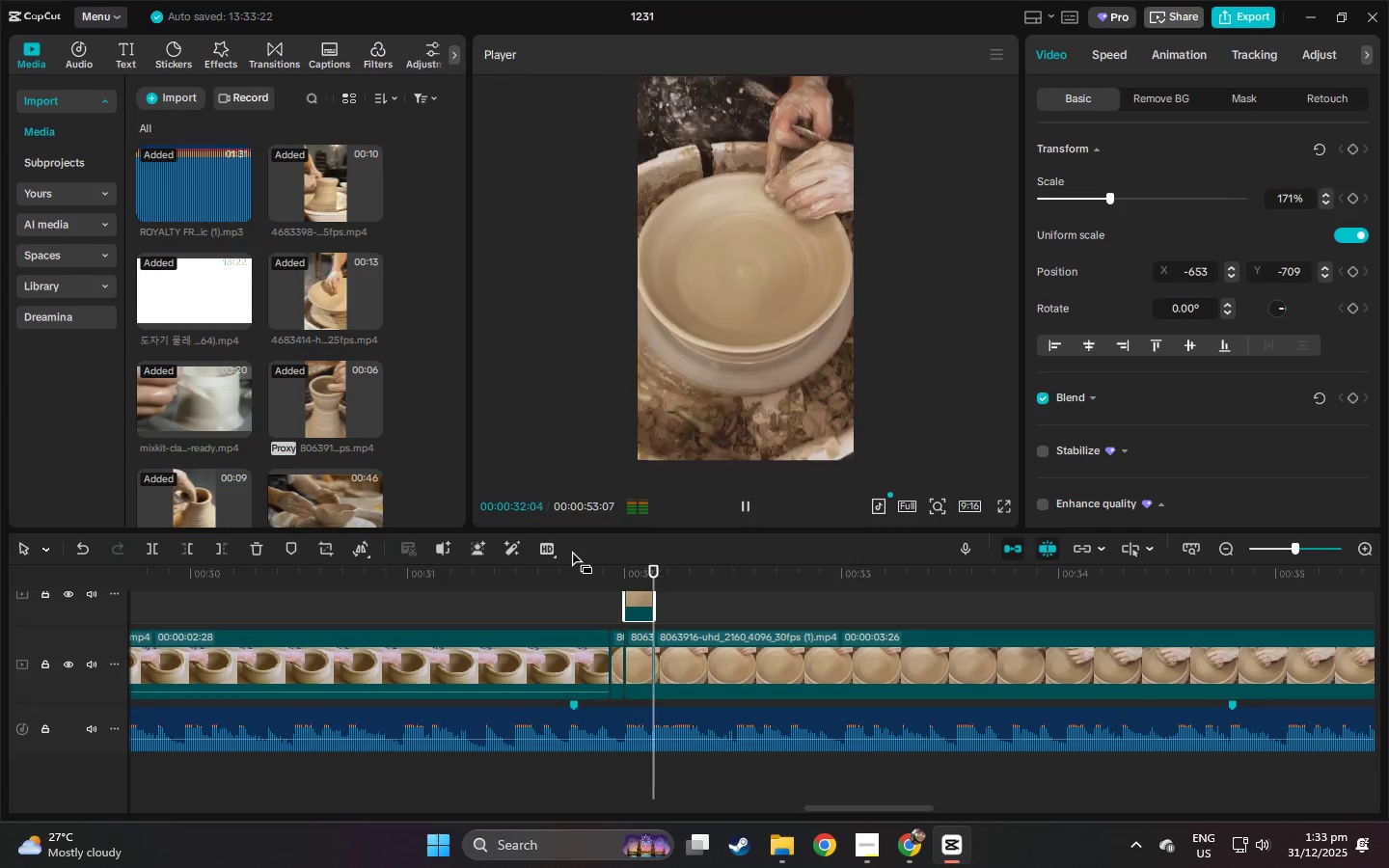 
key(Space)
 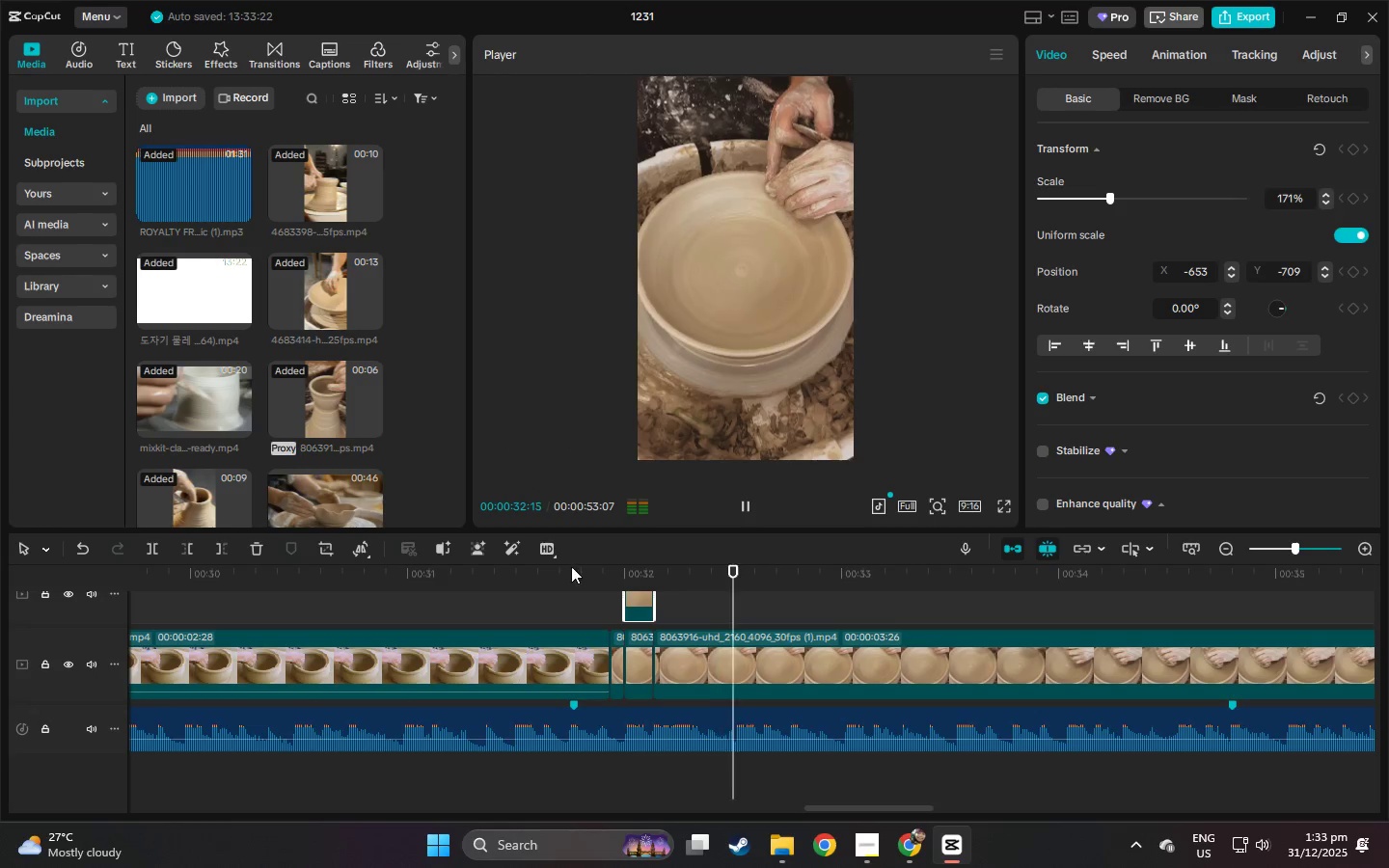 
left_click([573, 568])
 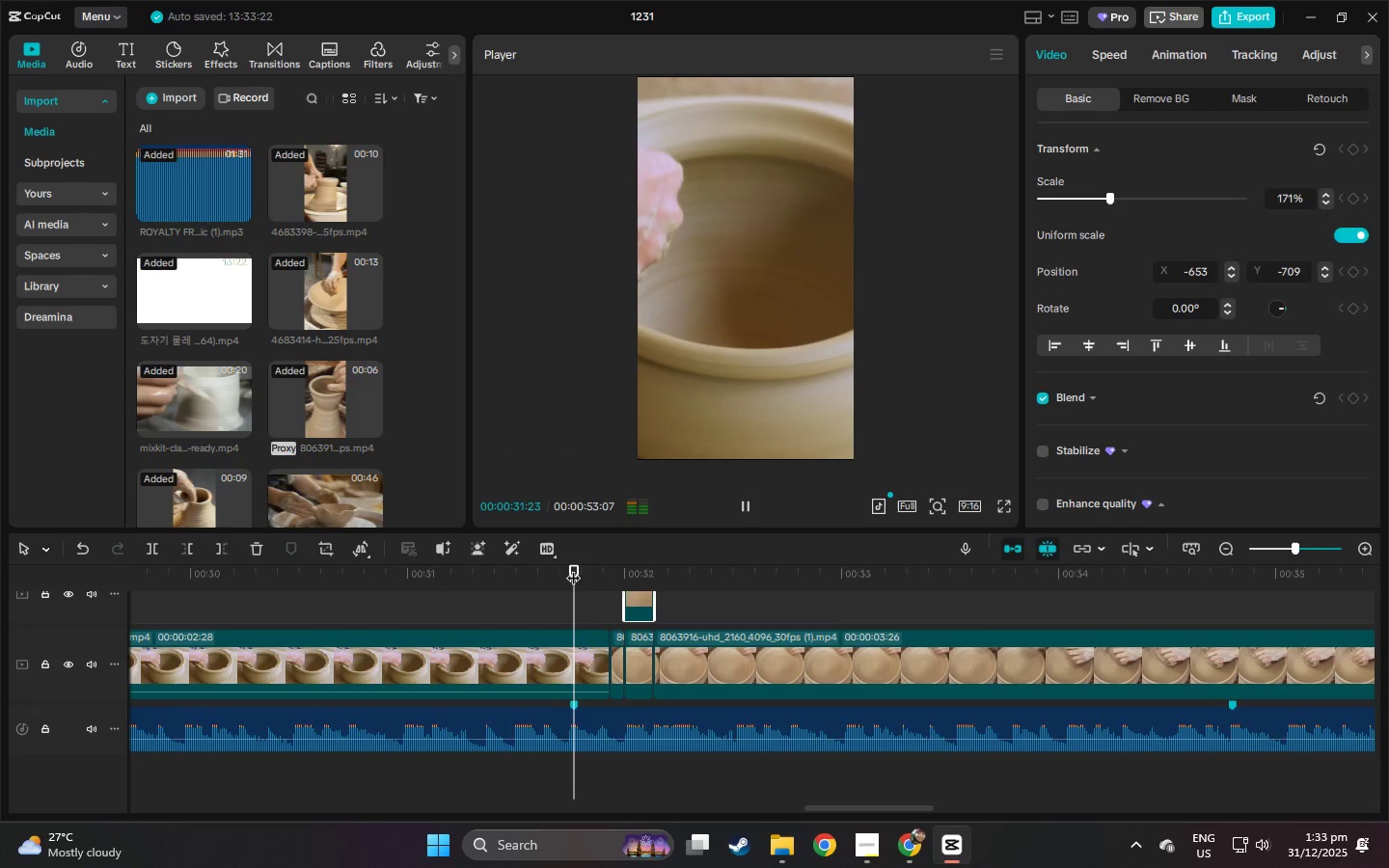 
key(Space)
 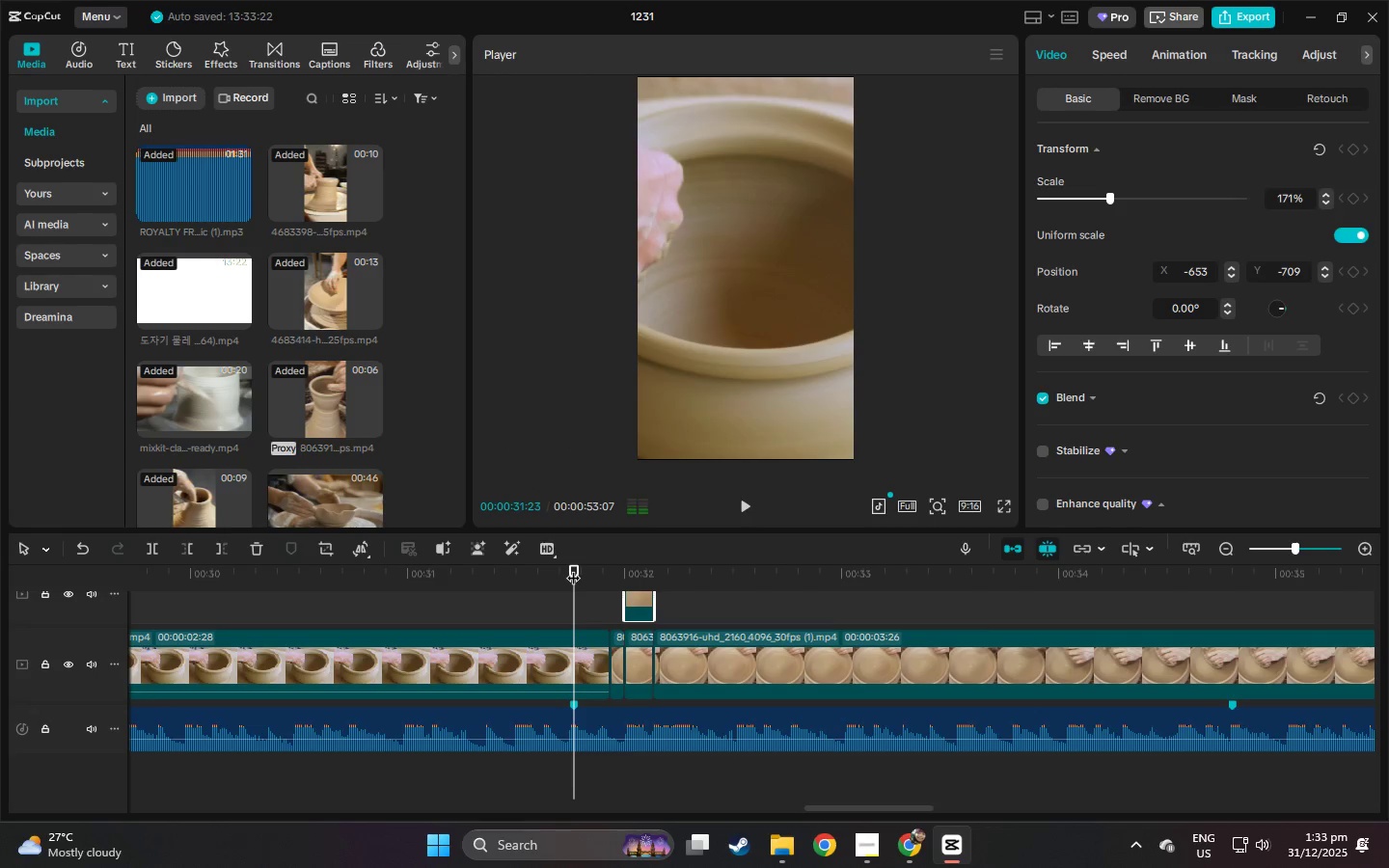 
key(Space)
 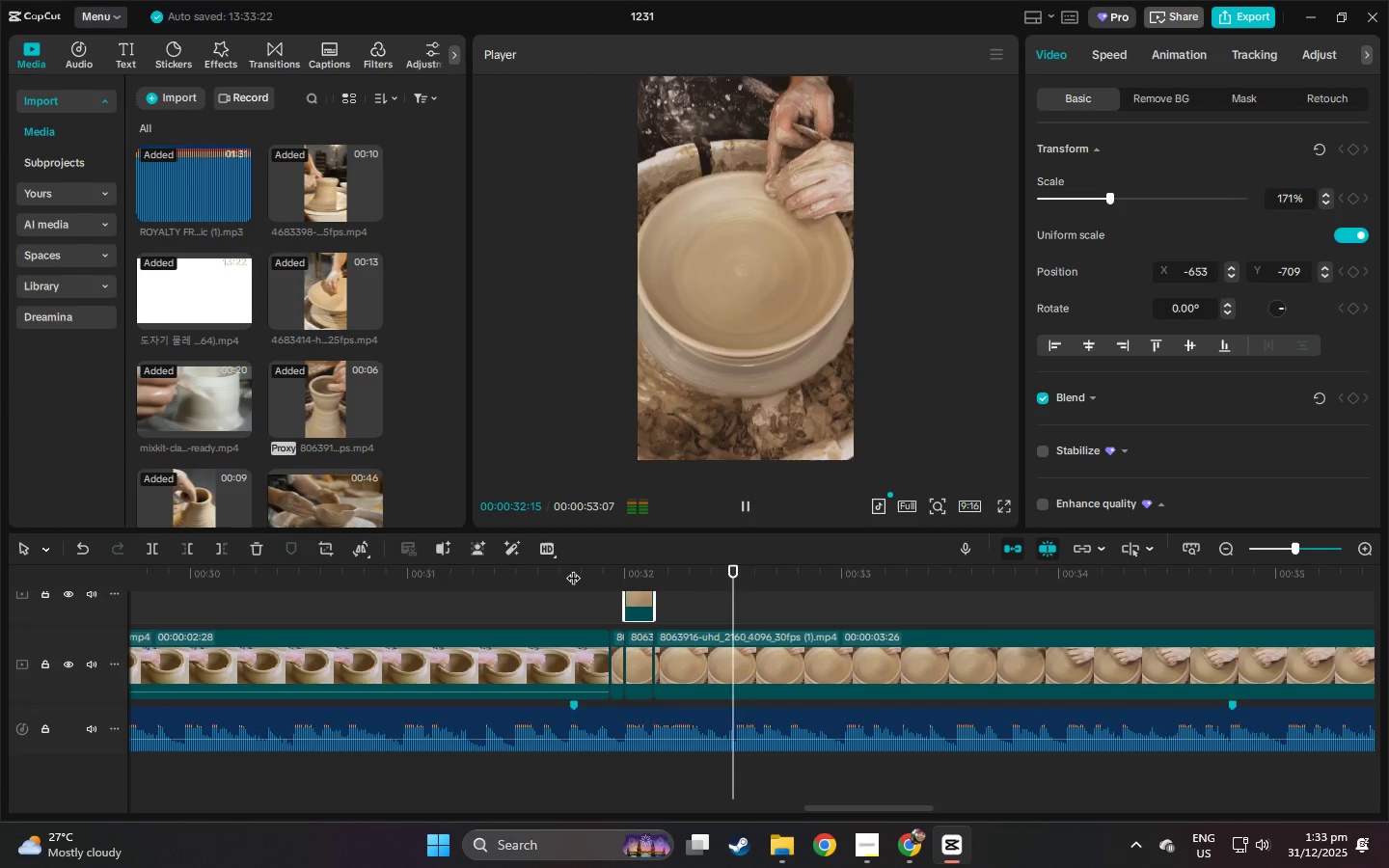 
key(Space)
 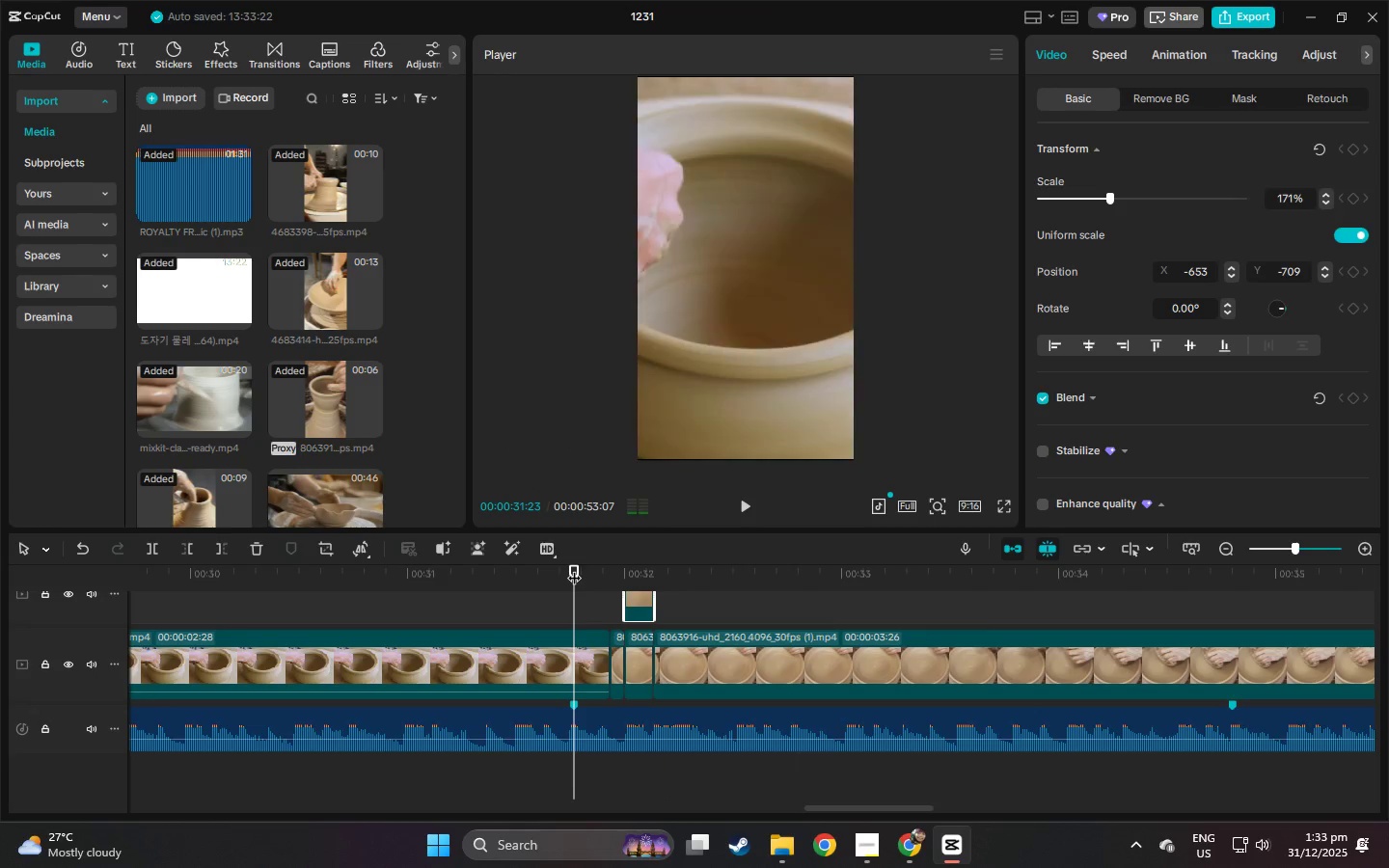 
key(Space)
 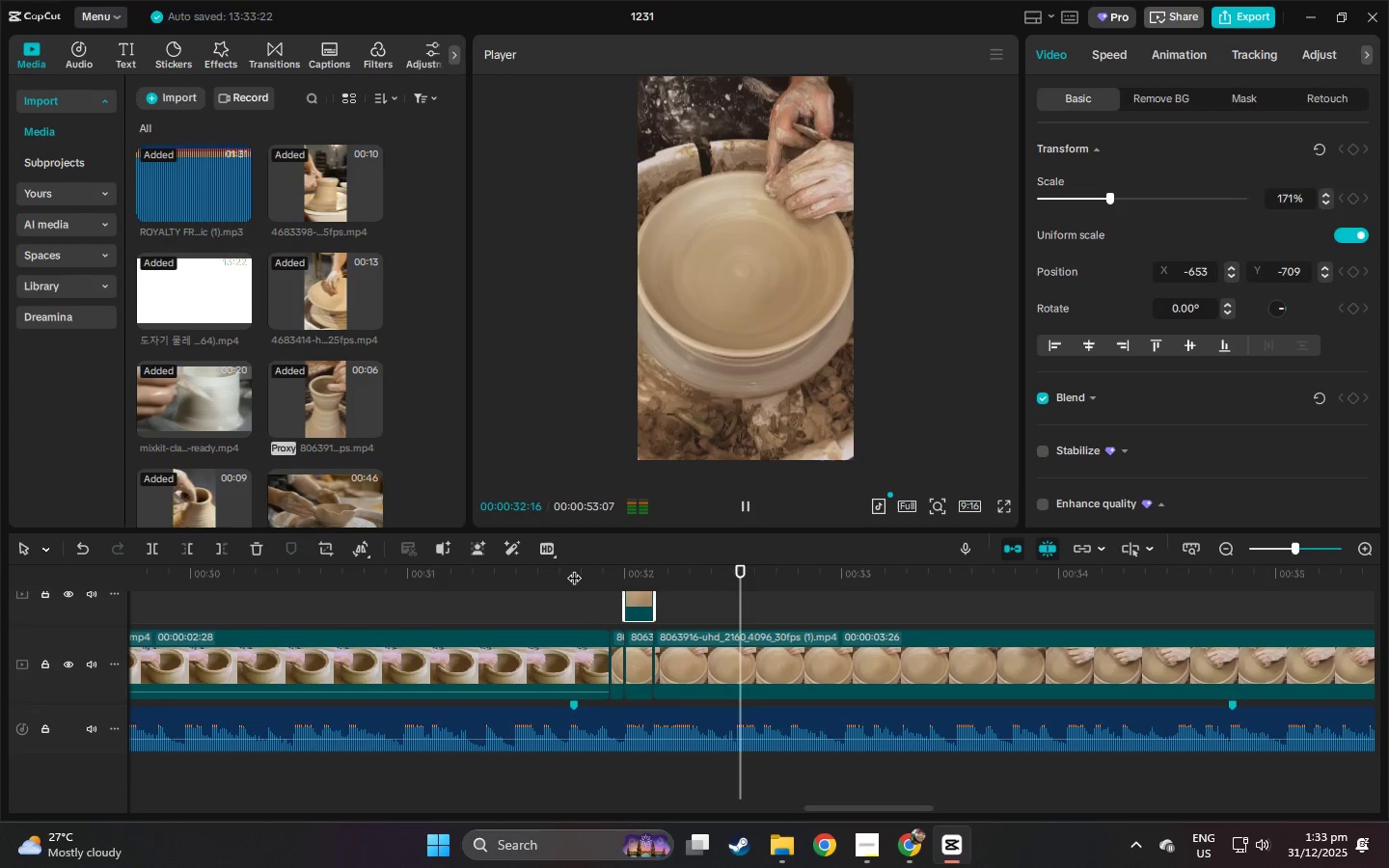 
key(Space)
 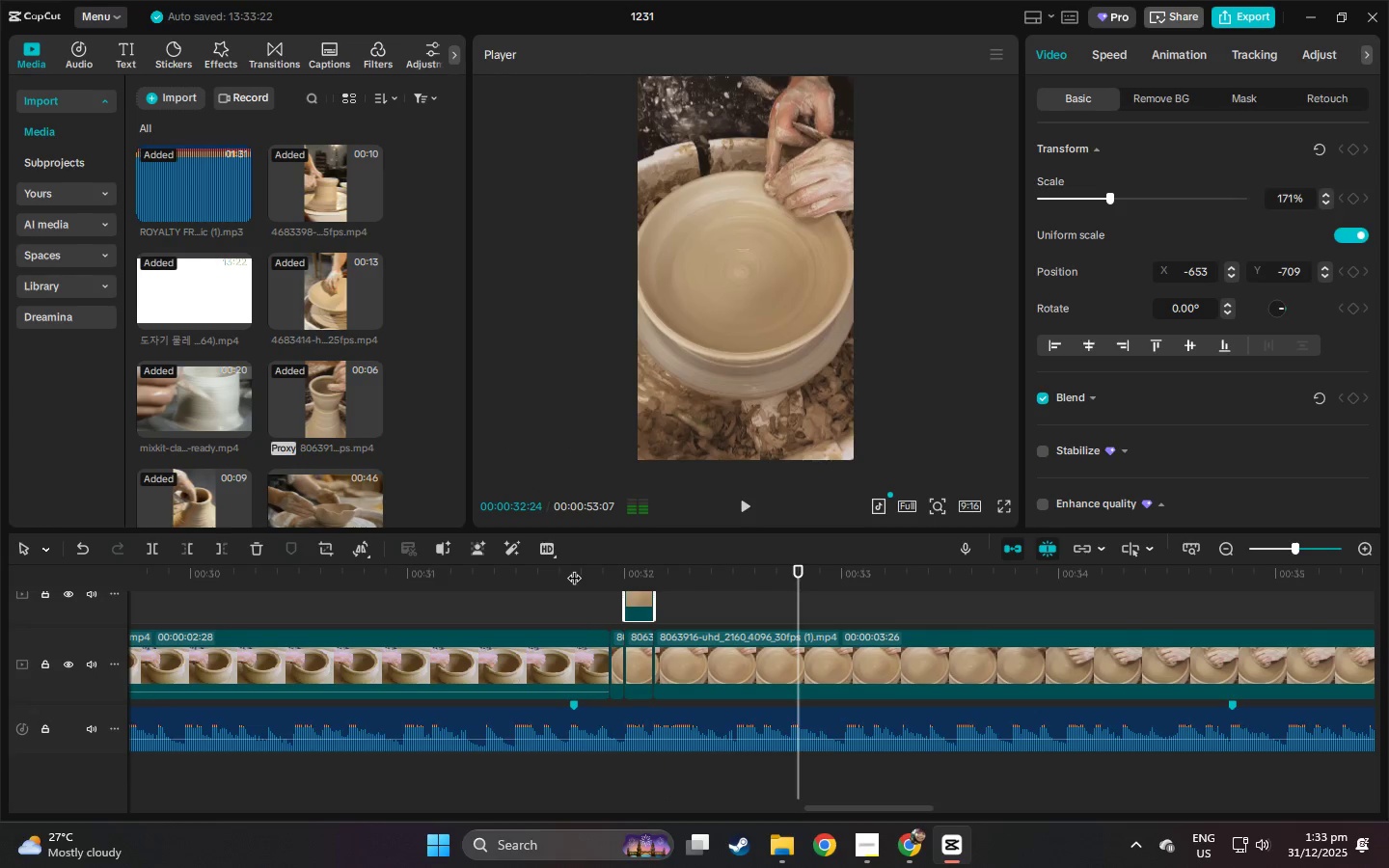 
left_click([574, 568])
 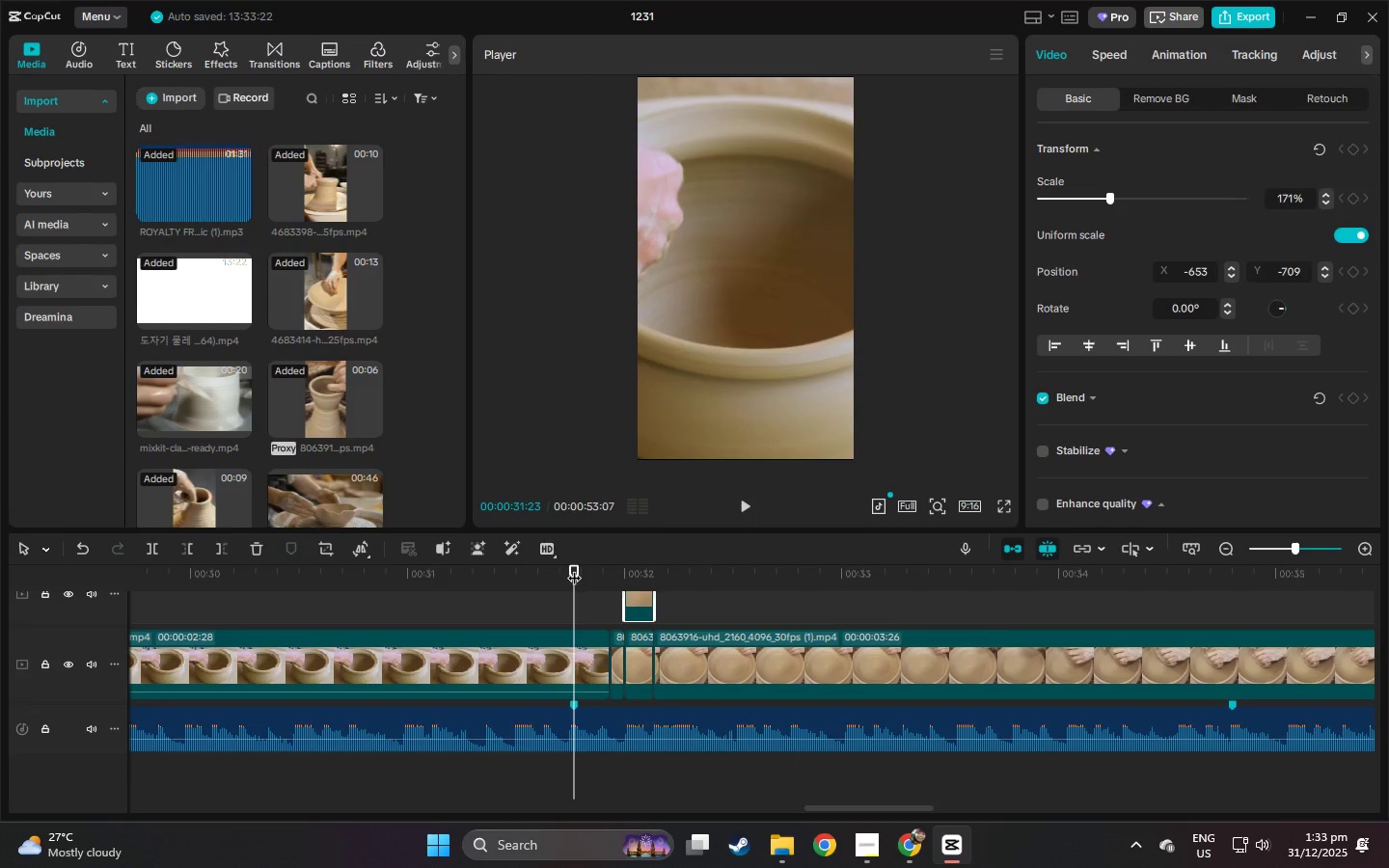 
key(Space)
 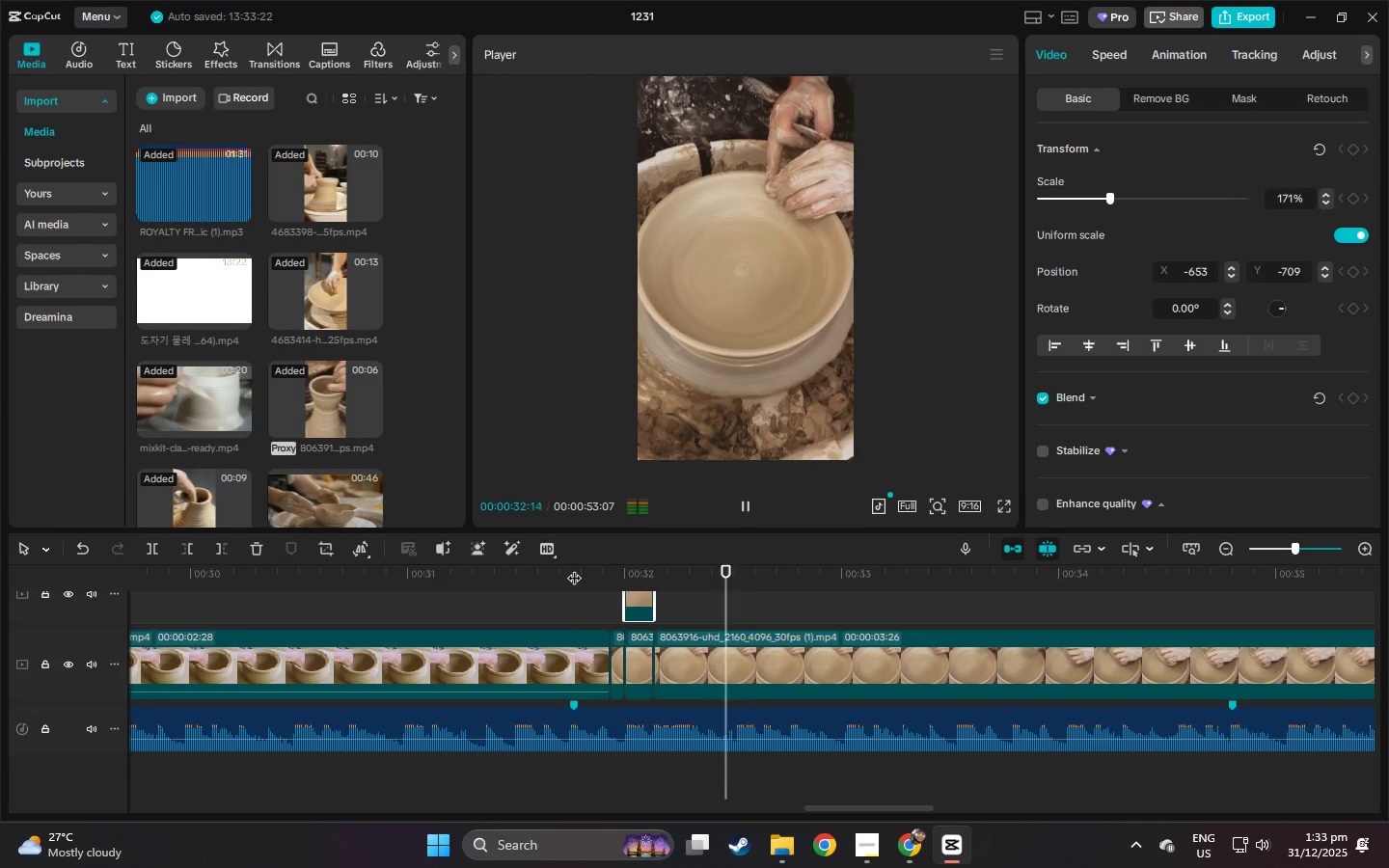 
key(Space)
 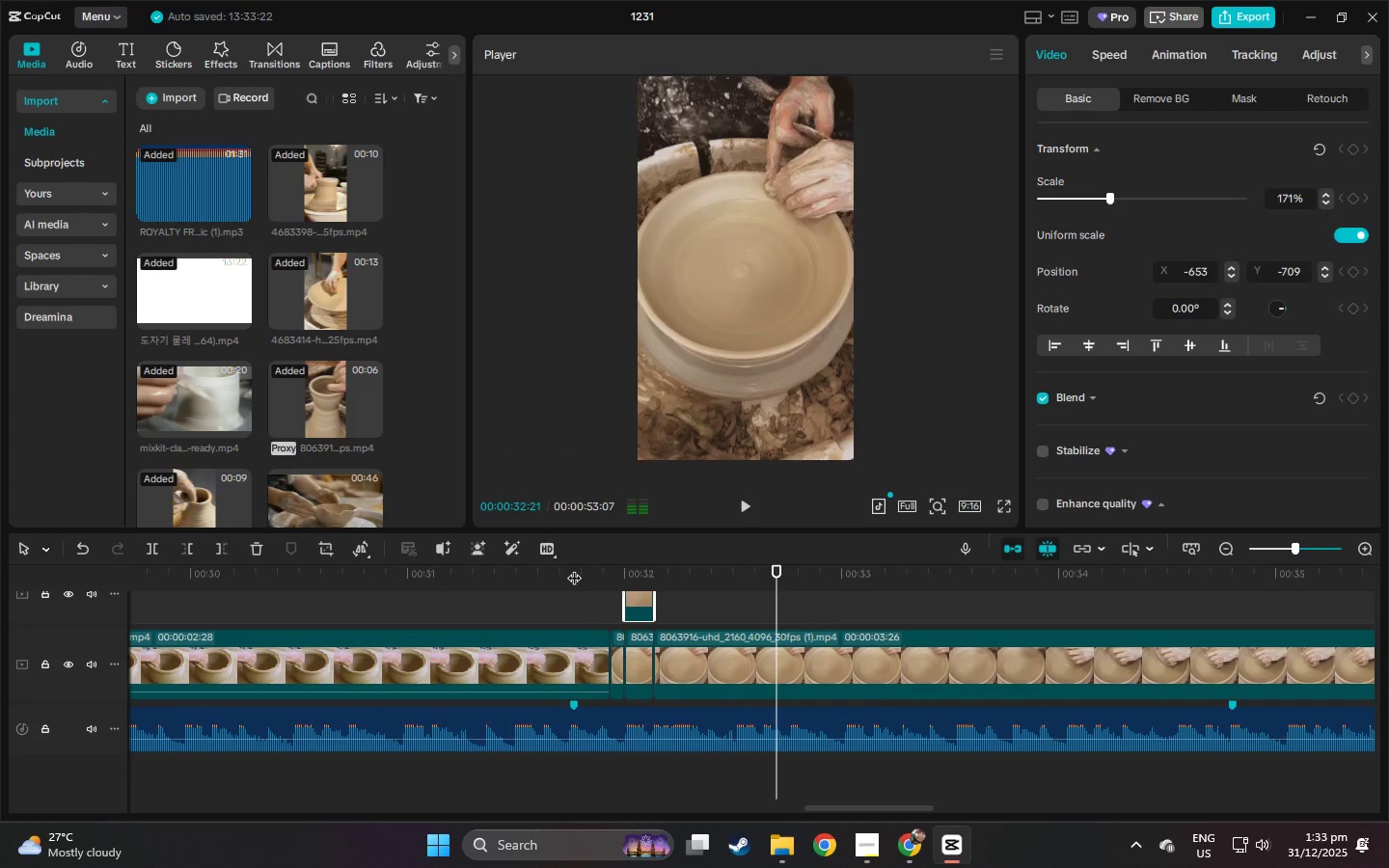 
key(Space)
 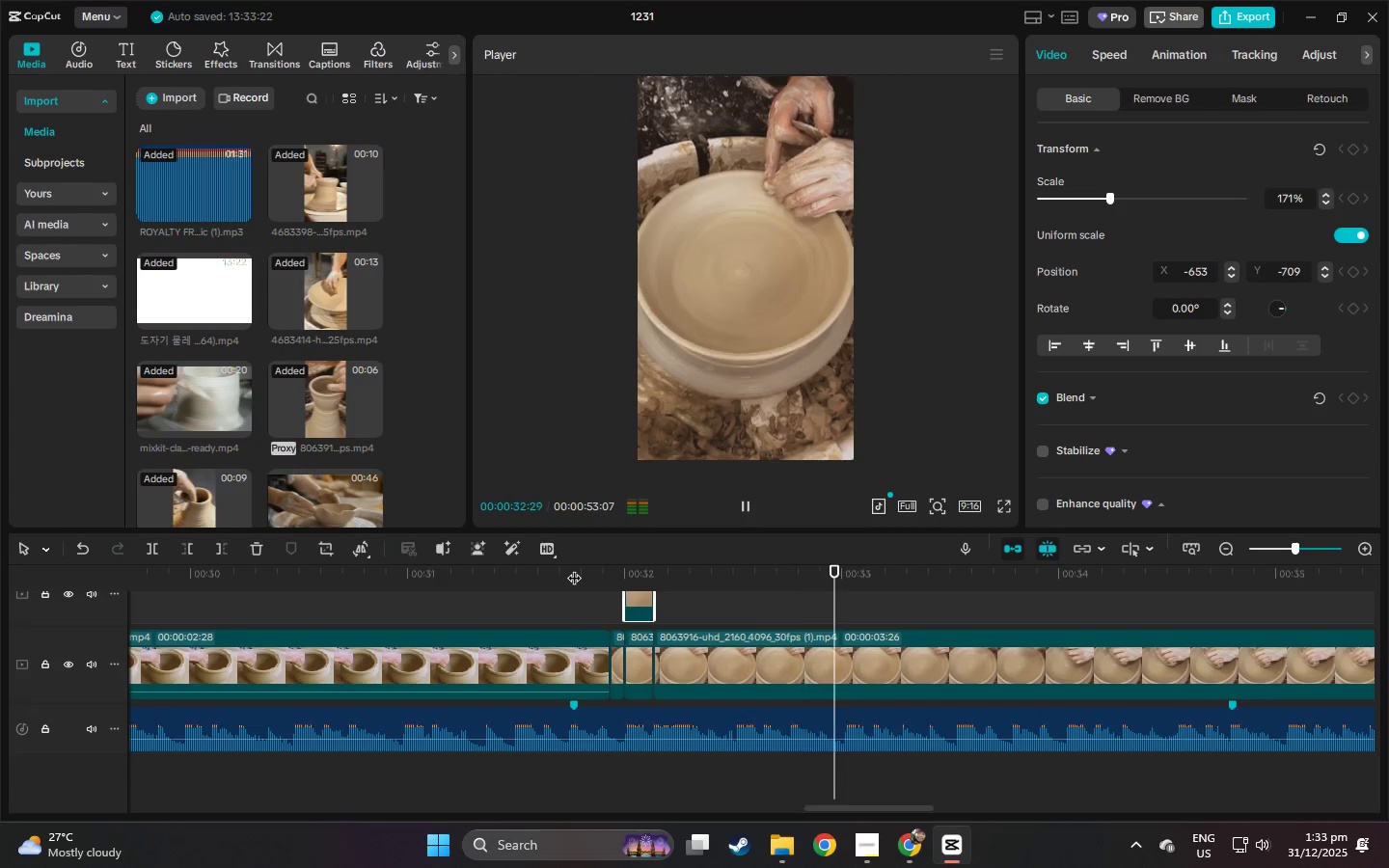 
key(Space)
 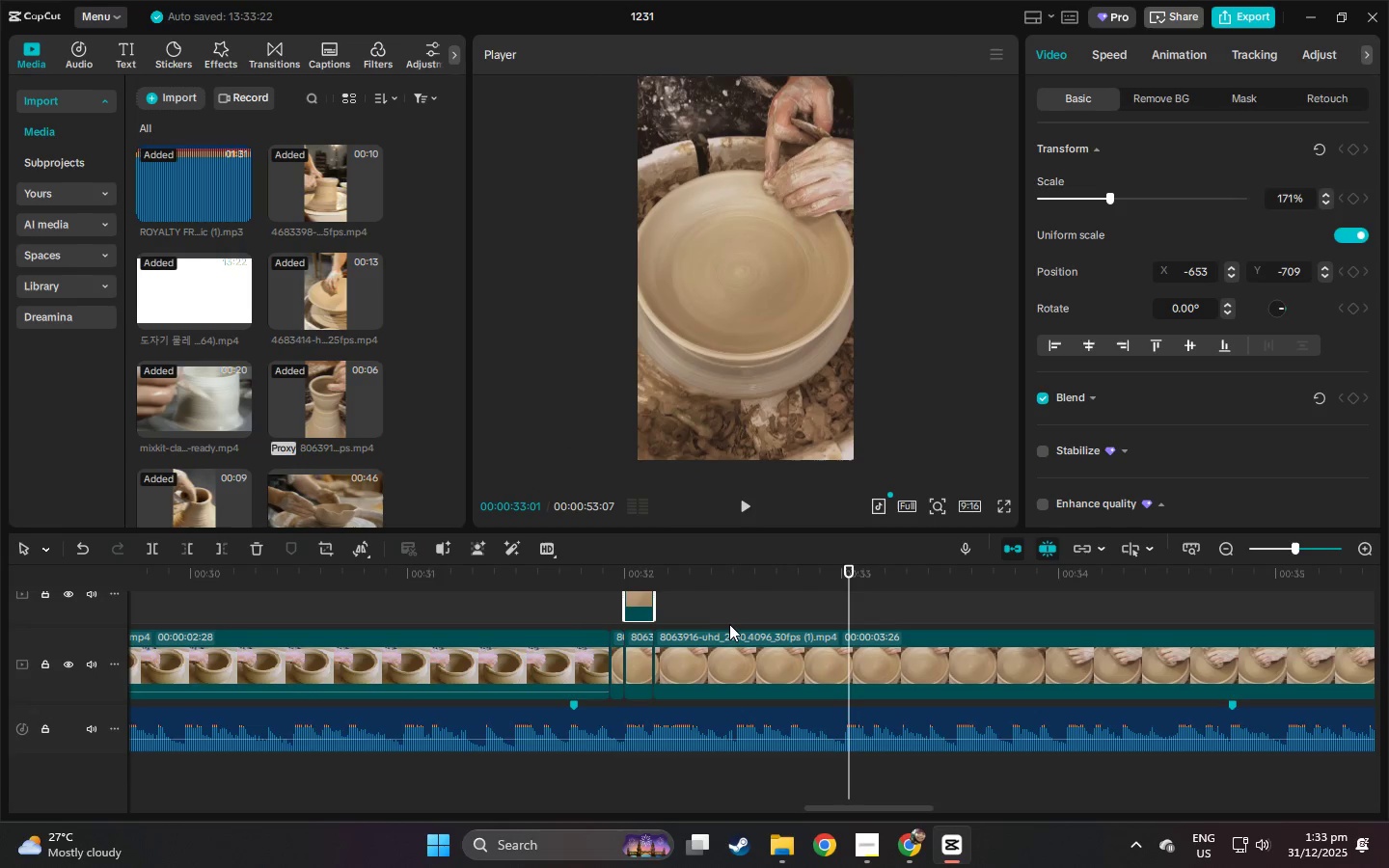 
key(Control+Z)
 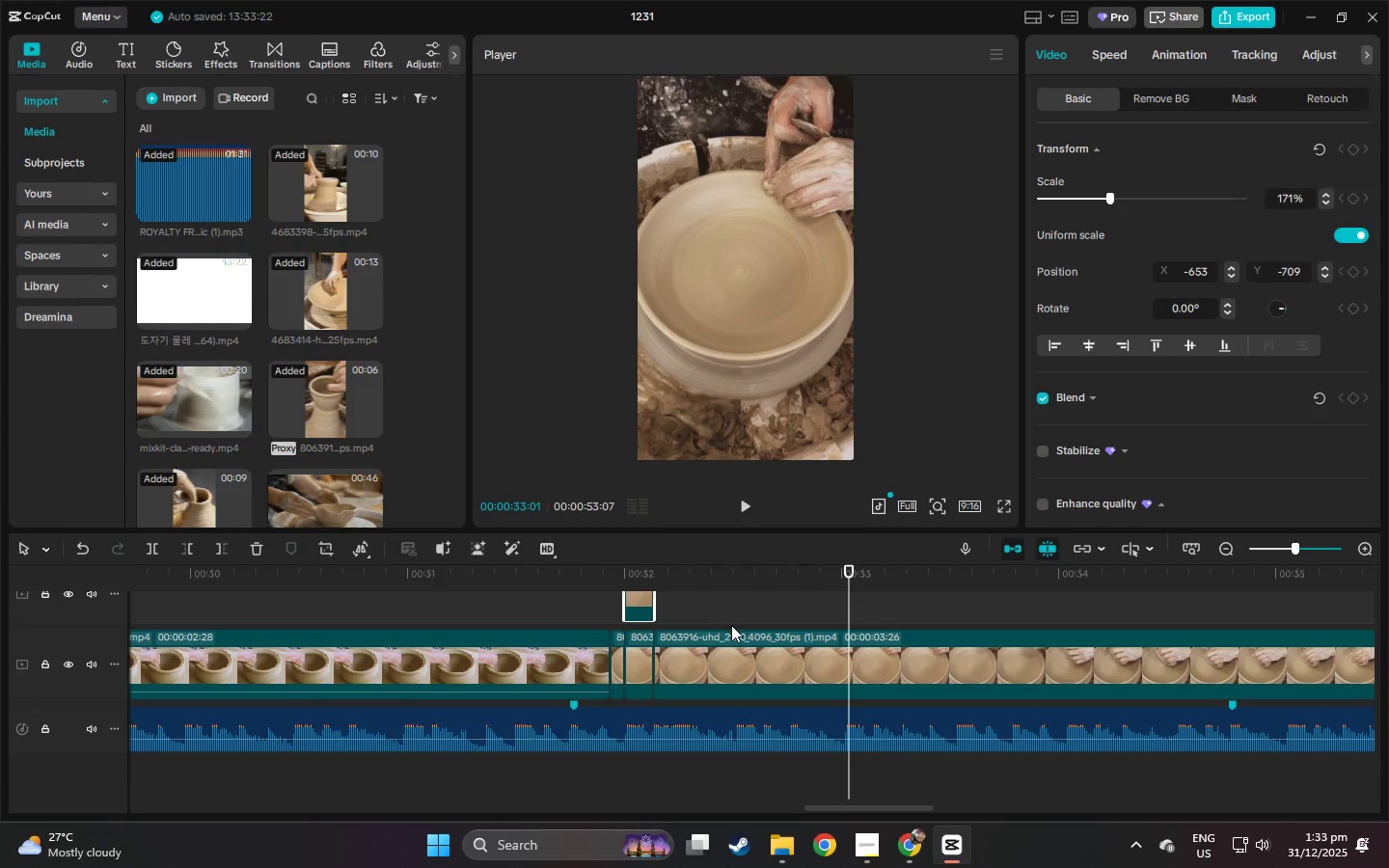 
key(Control+Z)
 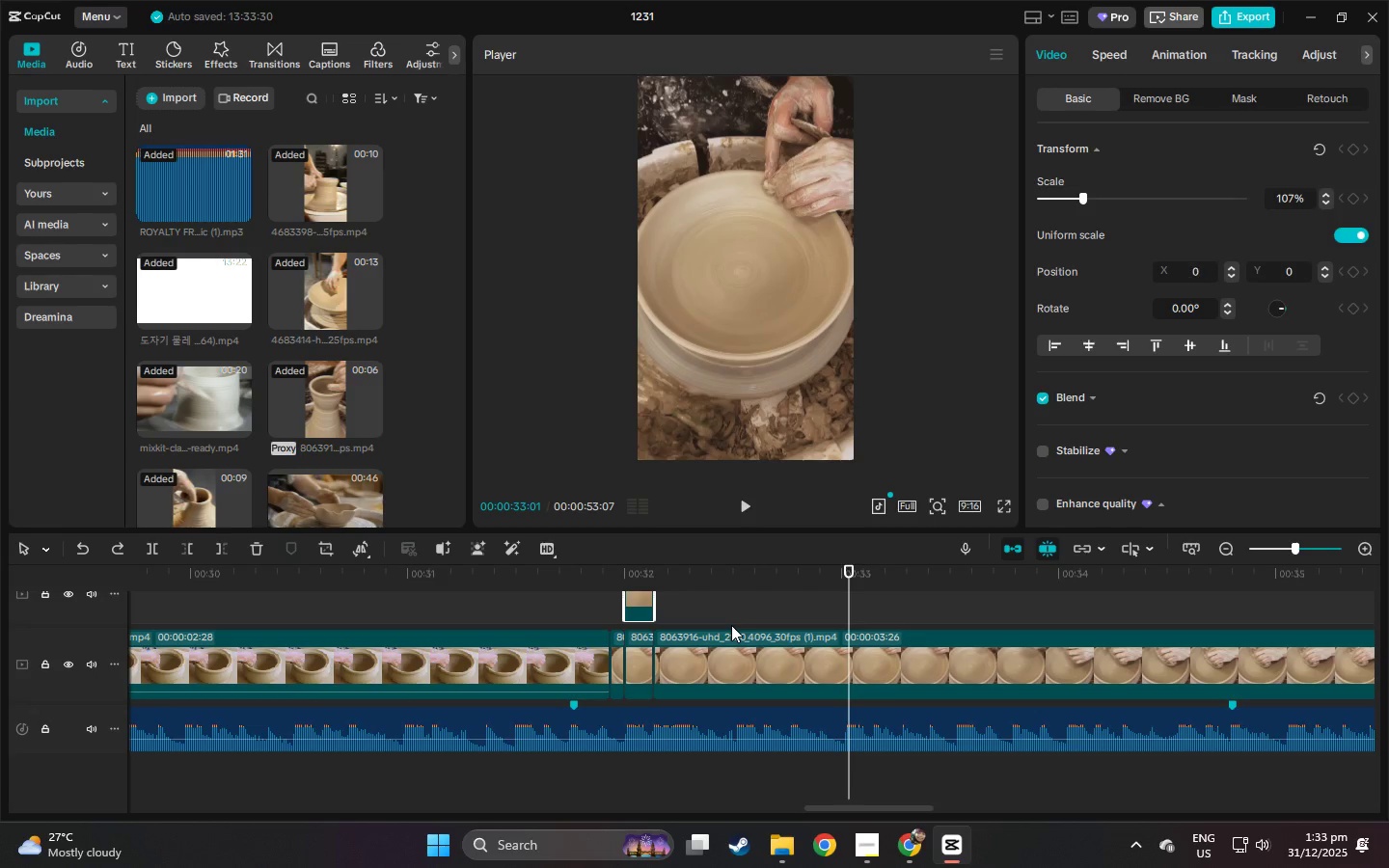 
key(Control+Z)
 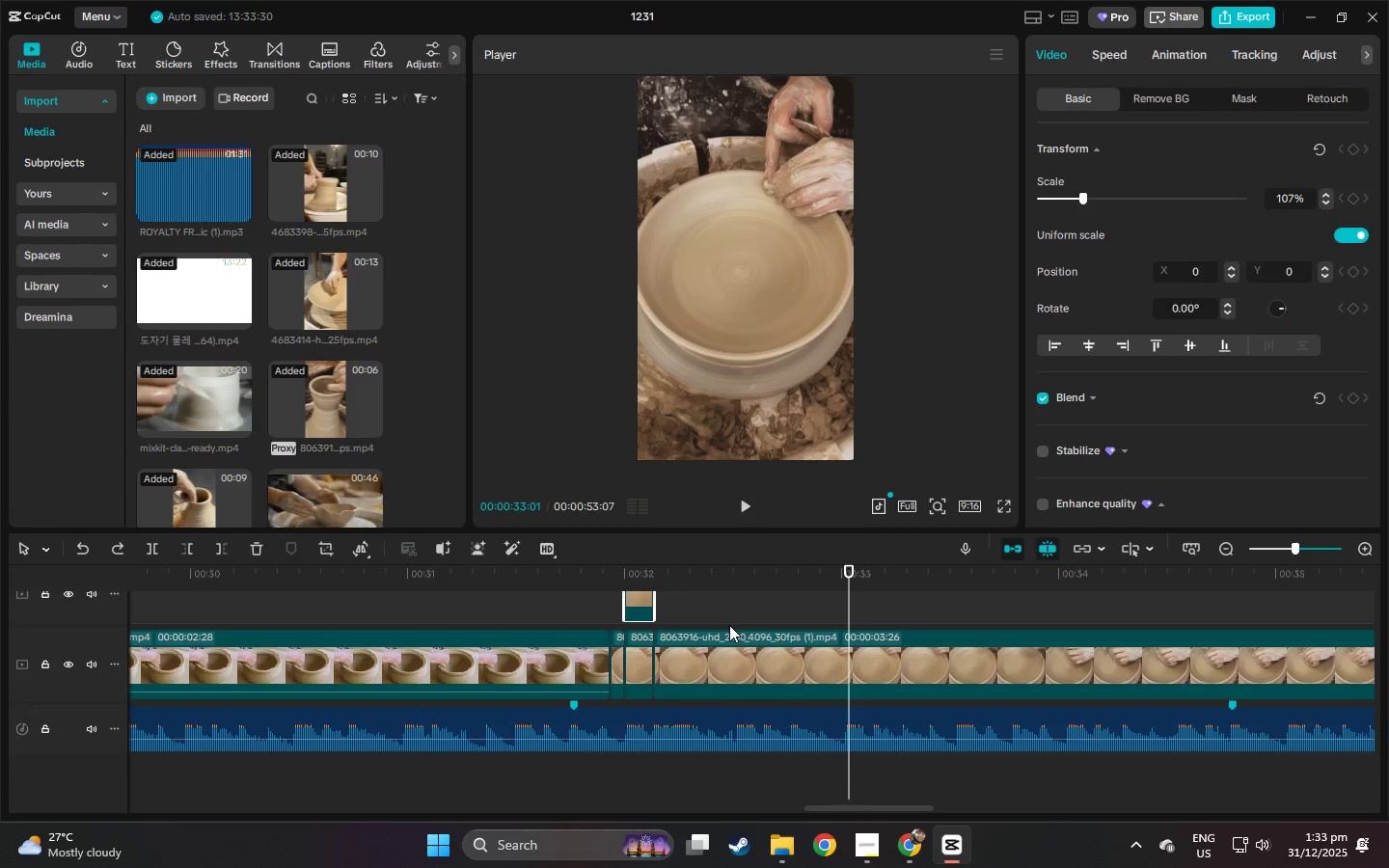 
key(Control+Z)
 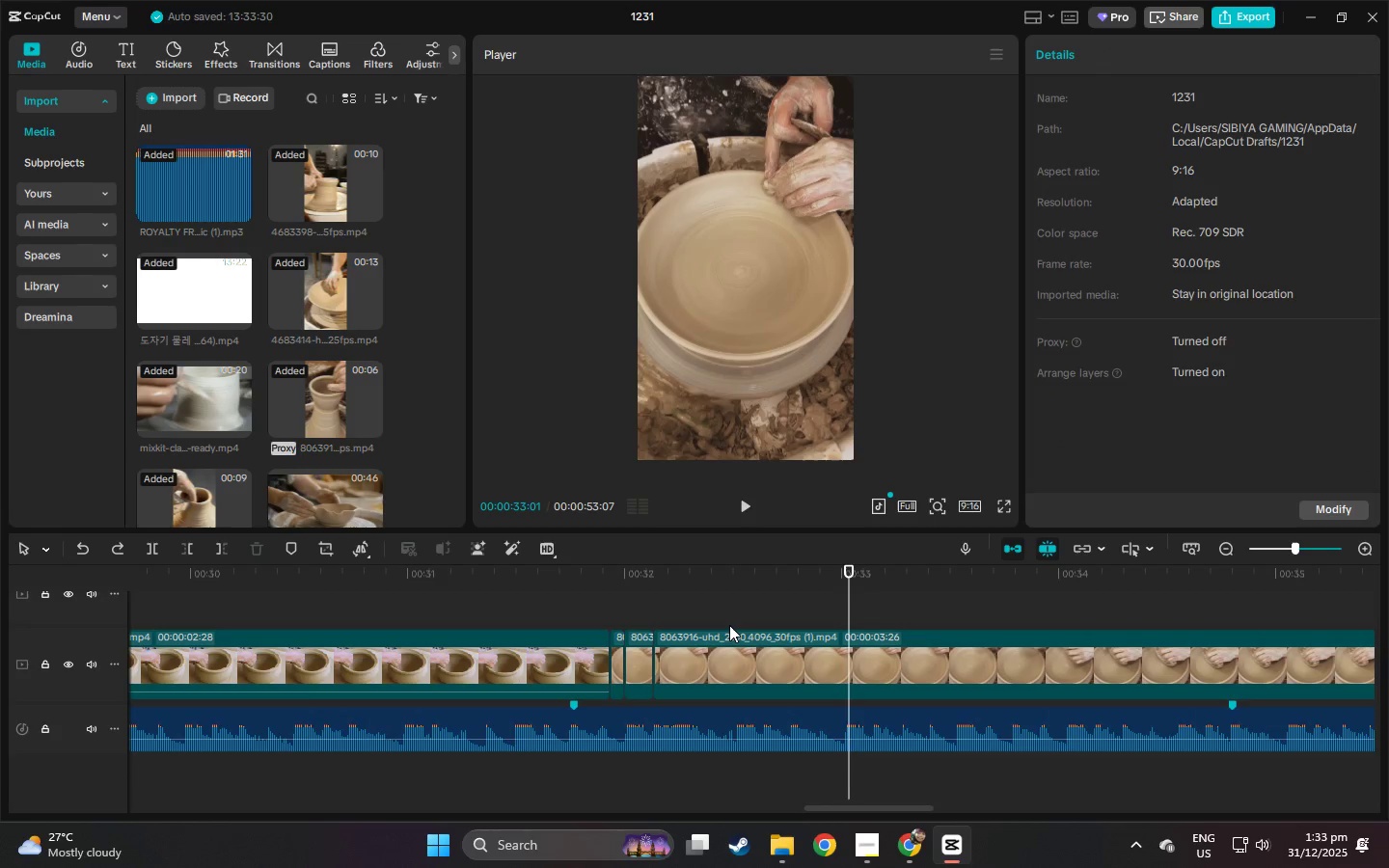 
key(Control+Z)
 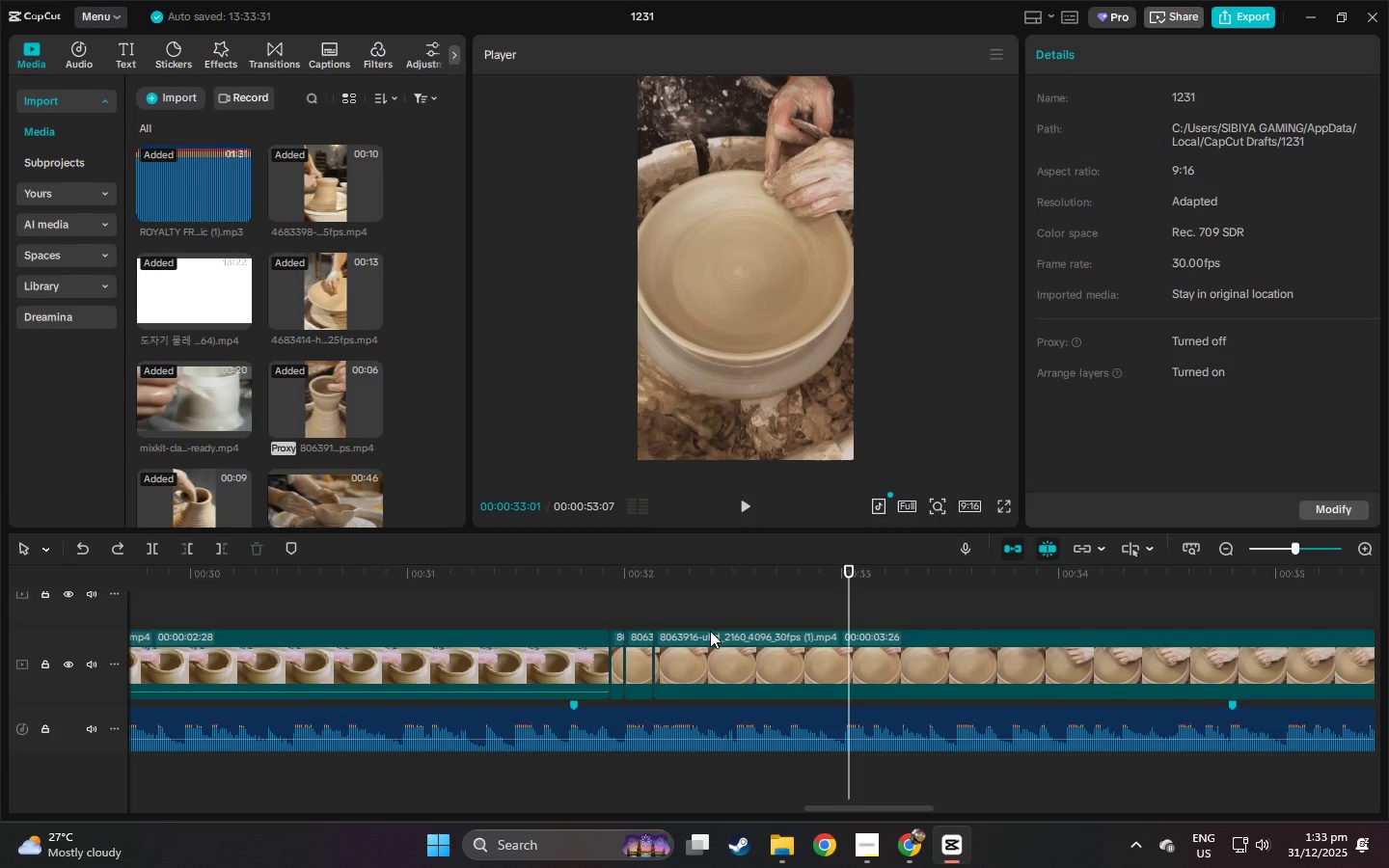 
key(Control+Z)
 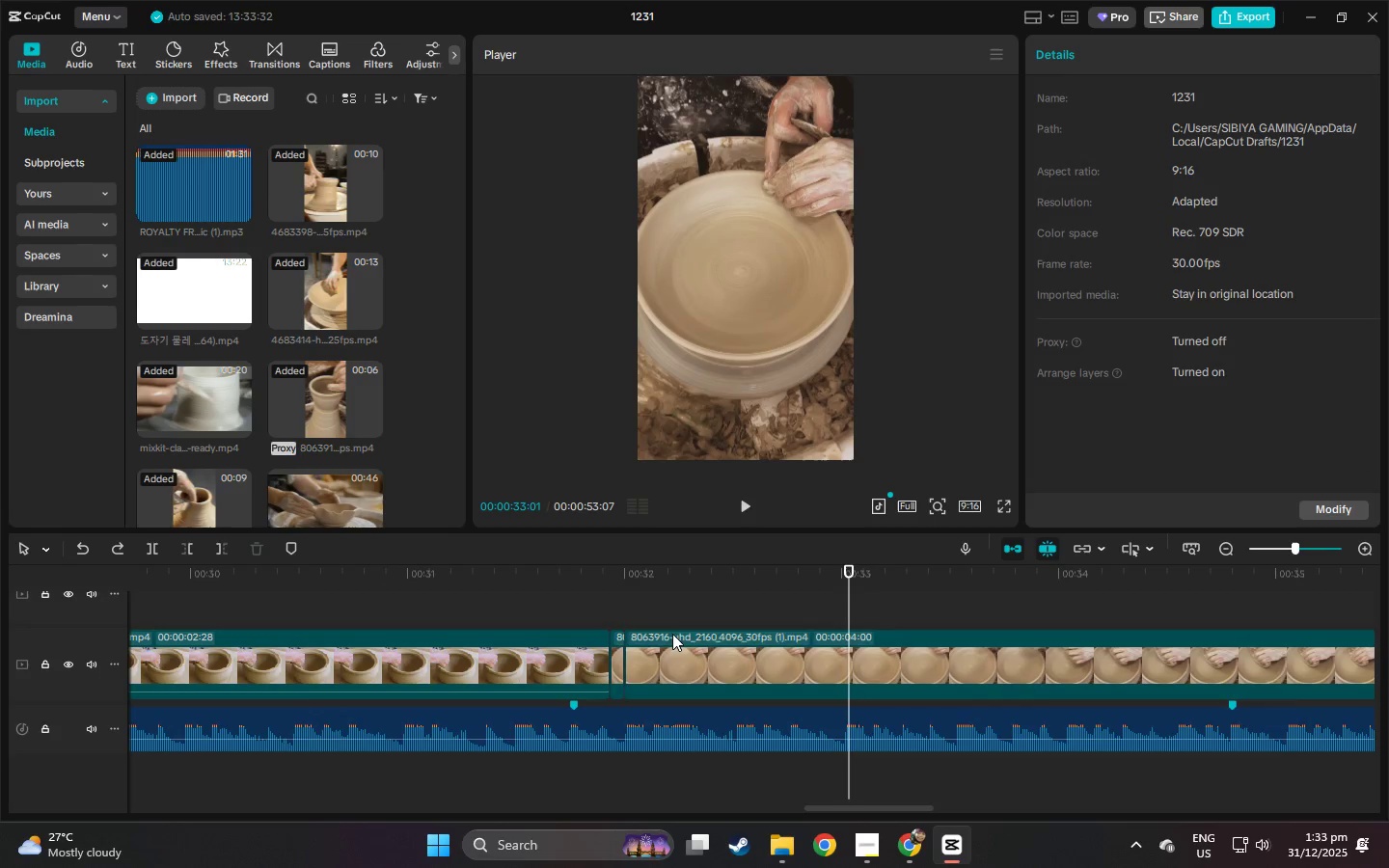 
key(Control+Z)
 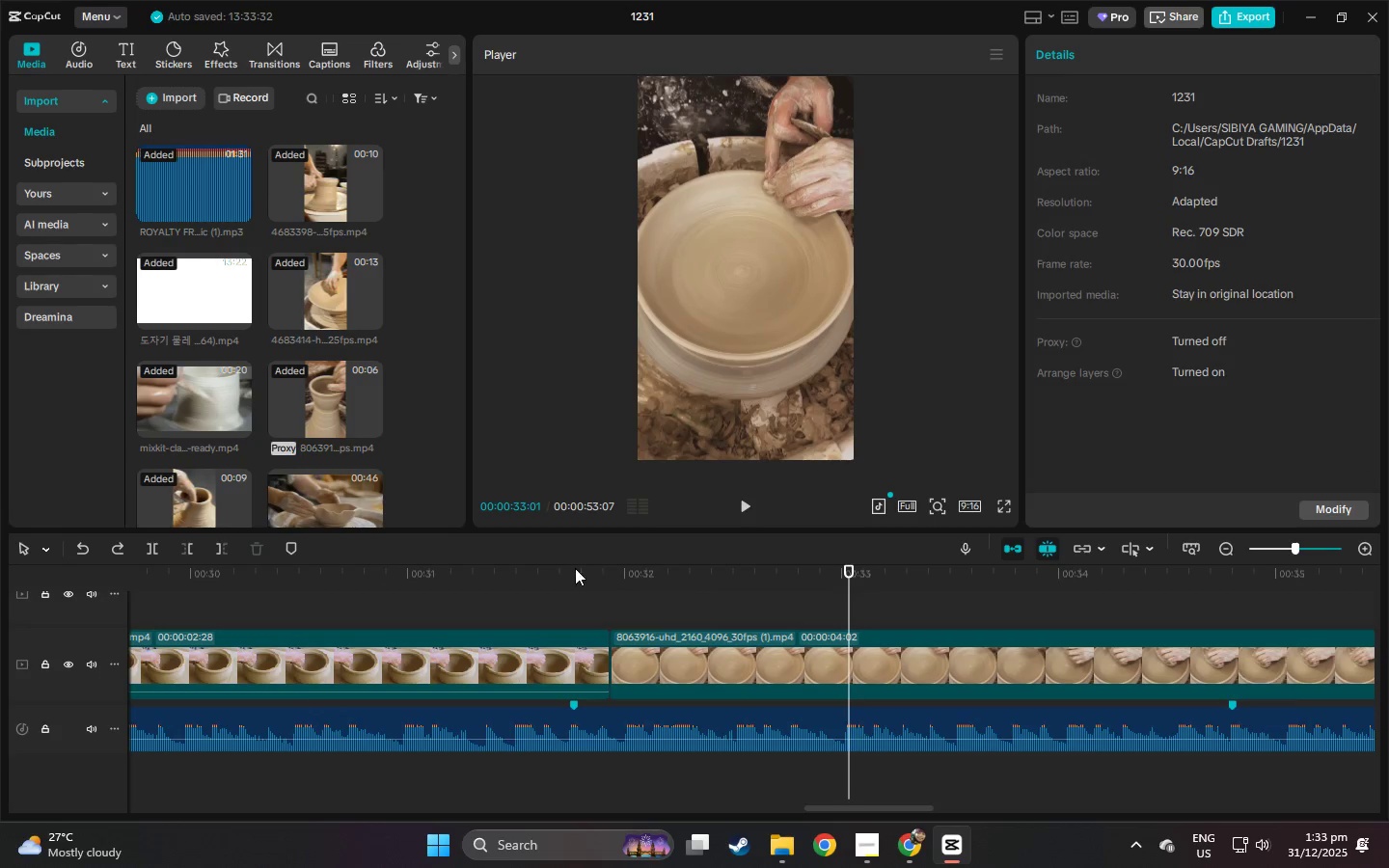 
left_click([571, 567])
 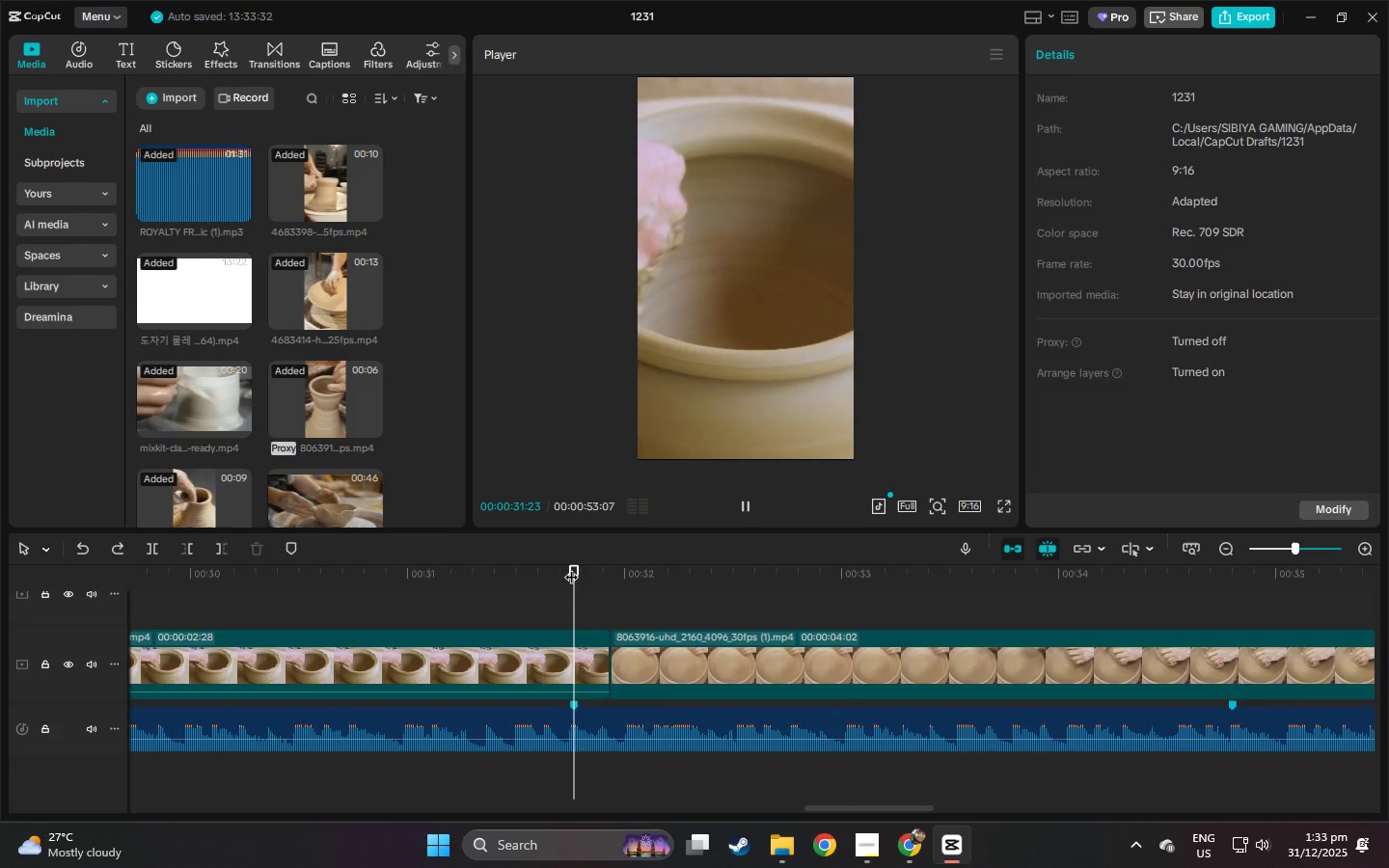 
key(Space)
 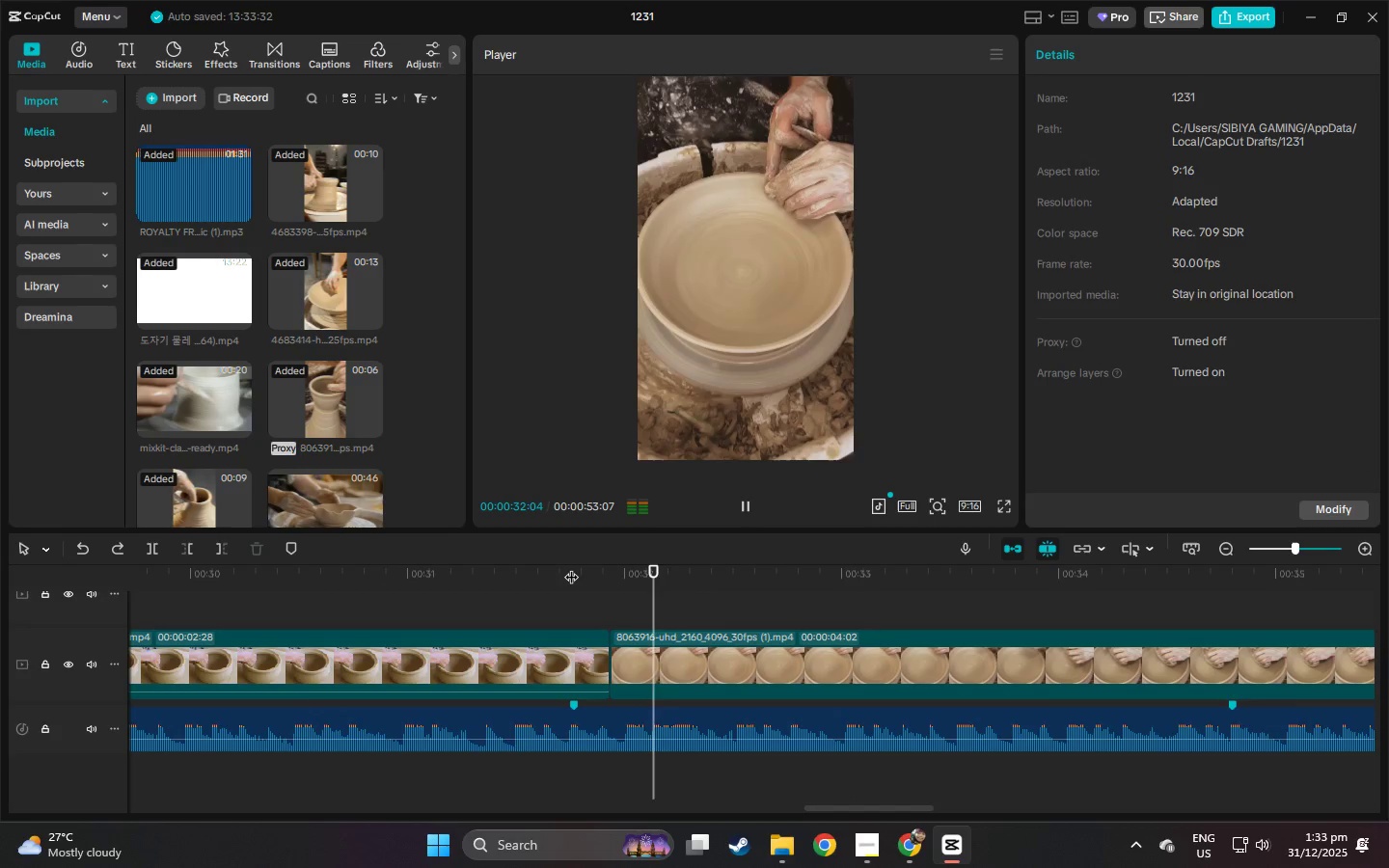 
key(Space)
 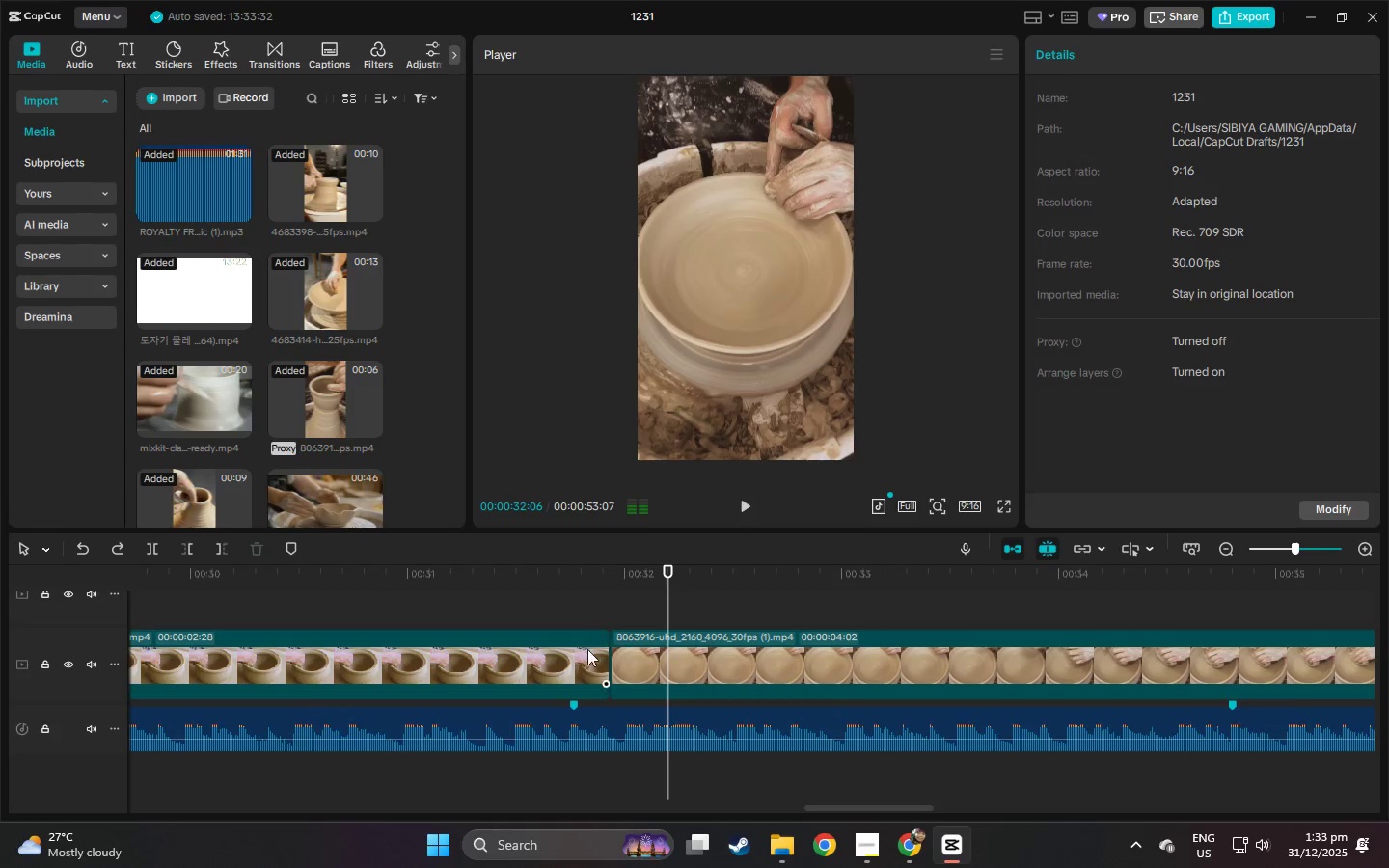 
left_click([586, 653])
 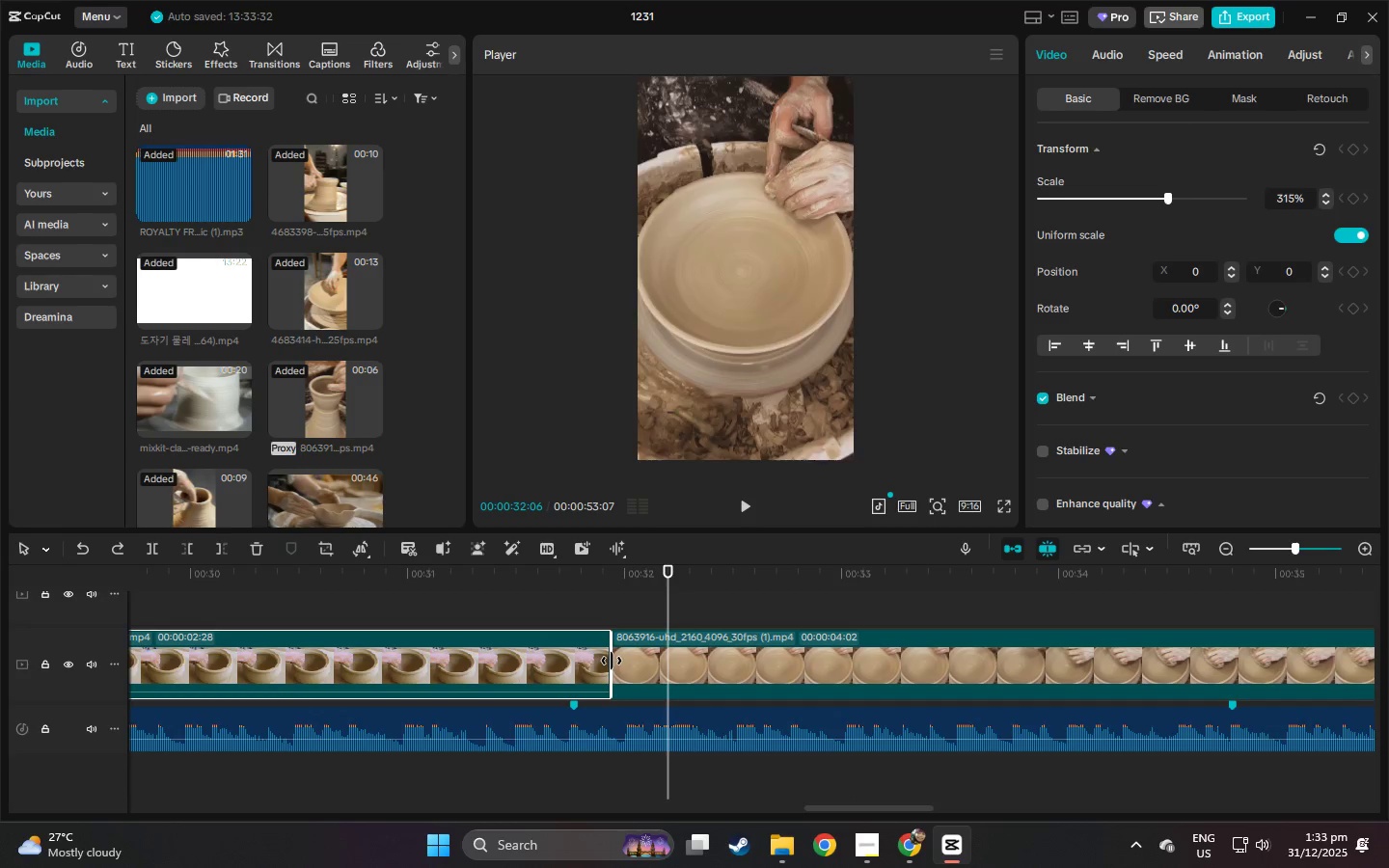 
left_click_drag(start_coordinate=[612, 661], to_coordinate=[505, 669])
 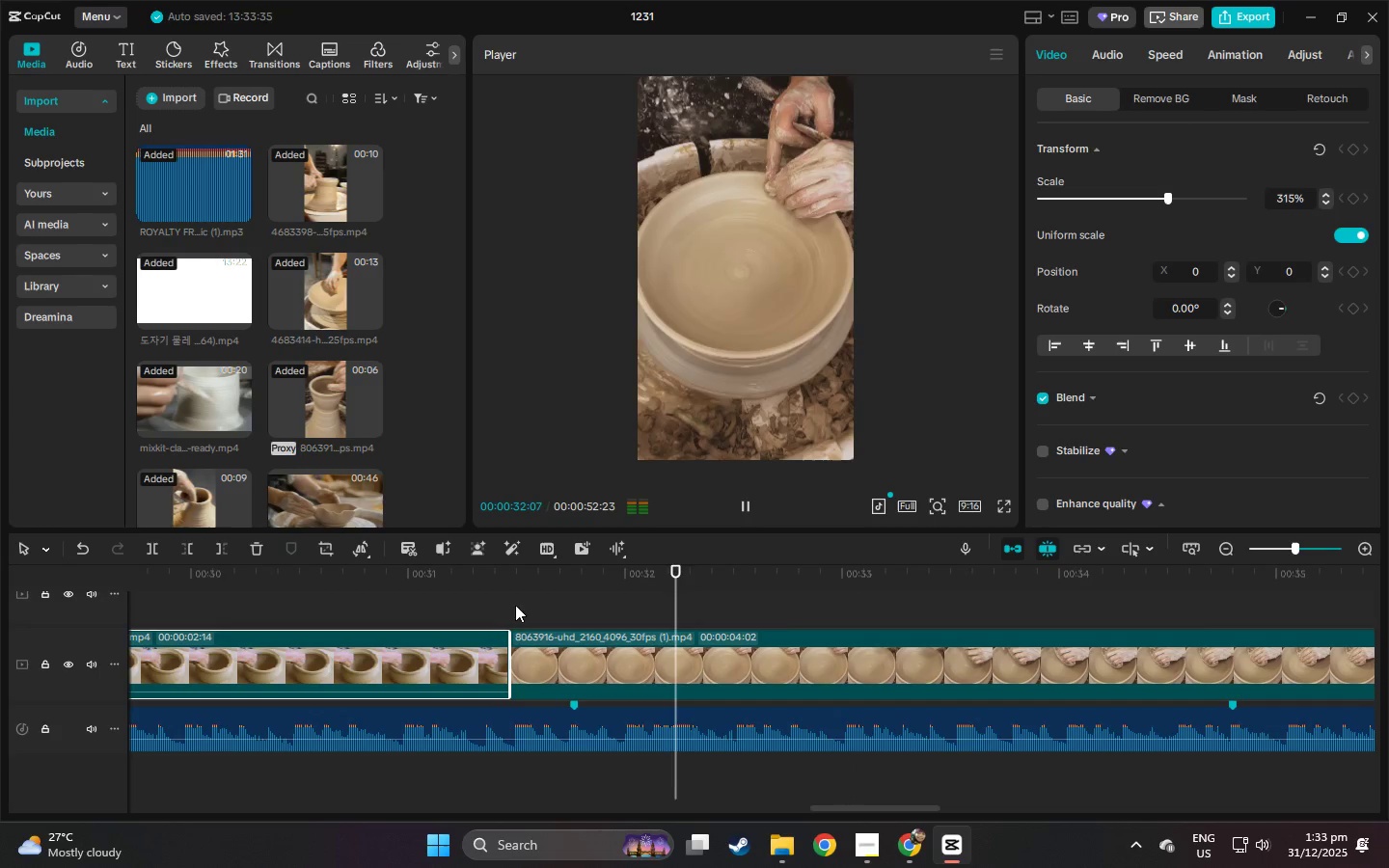 
key(Space)
 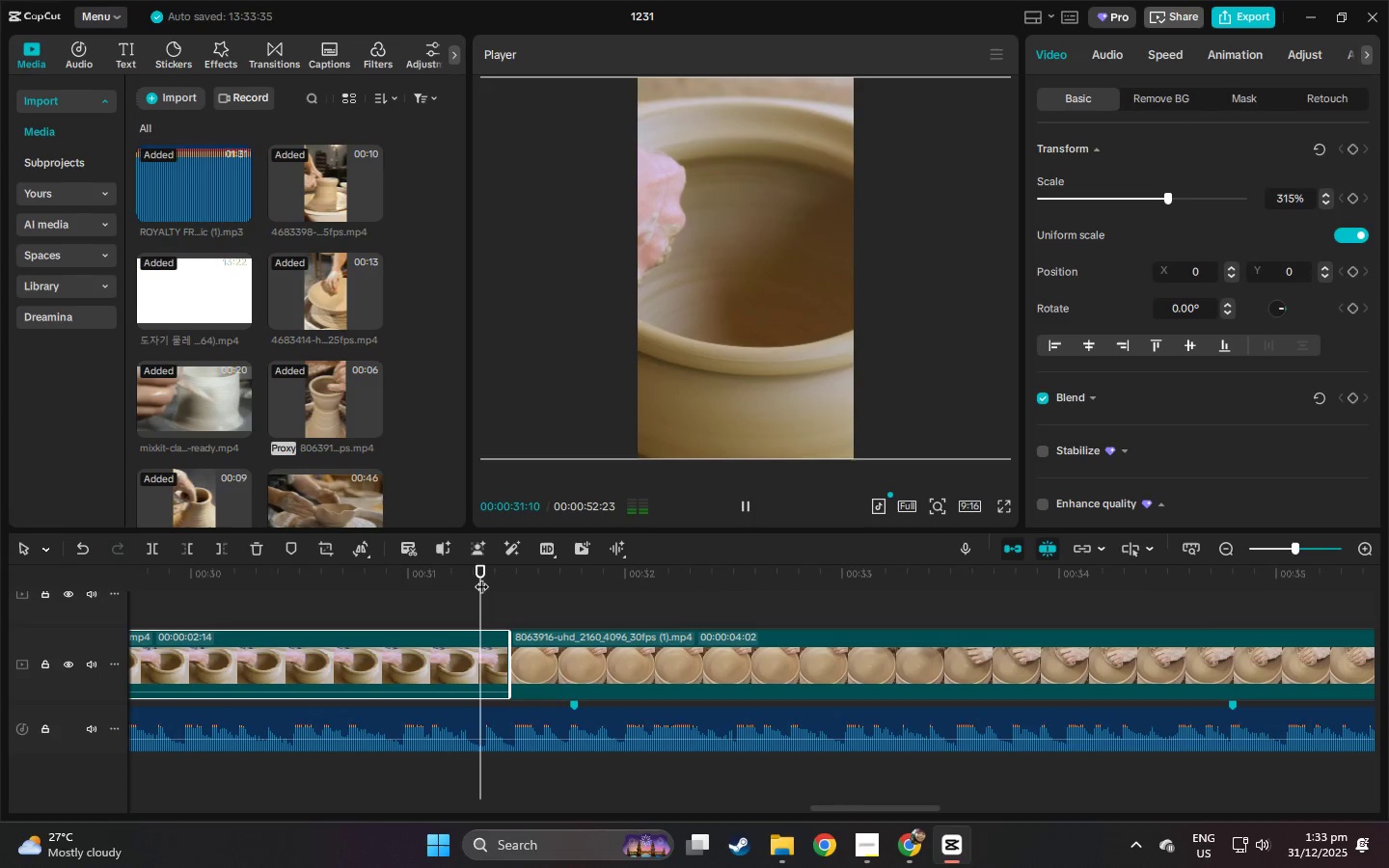 
double_click([393, 574])
 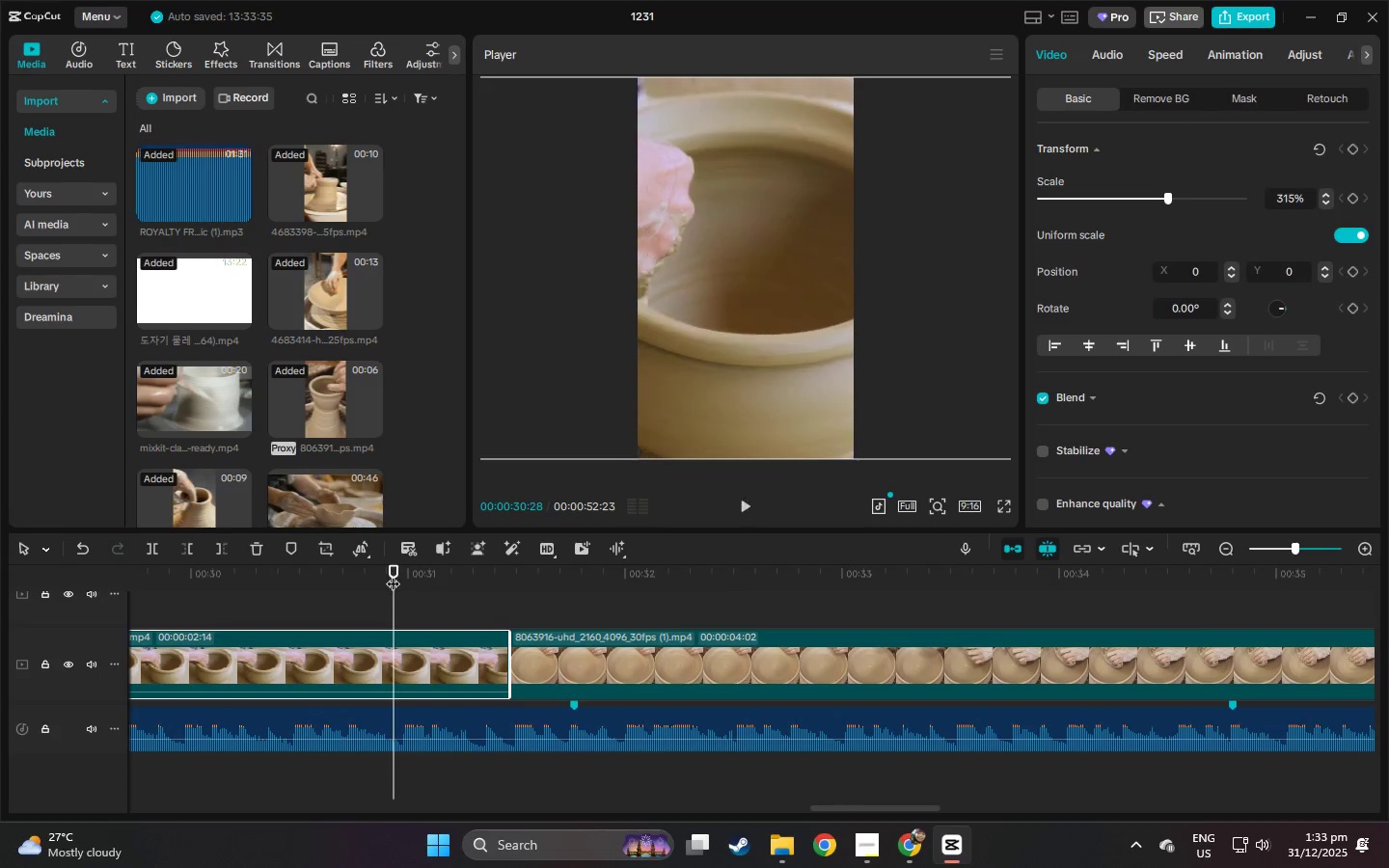 
key(Space)
 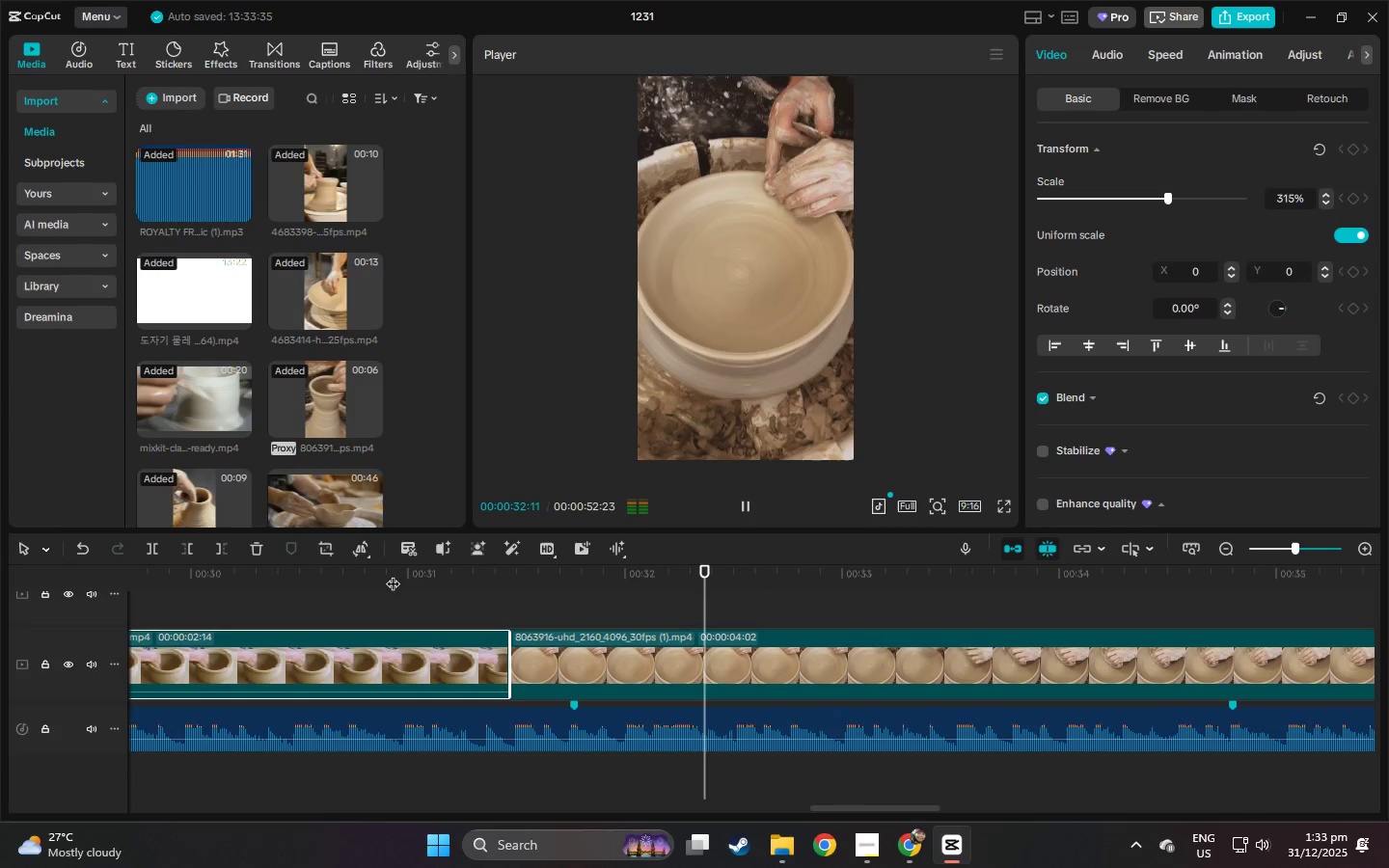 
key(Space)
 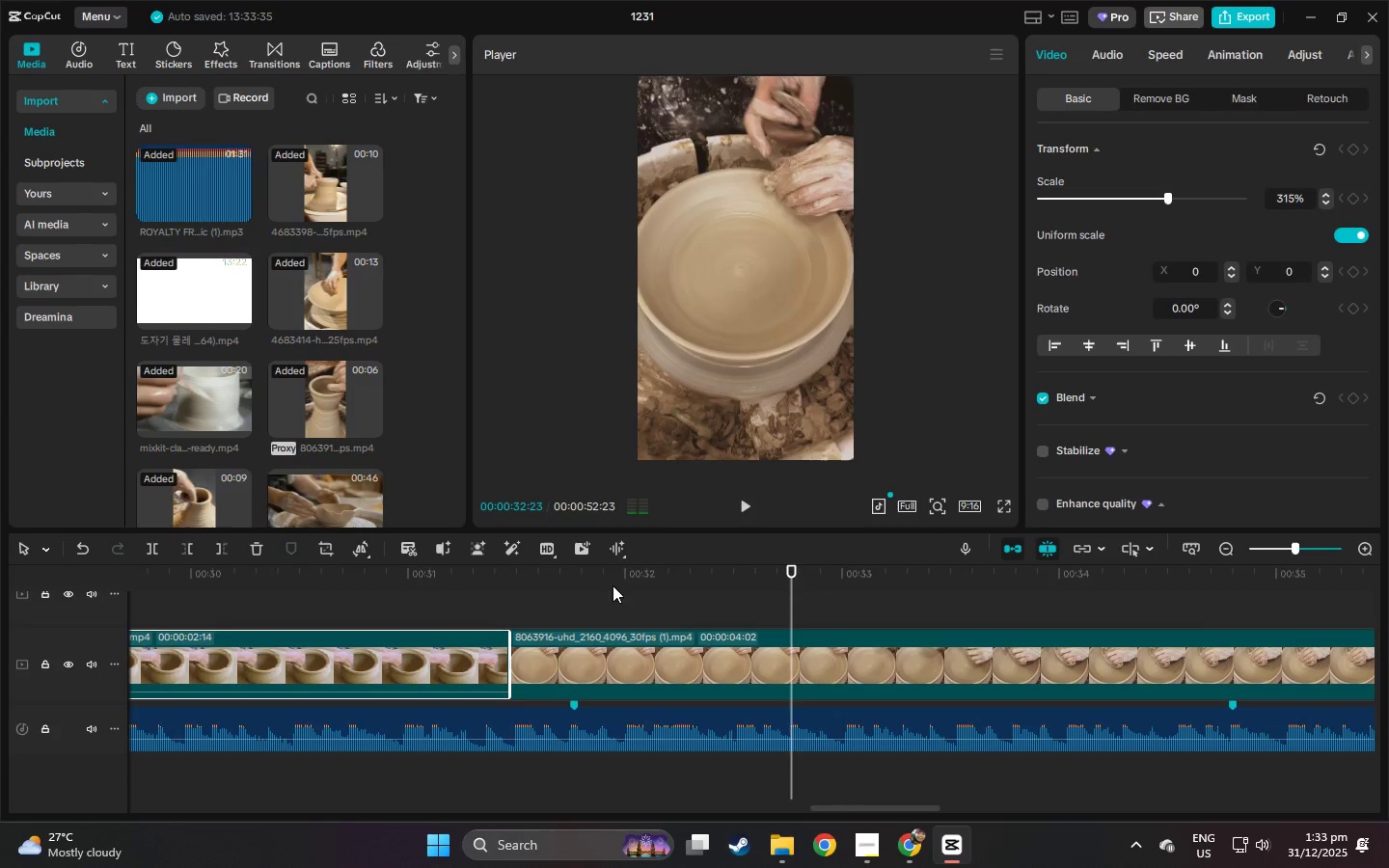 
left_click([614, 577])
 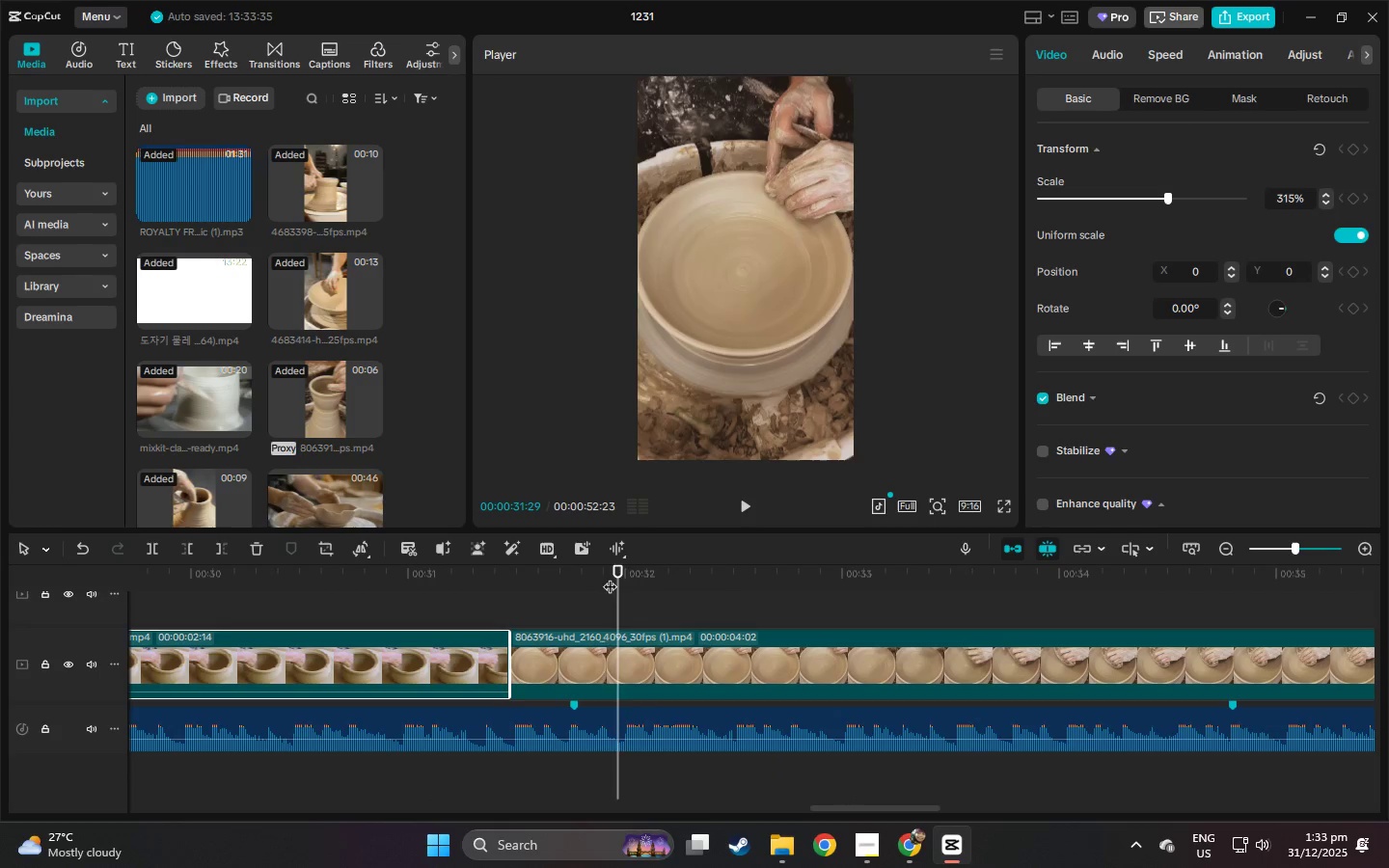 
left_click_drag(start_coordinate=[611, 577], to_coordinate=[599, 582])
 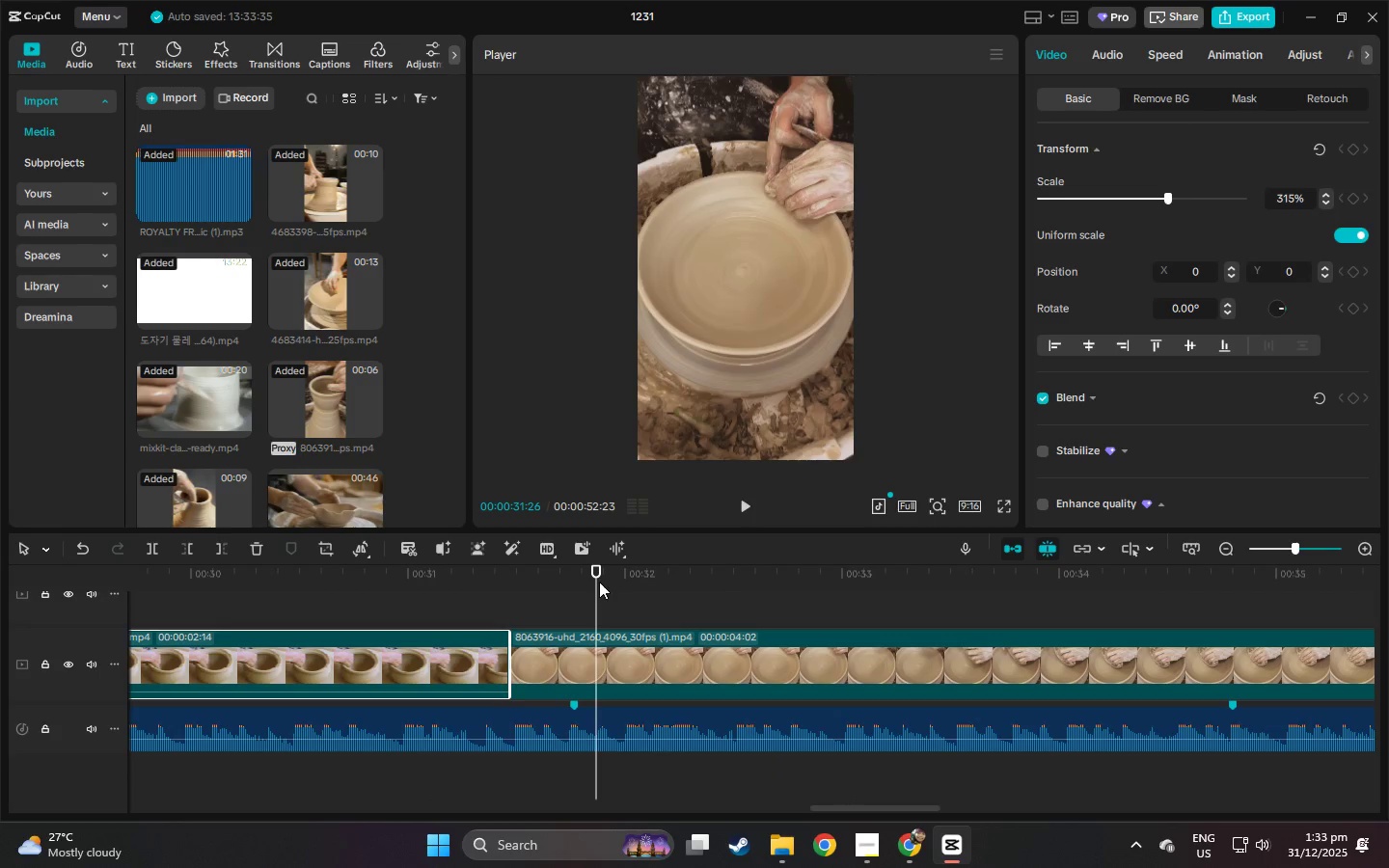 
key(Space)
 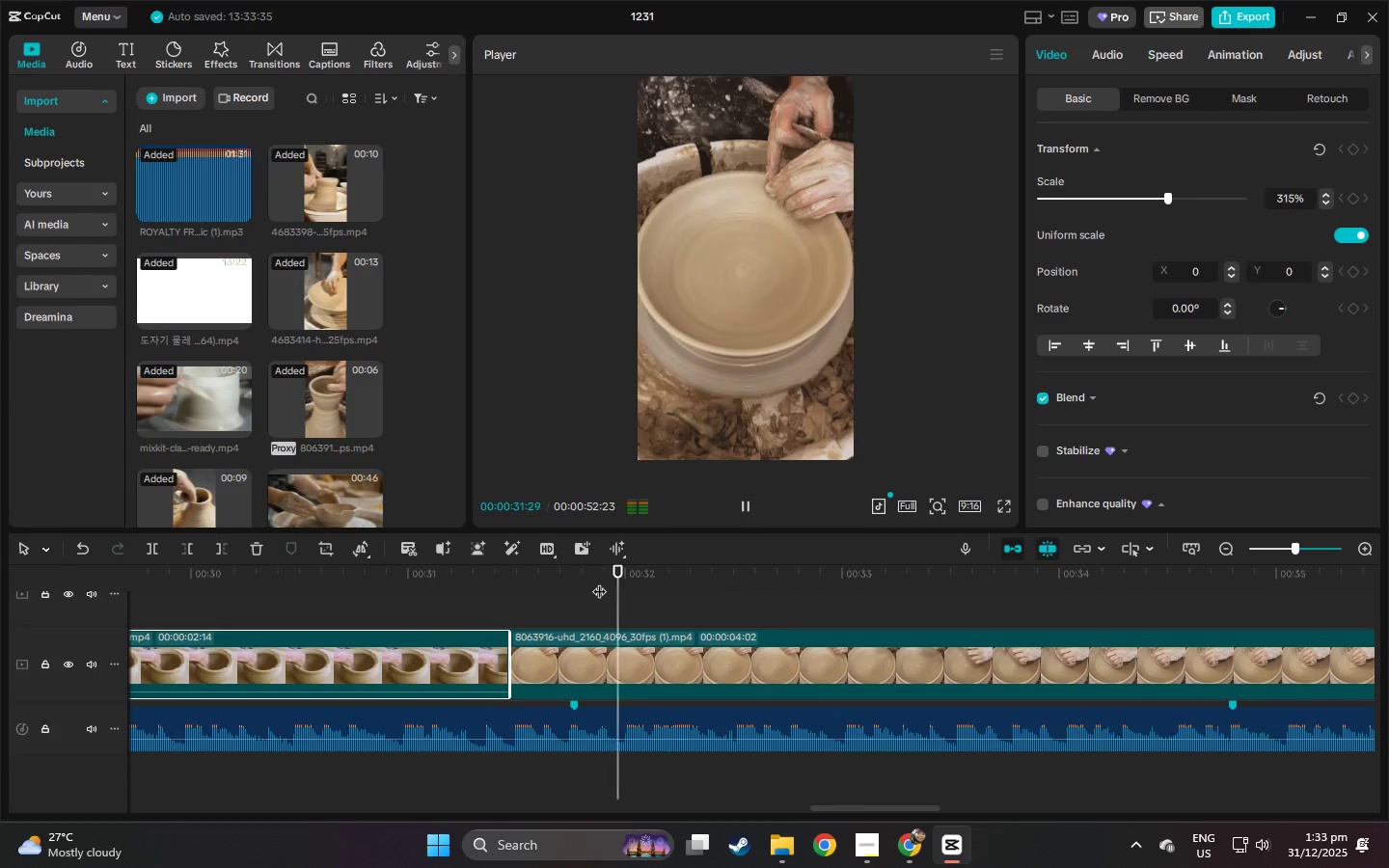 
key(Space)
 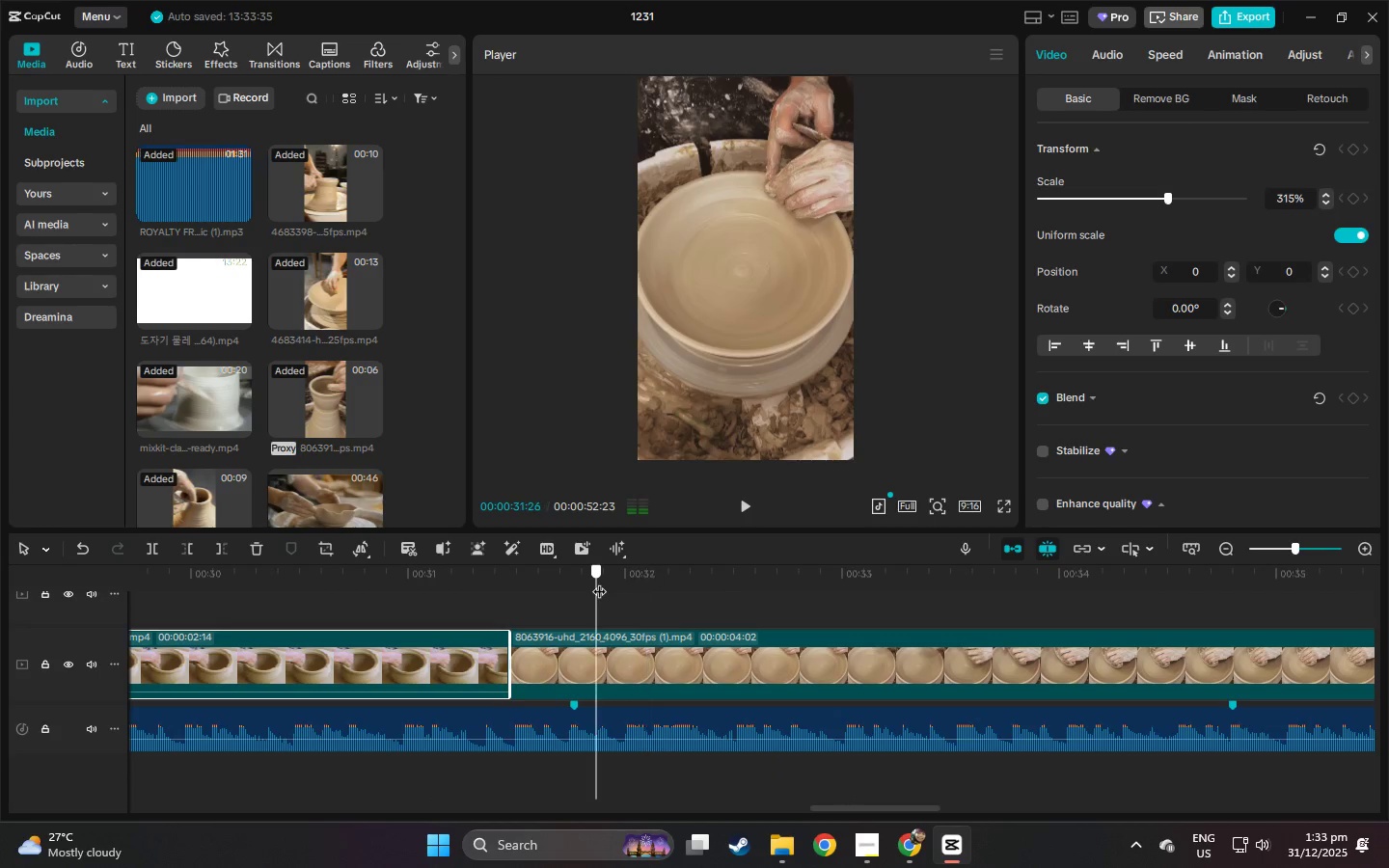 
left_click_drag(start_coordinate=[599, 582], to_coordinate=[623, 590])
 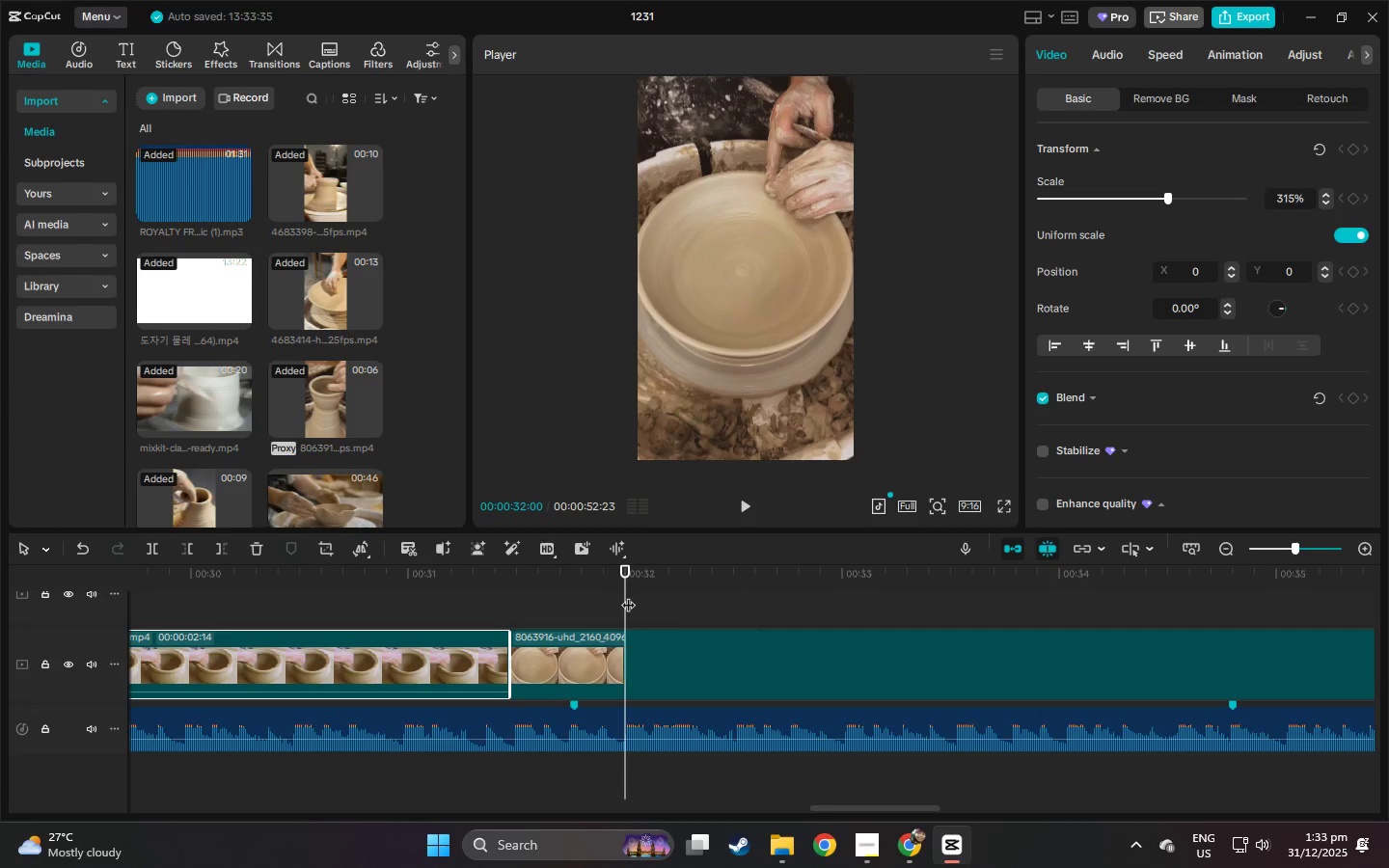 
key(Control+ControlLeft)
 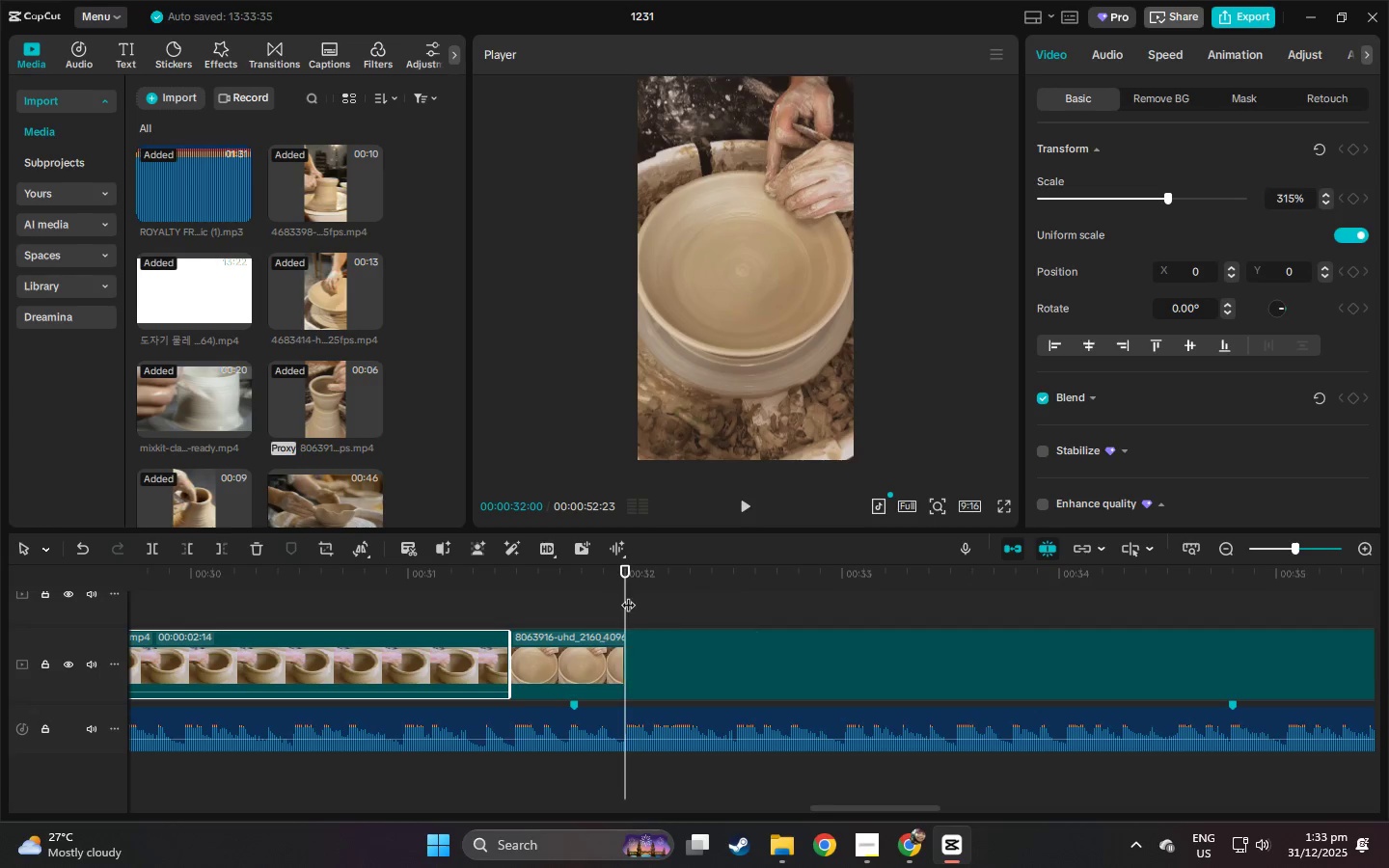 
key(Control+B)
 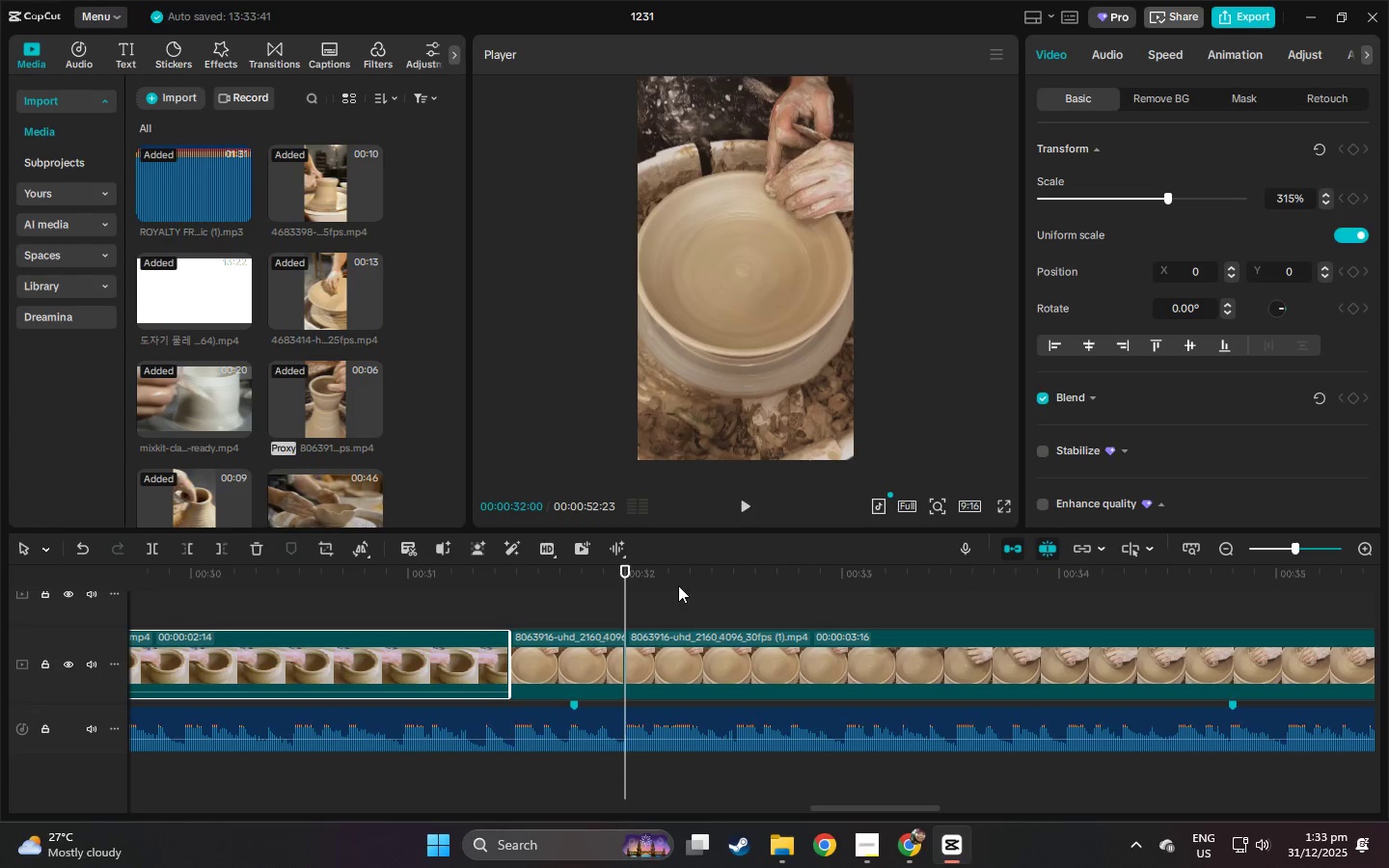 
left_click_drag(start_coordinate=[672, 582], to_coordinate=[654, 581])
 